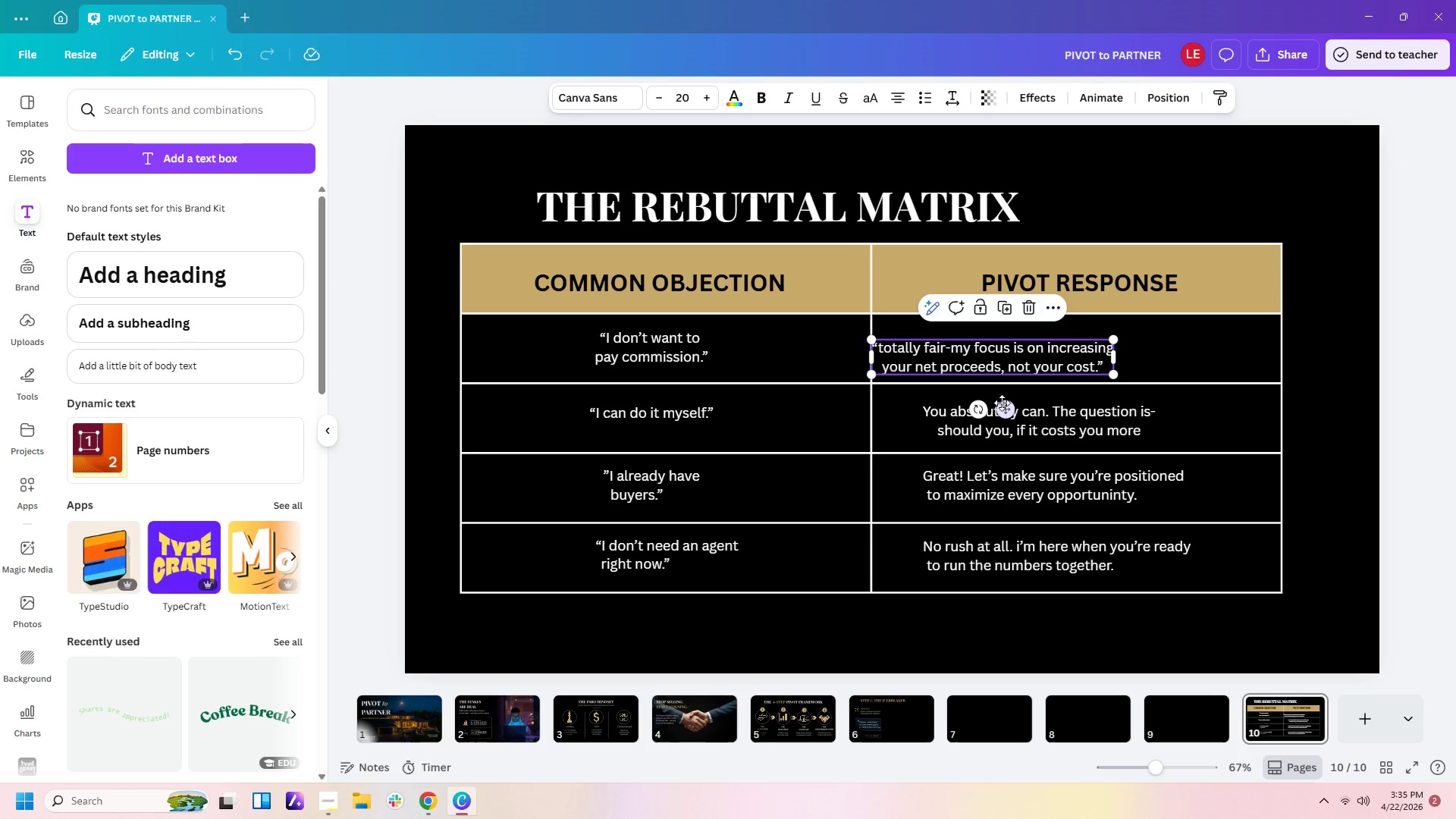 
left_click_drag(start_coordinate=[1002, 403], to_coordinate=[1053, 394])
 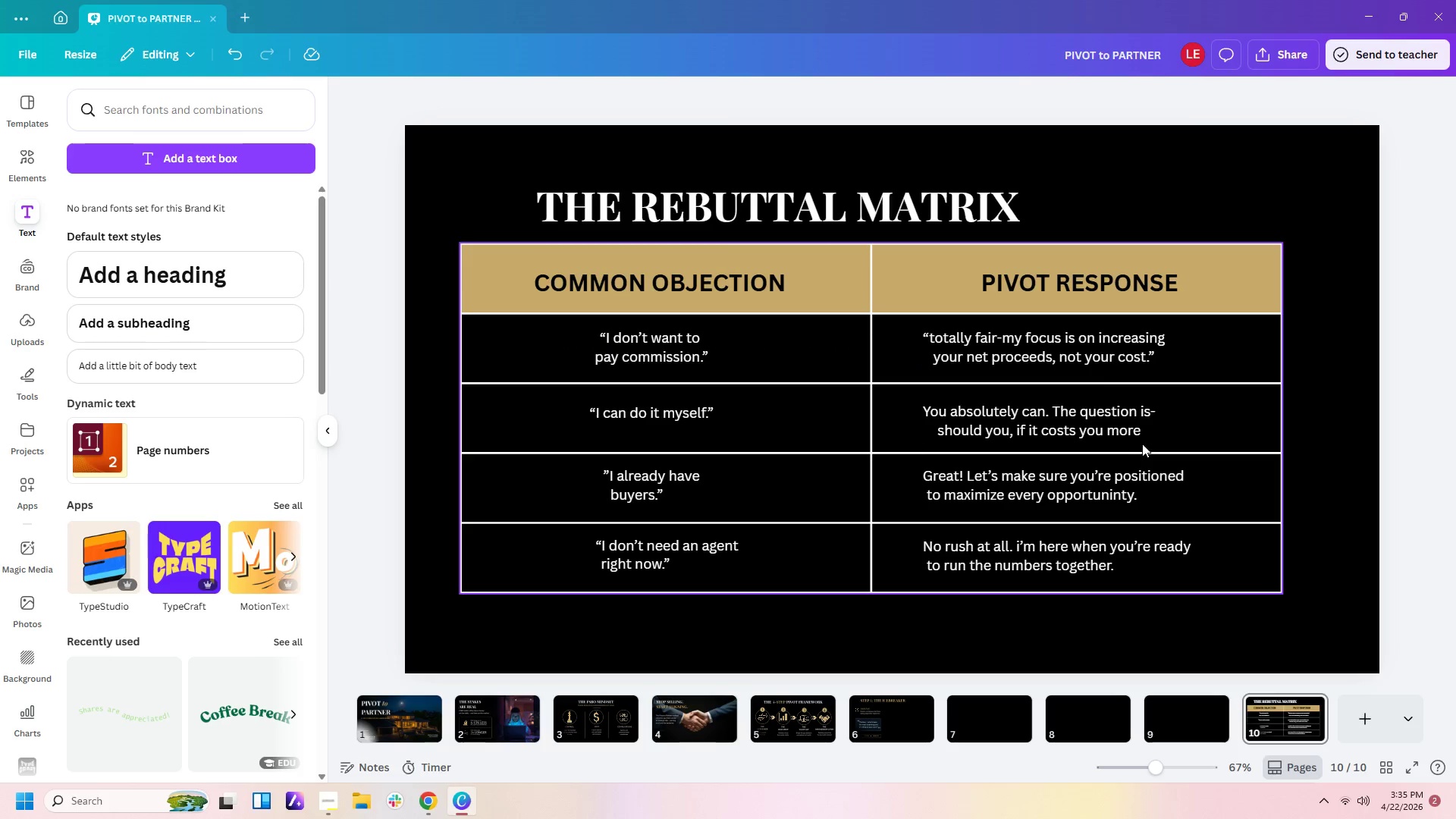 
left_click([1144, 428])
 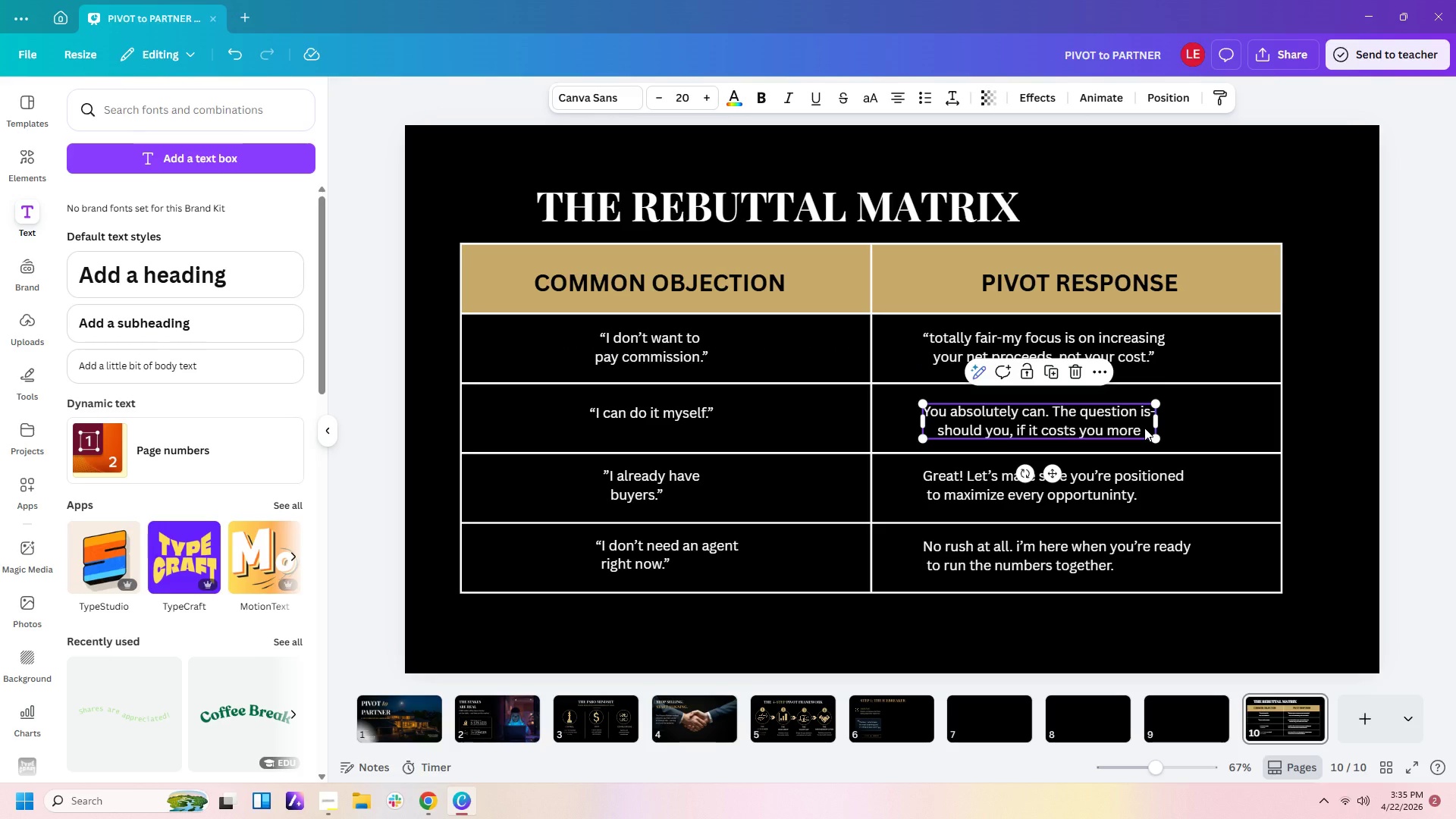 
left_click([1144, 428])
 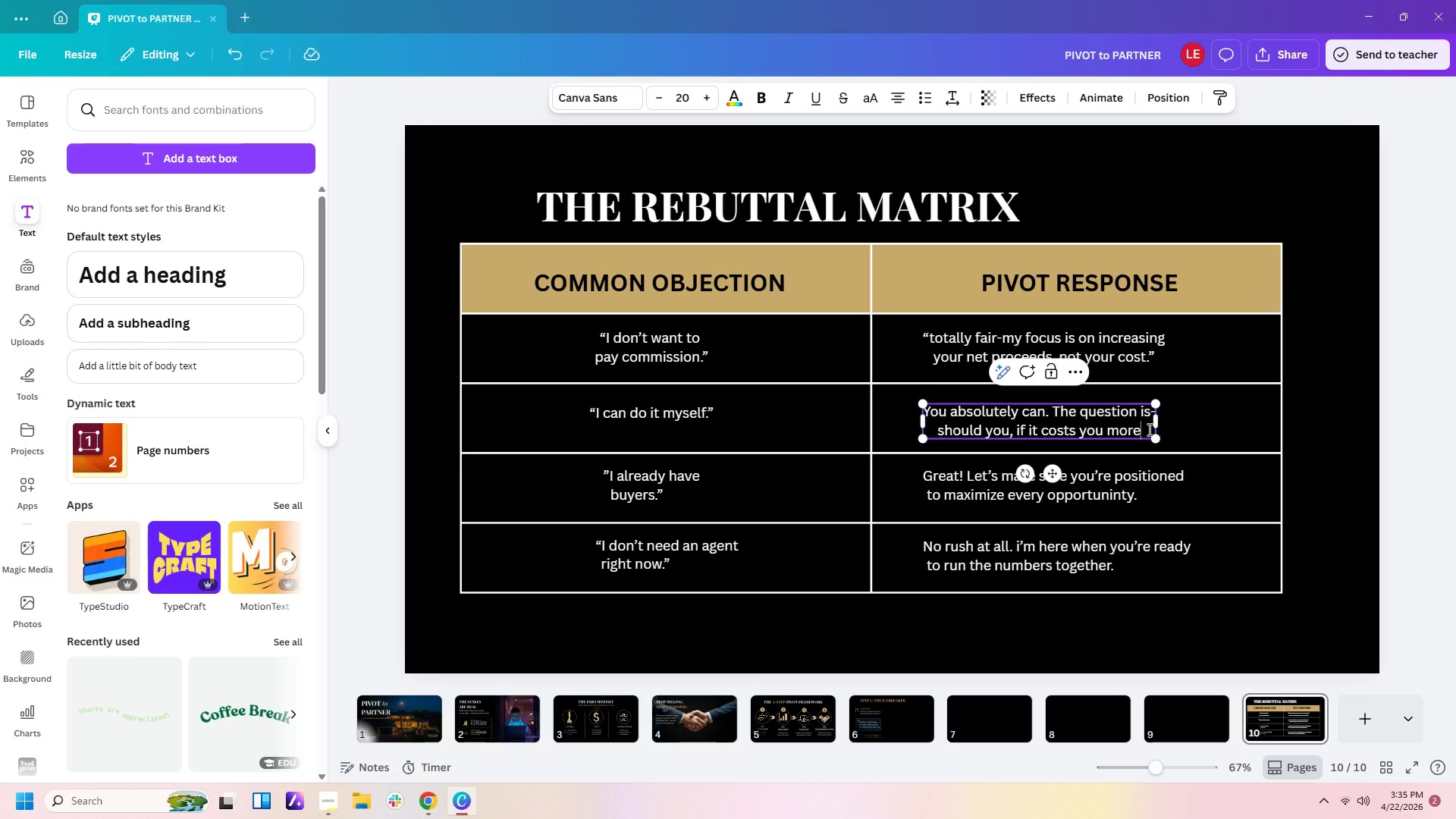 
key(Slash)
 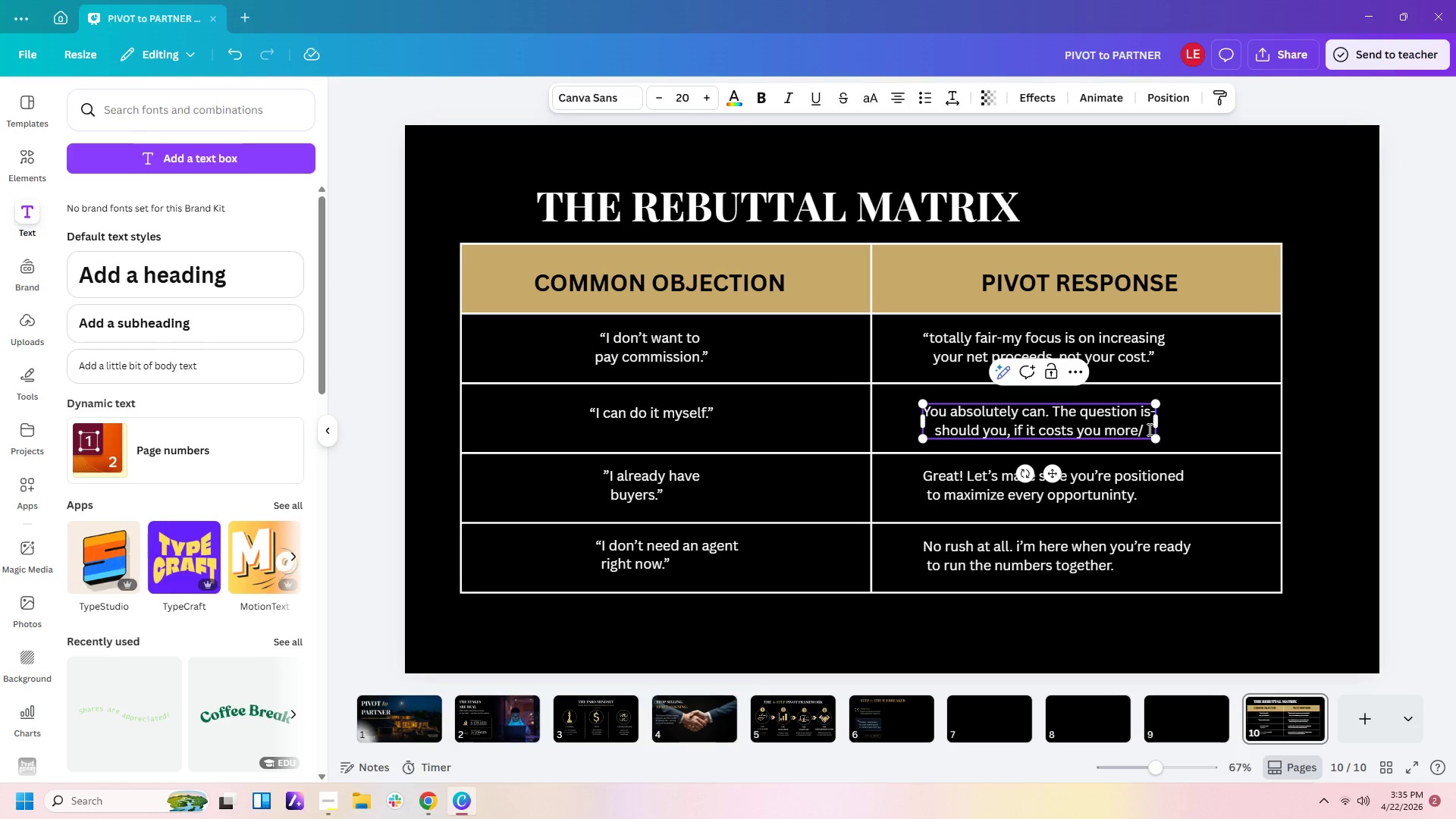 
key(Backspace)
 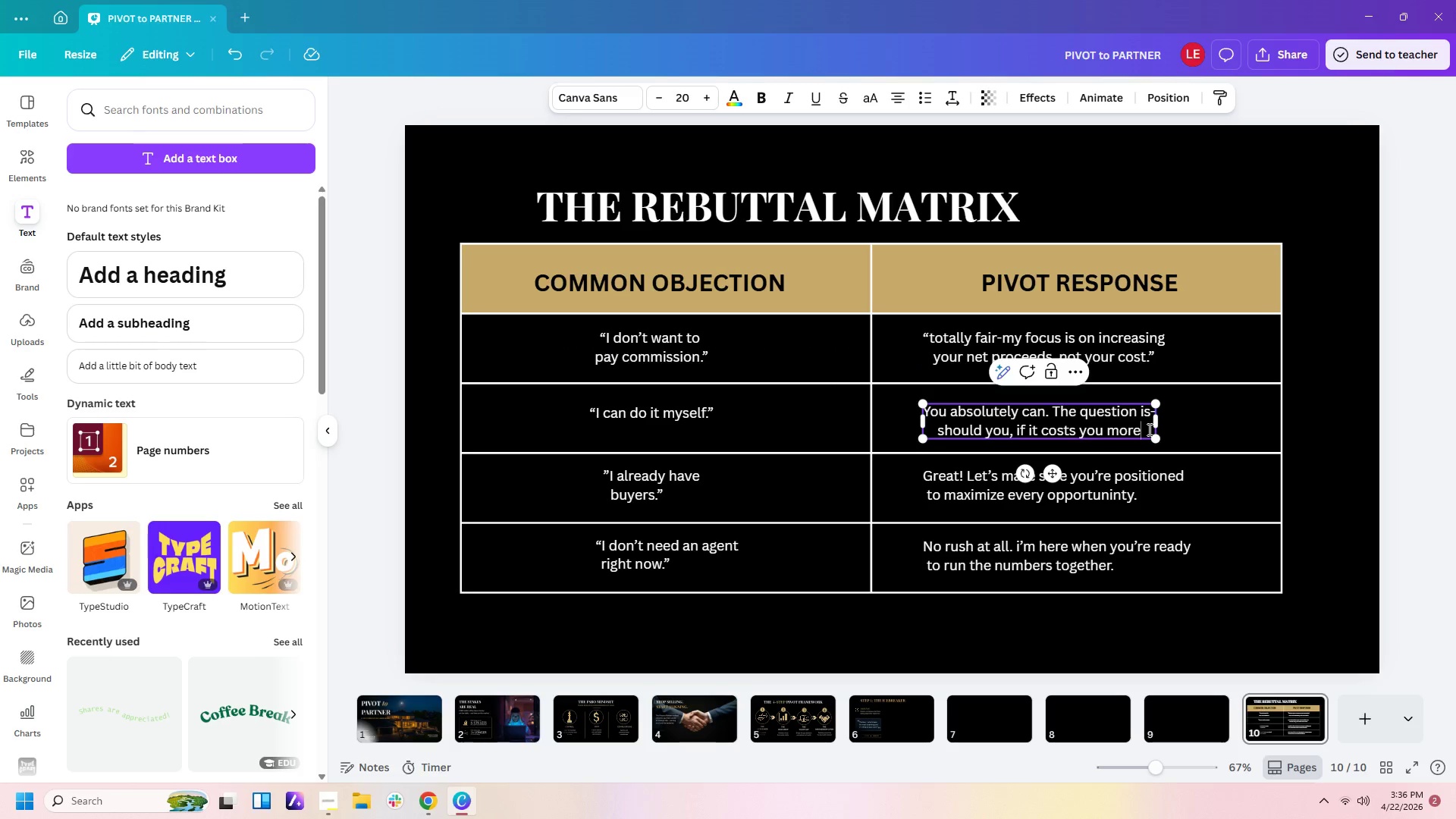 
key(Shift+Slash)
 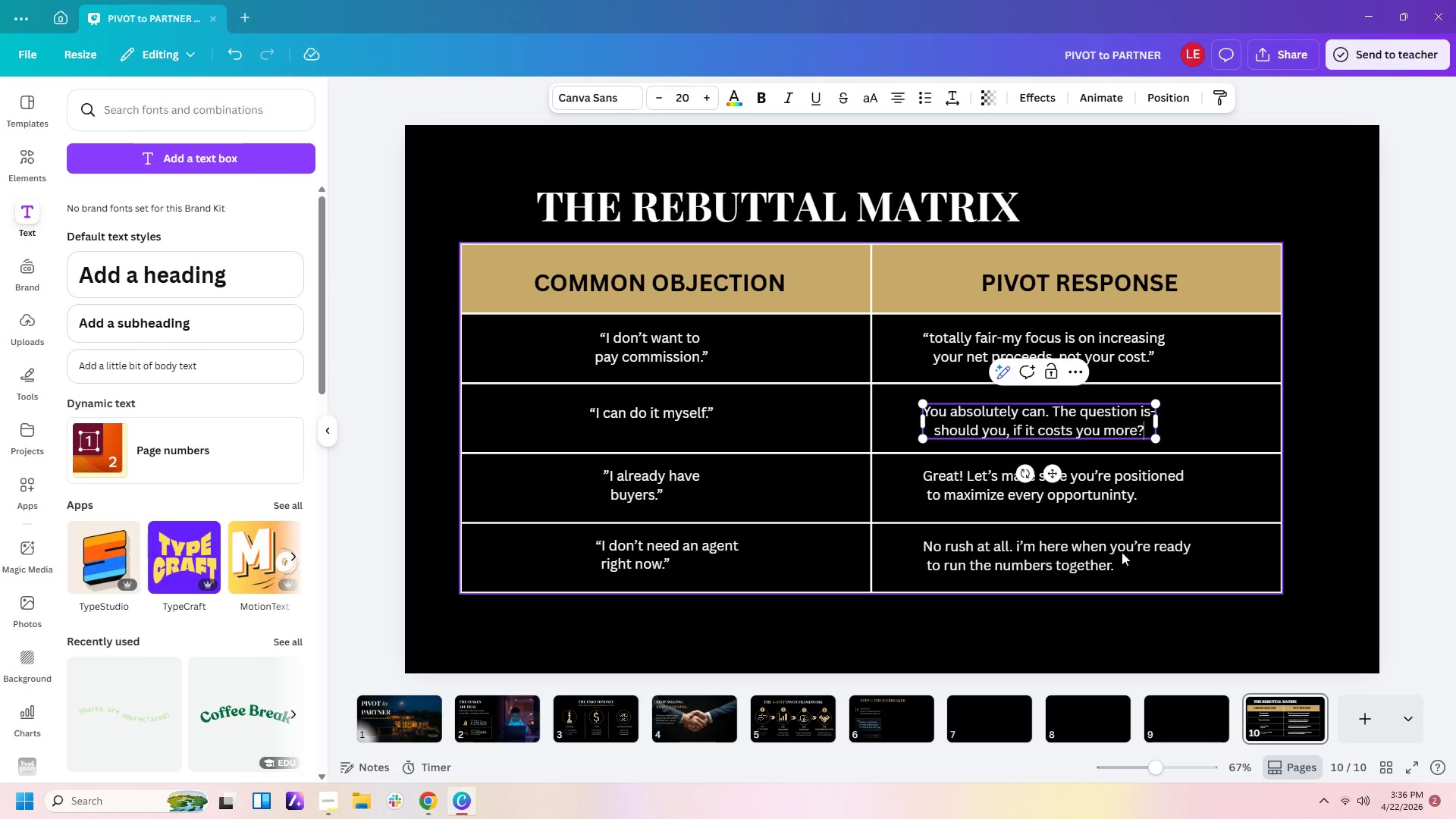 
left_click([1455, 419])
 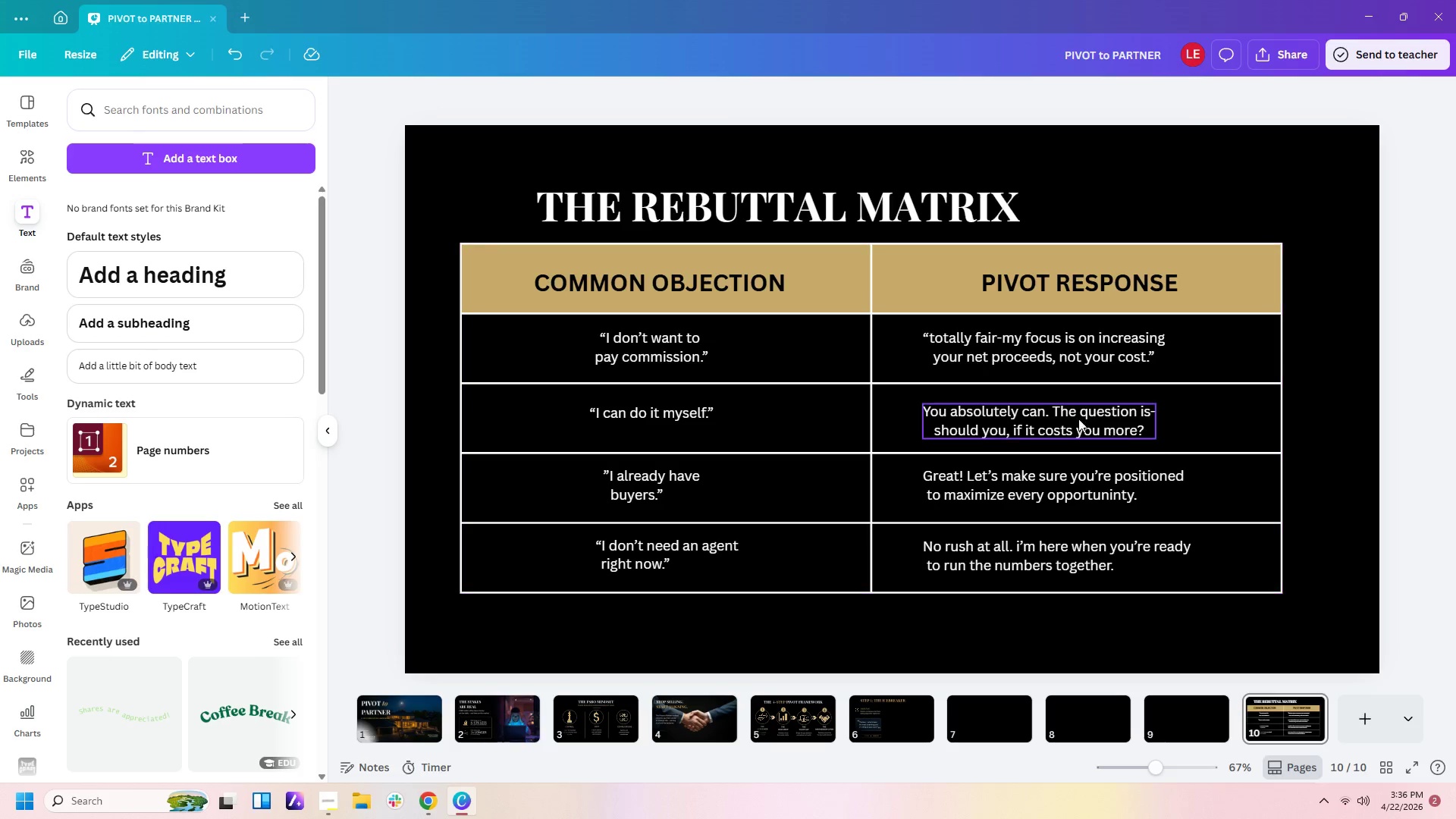 
left_click([1059, 415])
 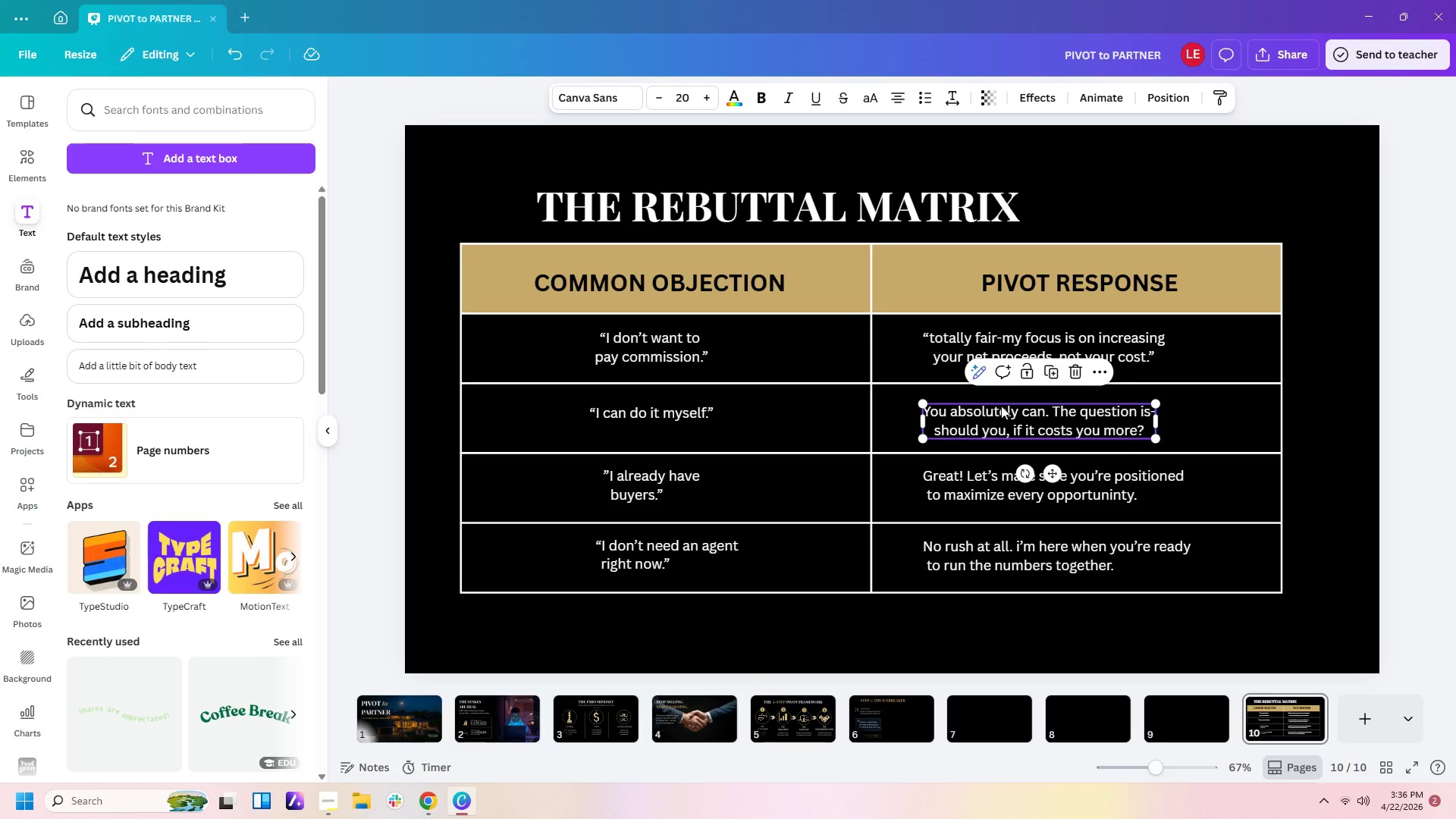 
left_click_drag(start_coordinate=[1001, 406], to_coordinate=[997, 405])
 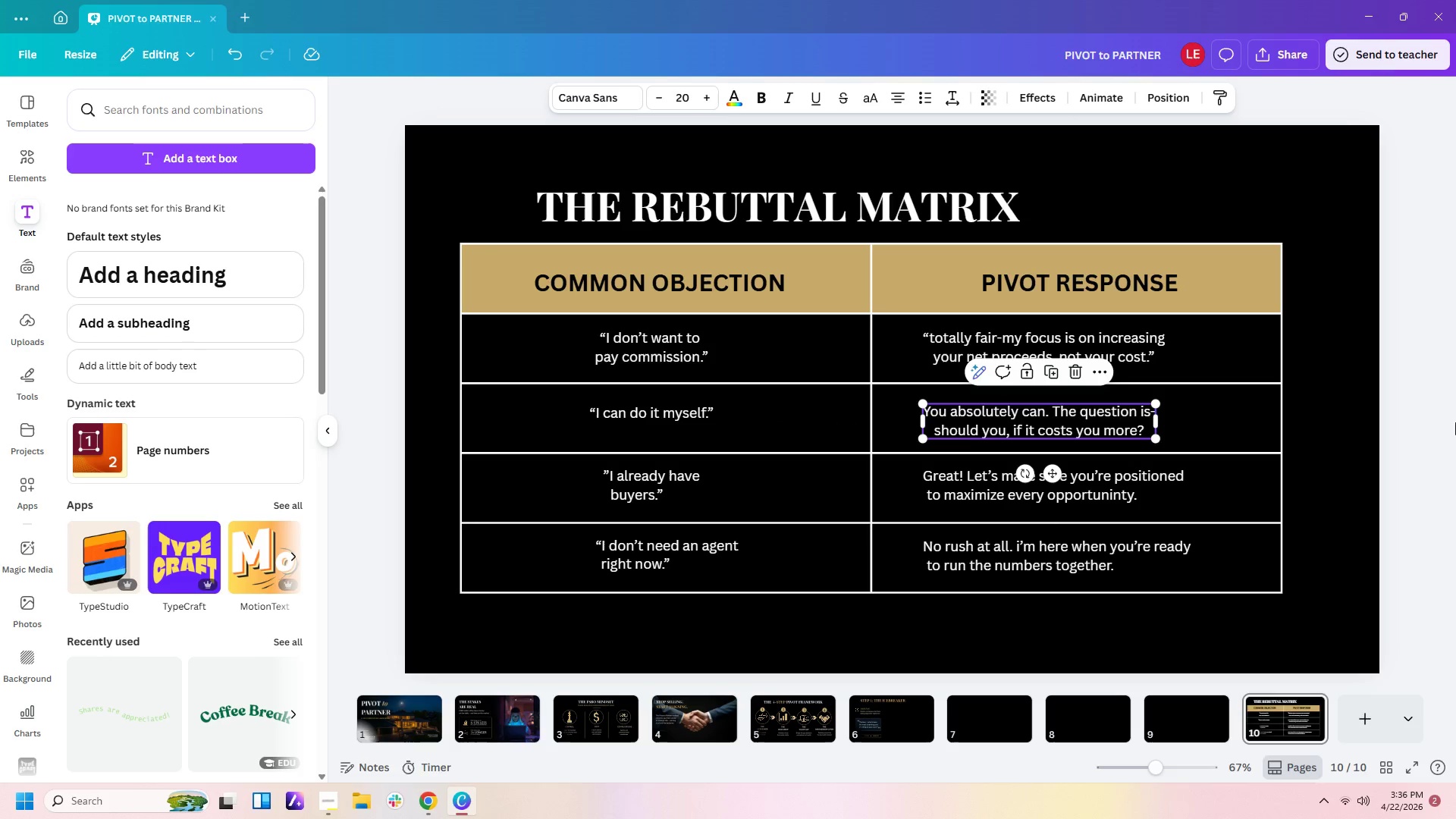 
left_click([1455, 422])
 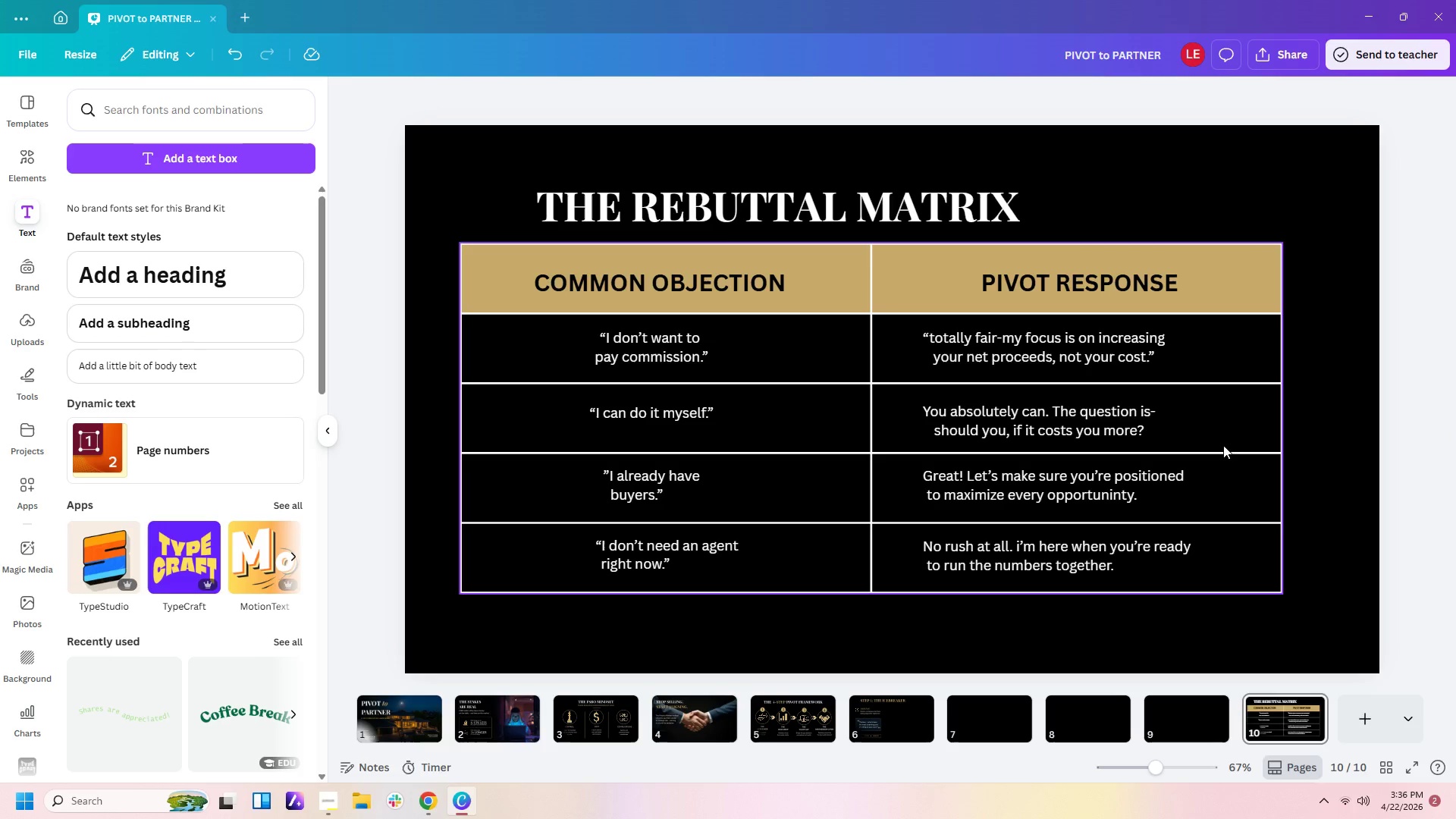 
wait(5.34)
 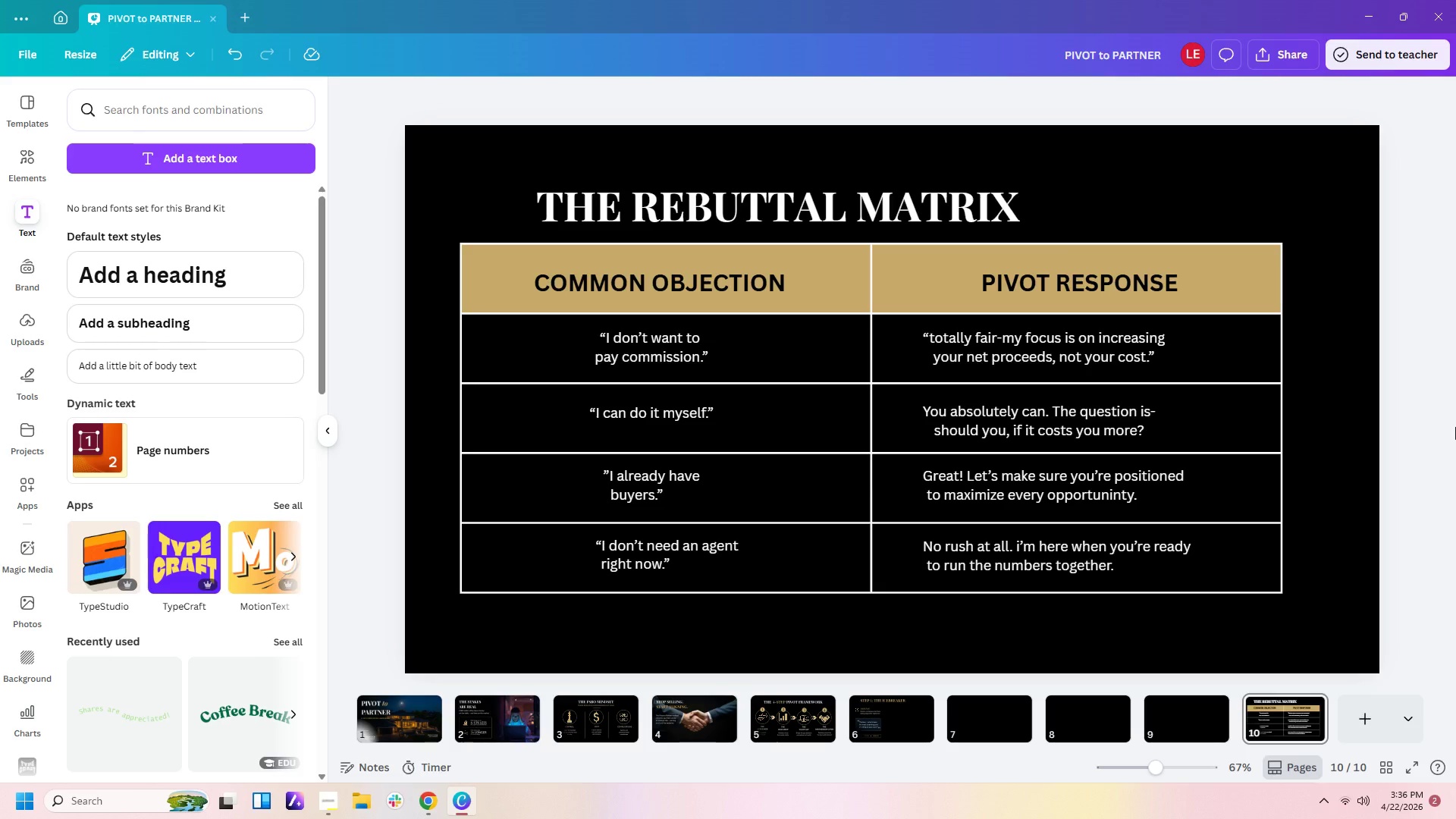 
left_click([1151, 416])
 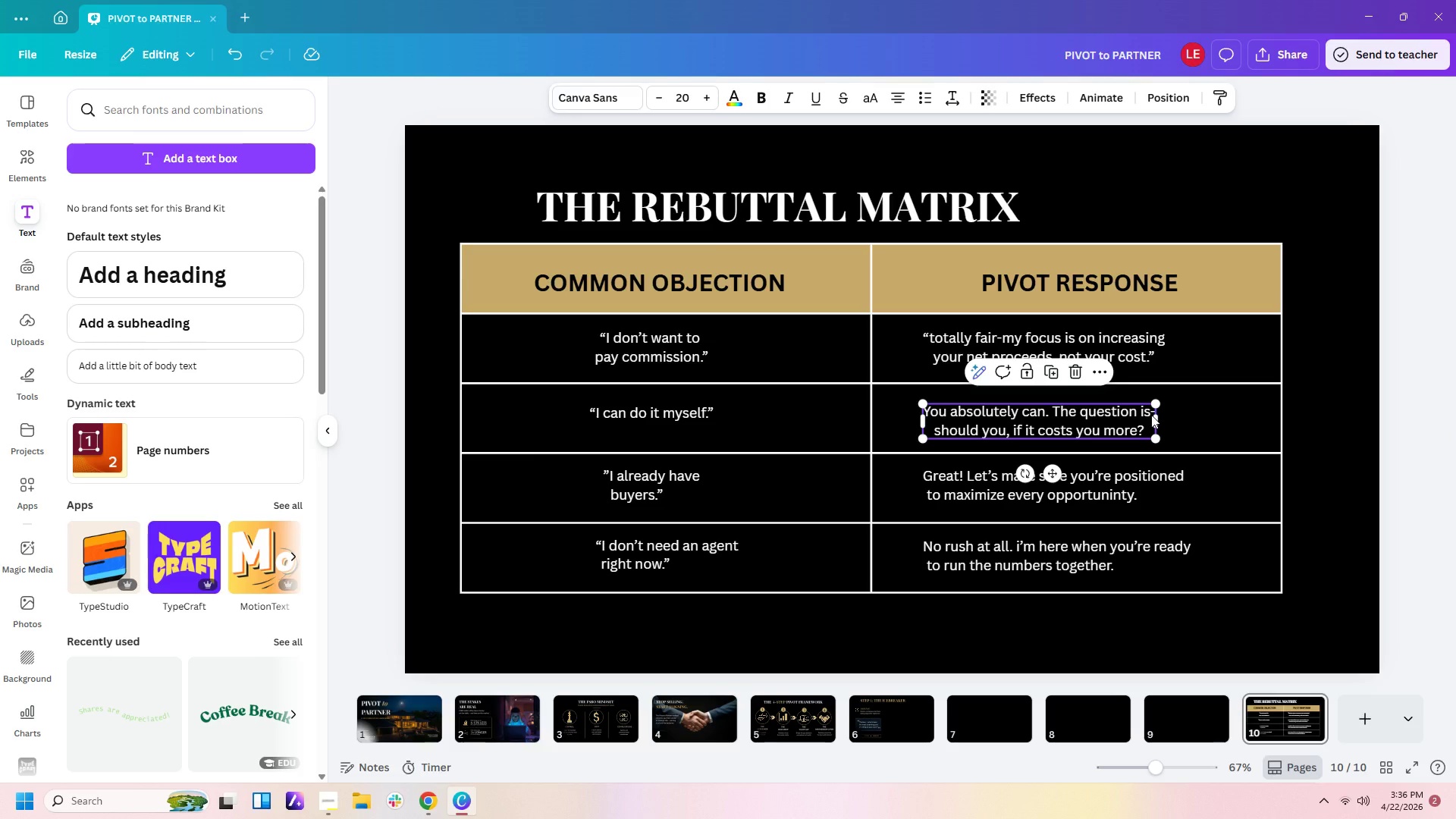 
left_click([1151, 415])
 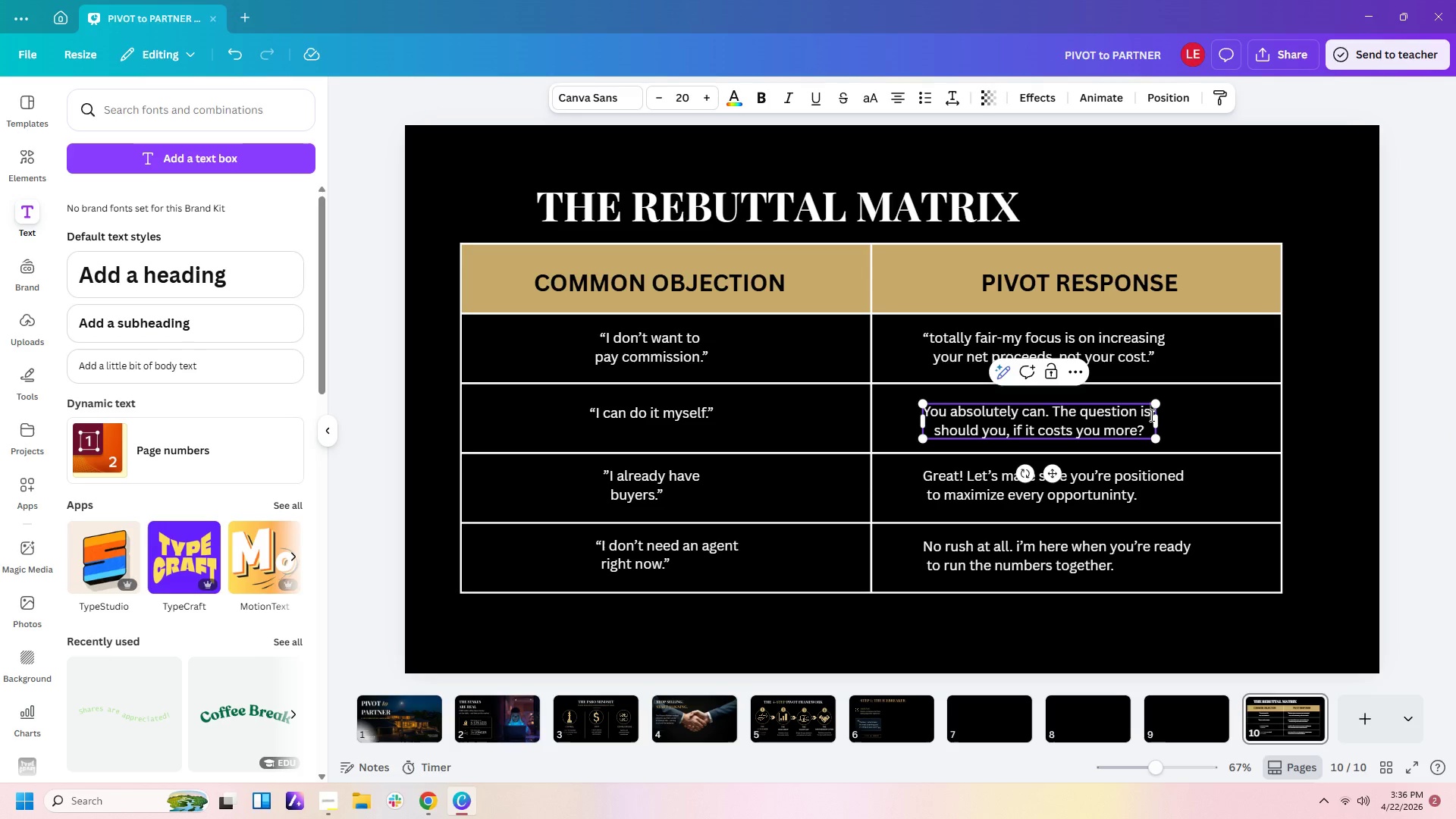 
key(Space)
 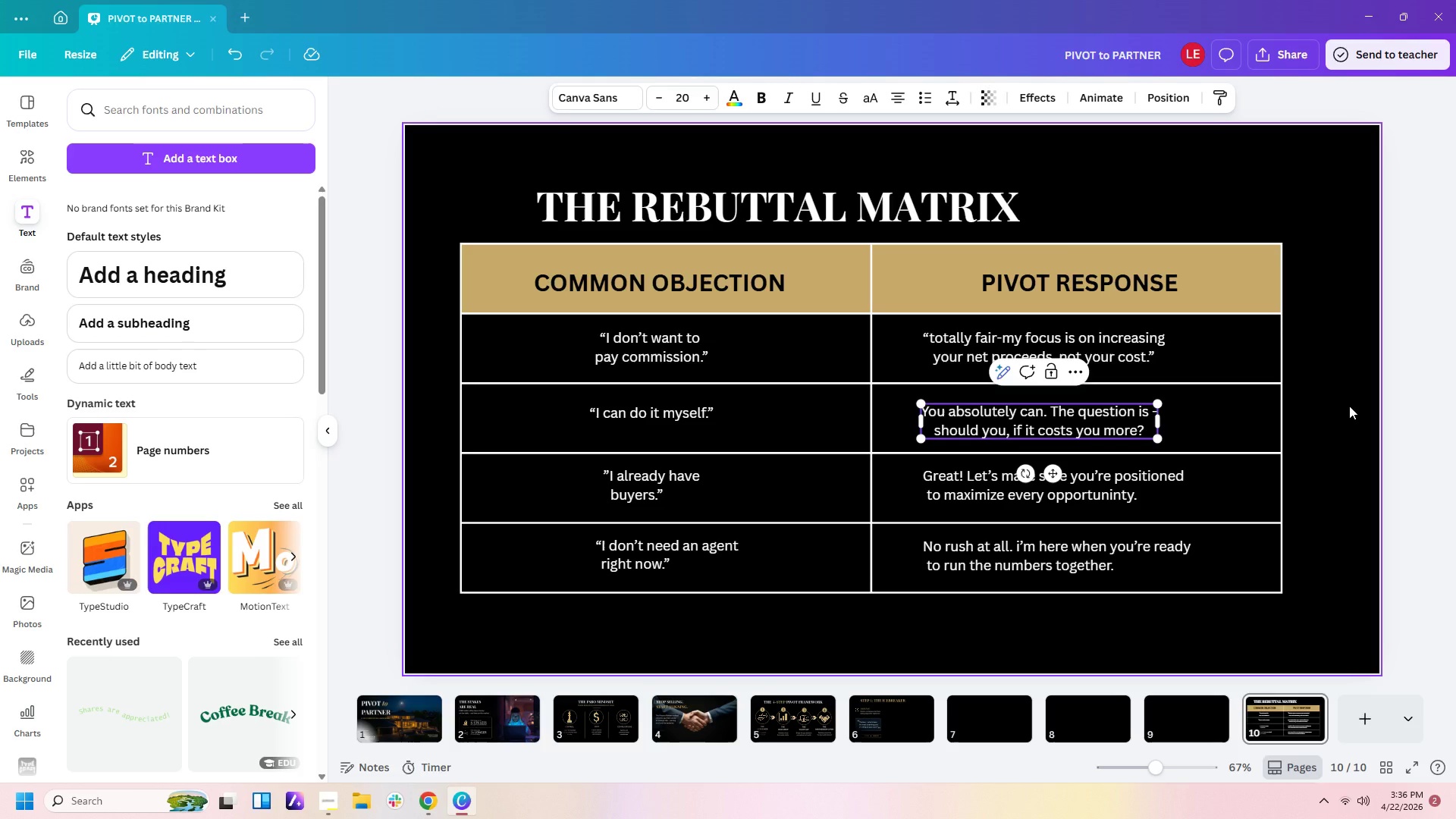 
key(Backspace)
 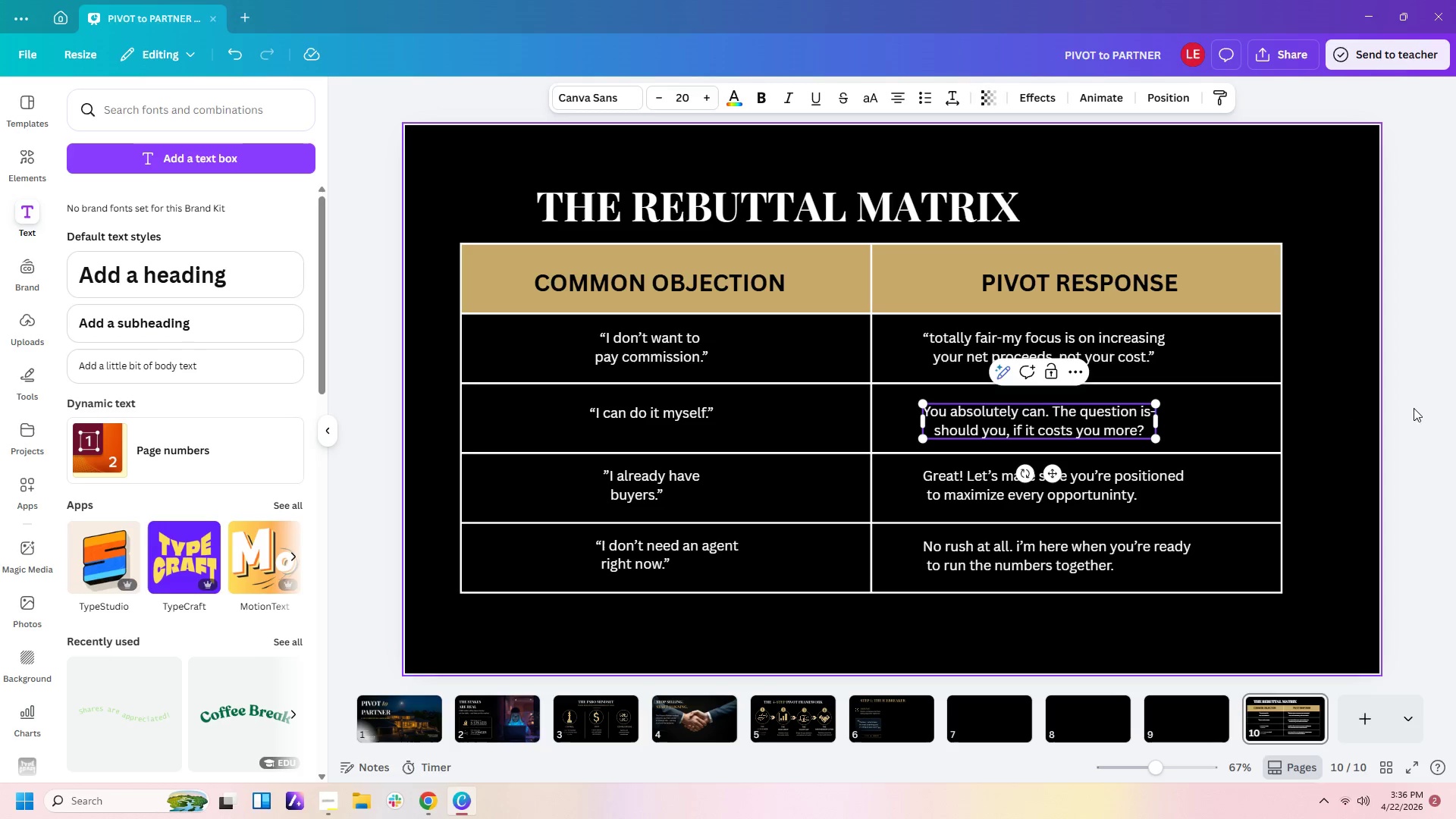 
left_click([1430, 400])
 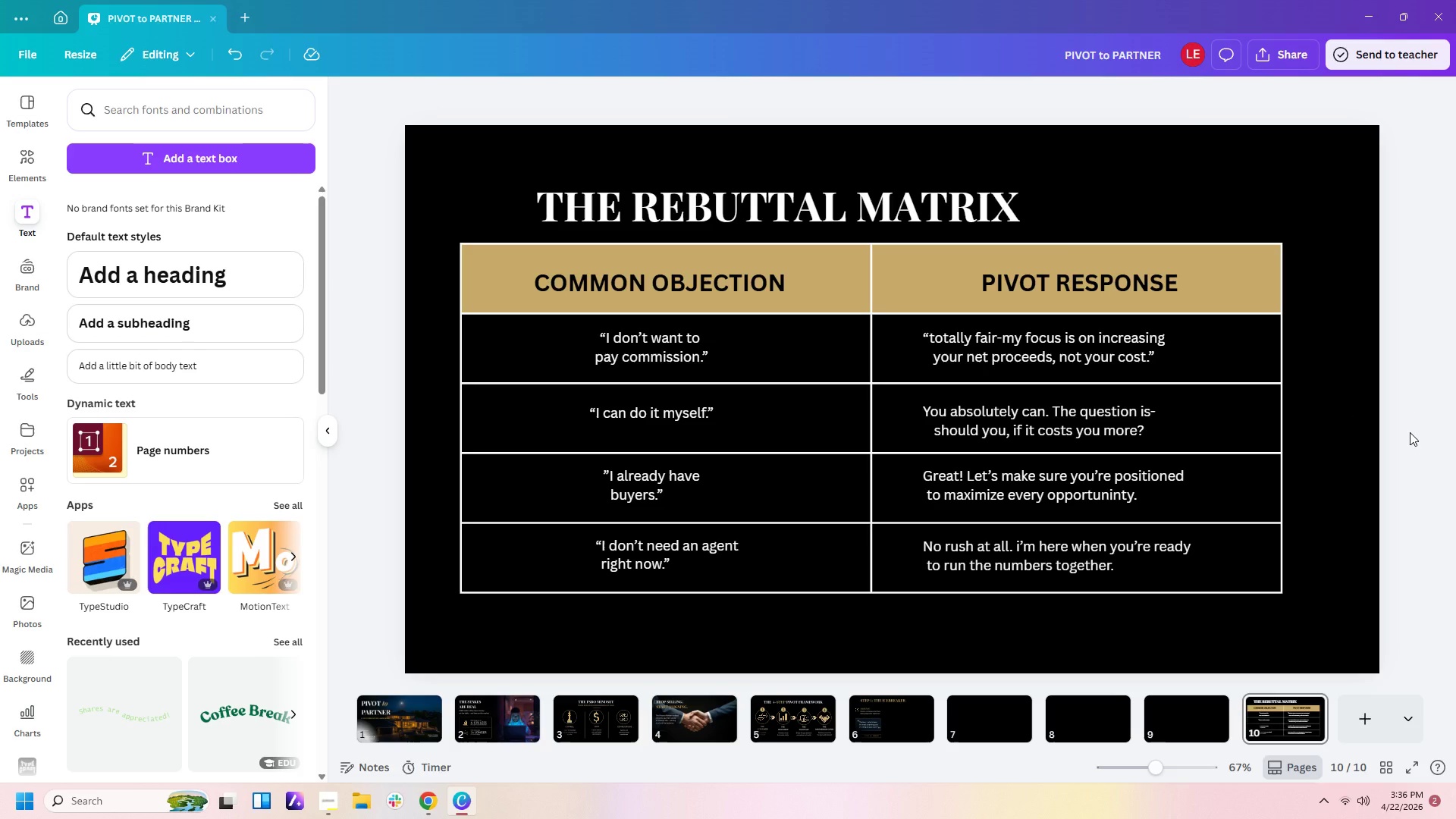 
wait(7.36)
 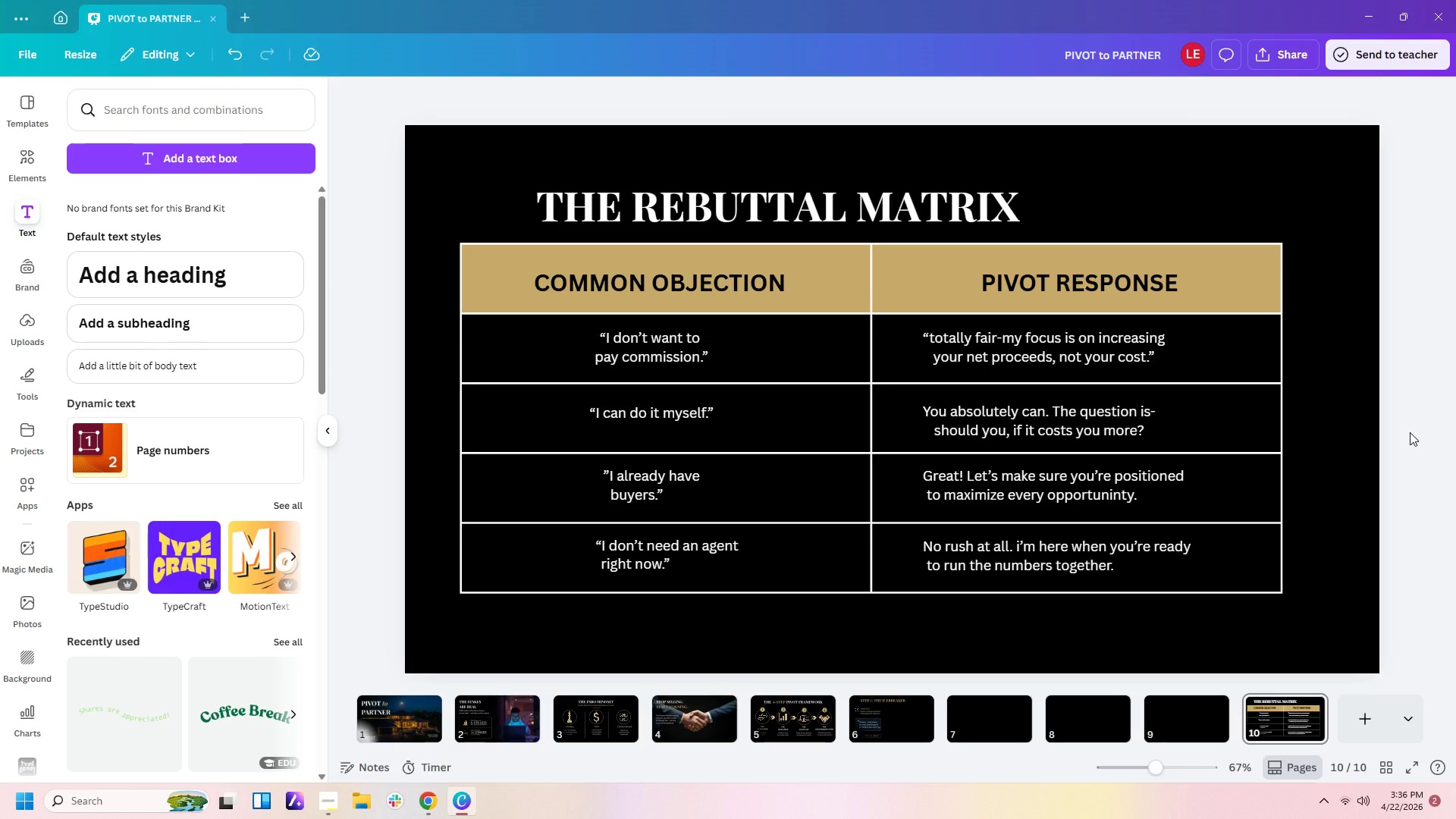 
left_click([642, 496])
 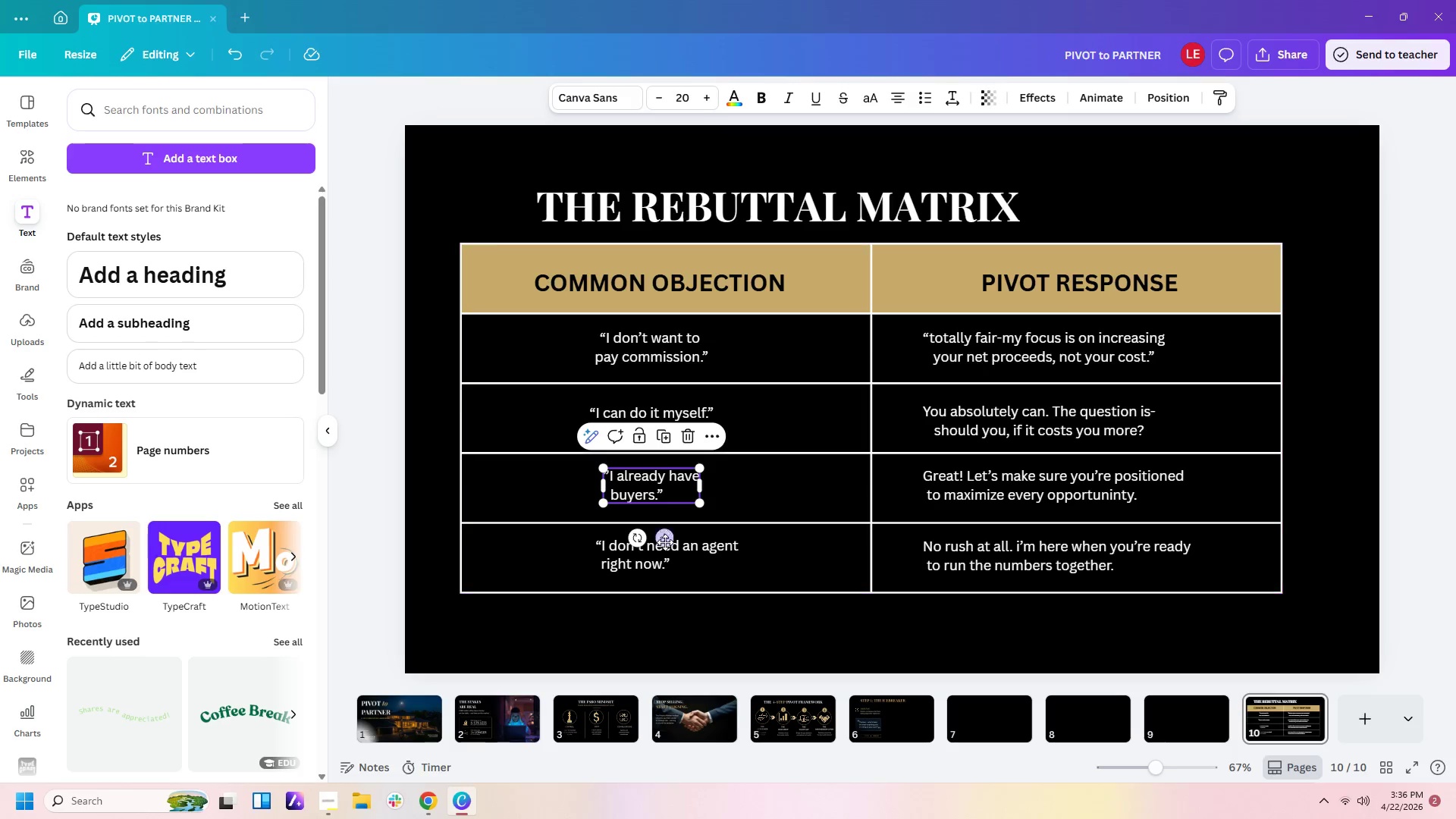 
left_click_drag(start_coordinate=[665, 542], to_coordinate=[625, 546])
 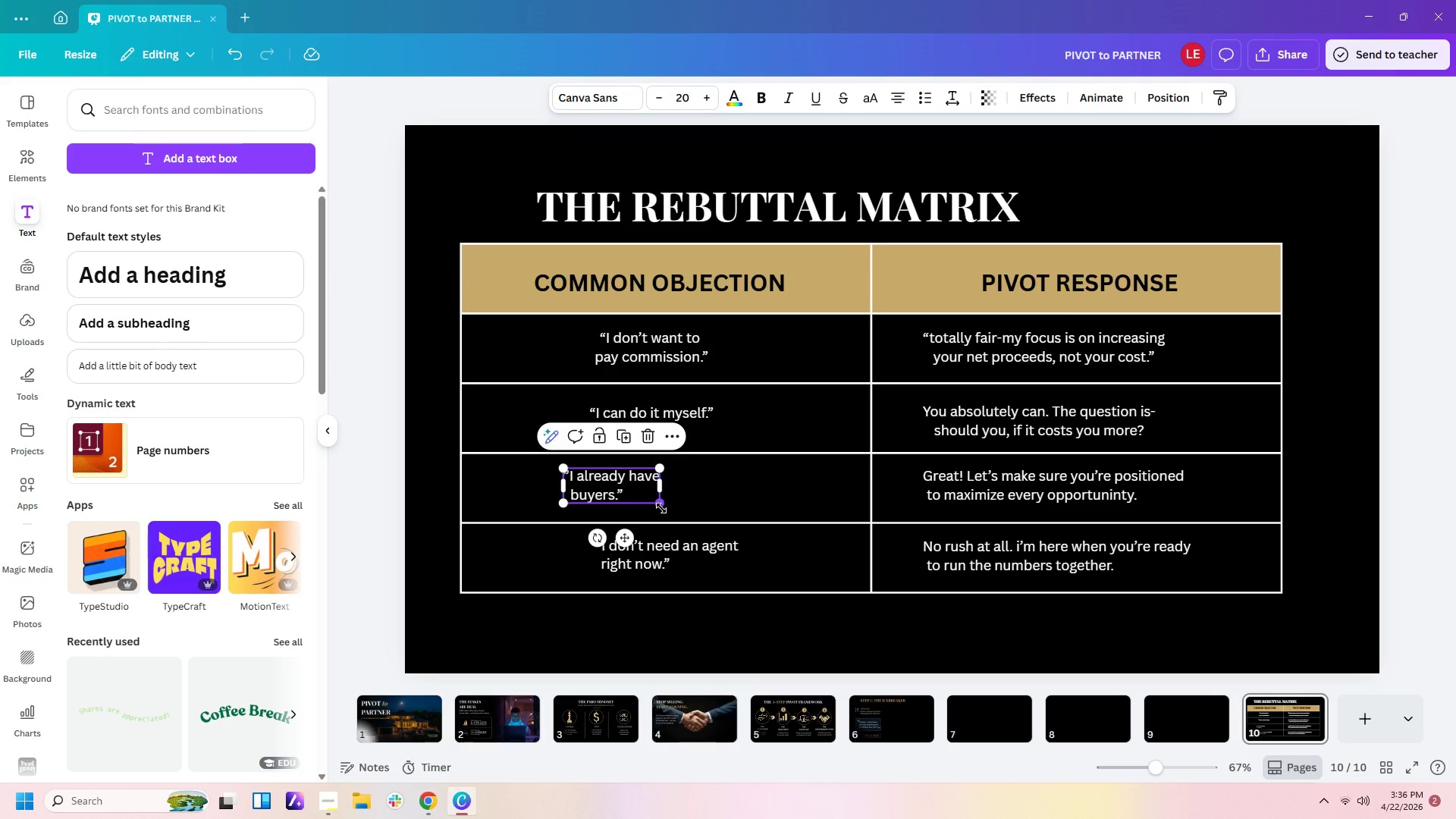 
left_click_drag(start_coordinate=[661, 508], to_coordinate=[667, 510])
 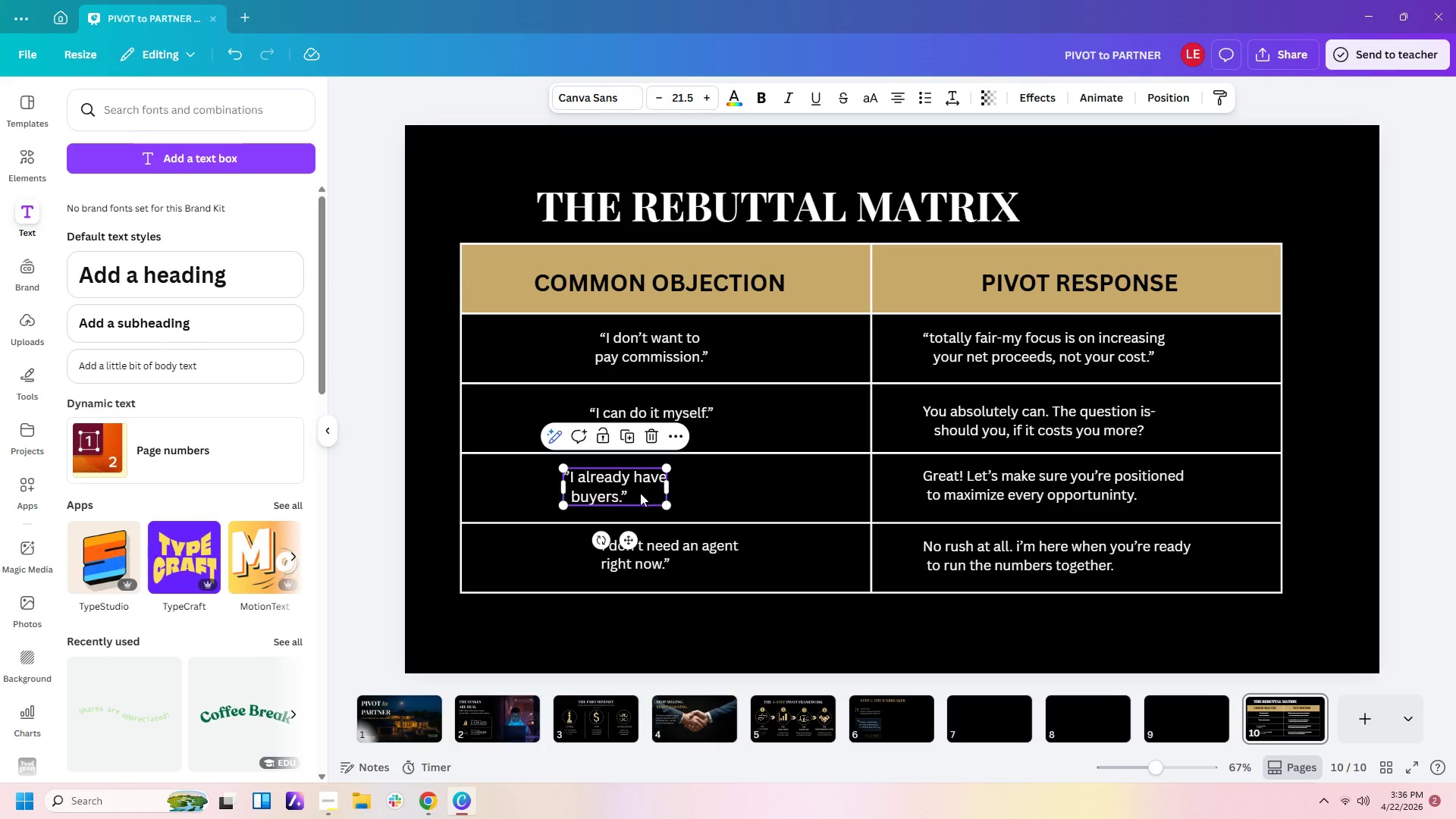 
left_click([640, 493])
 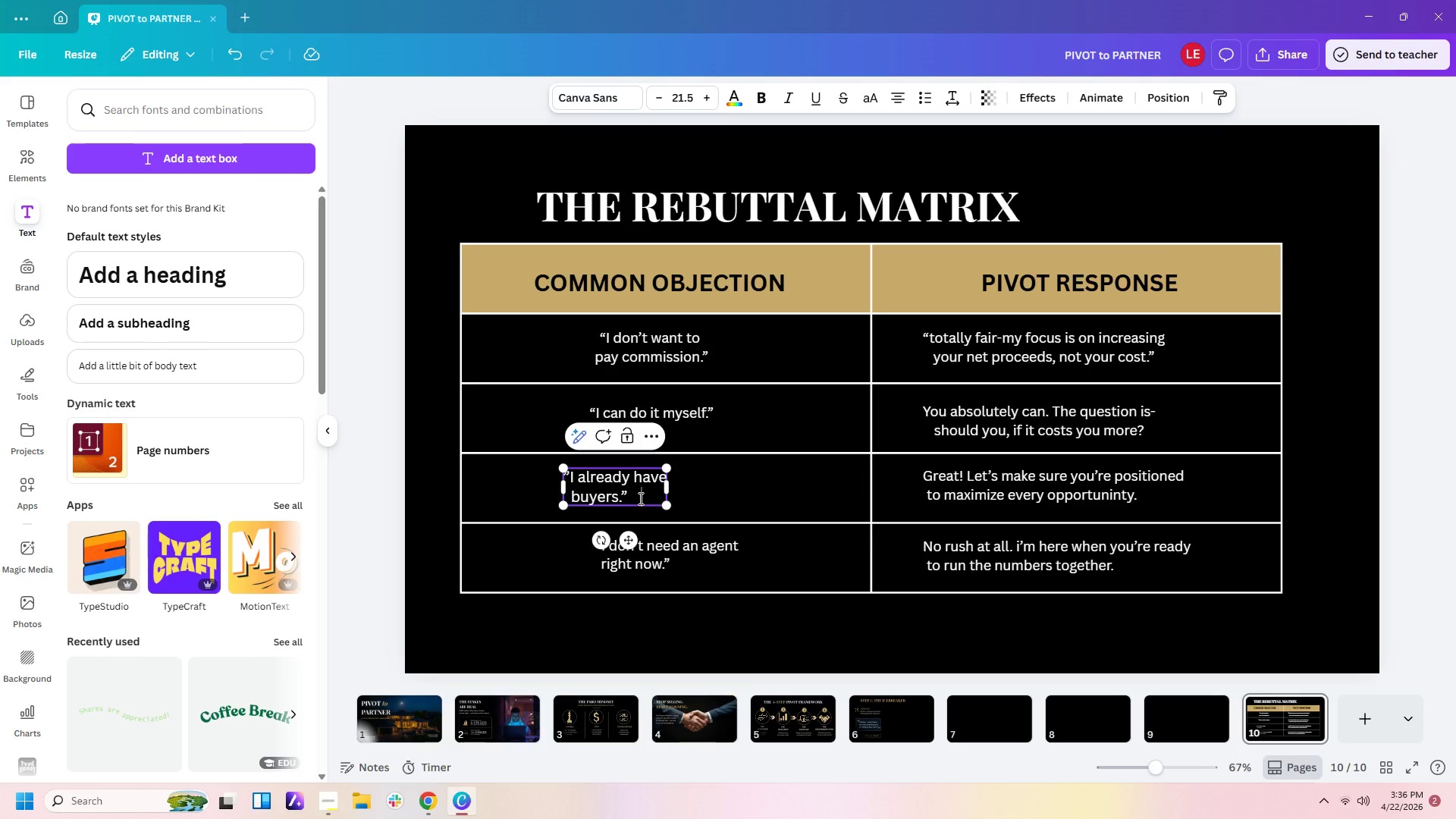 
left_click([629, 500])
 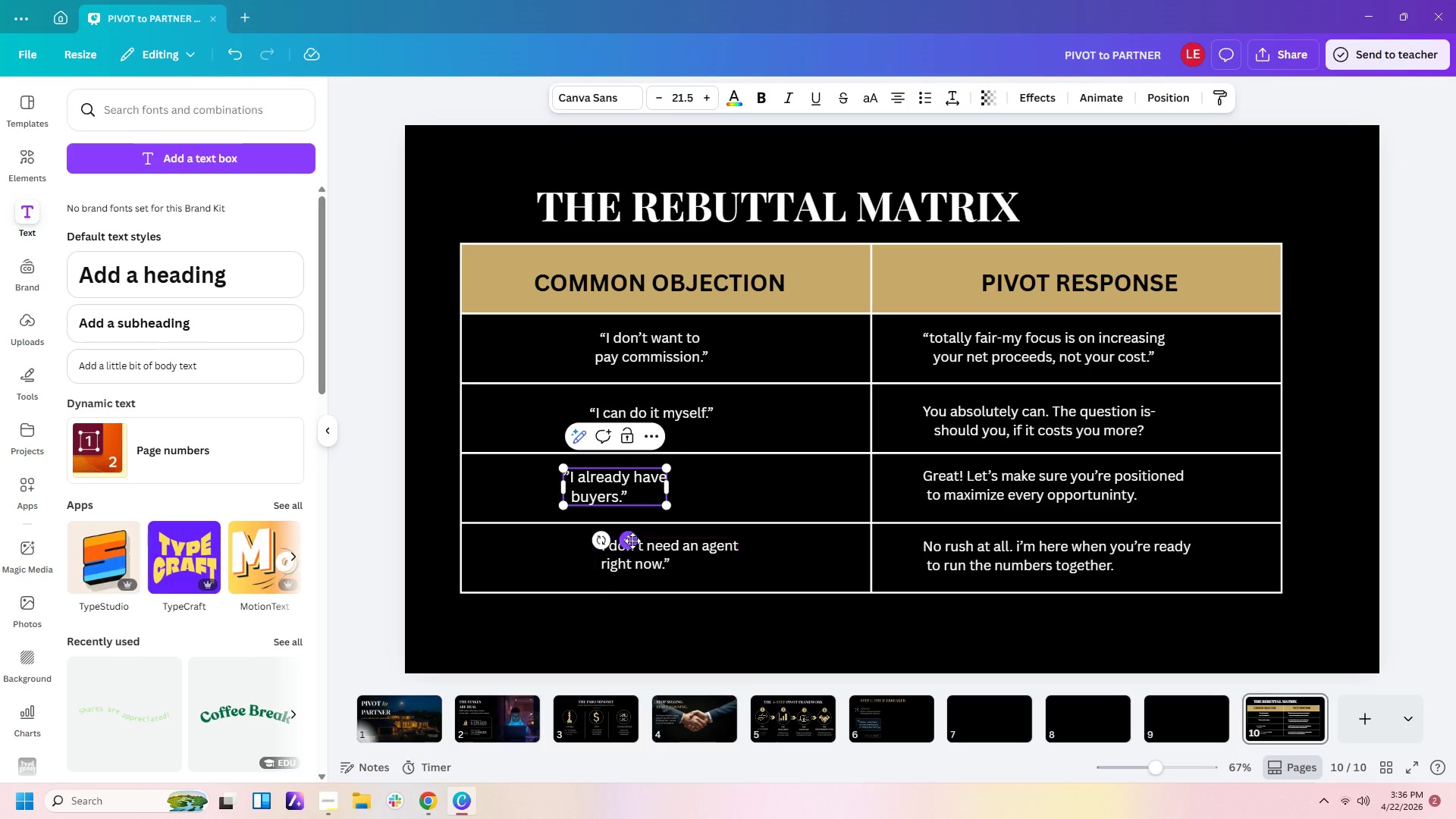 
left_click_drag(start_coordinate=[632, 541], to_coordinate=[623, 543])
 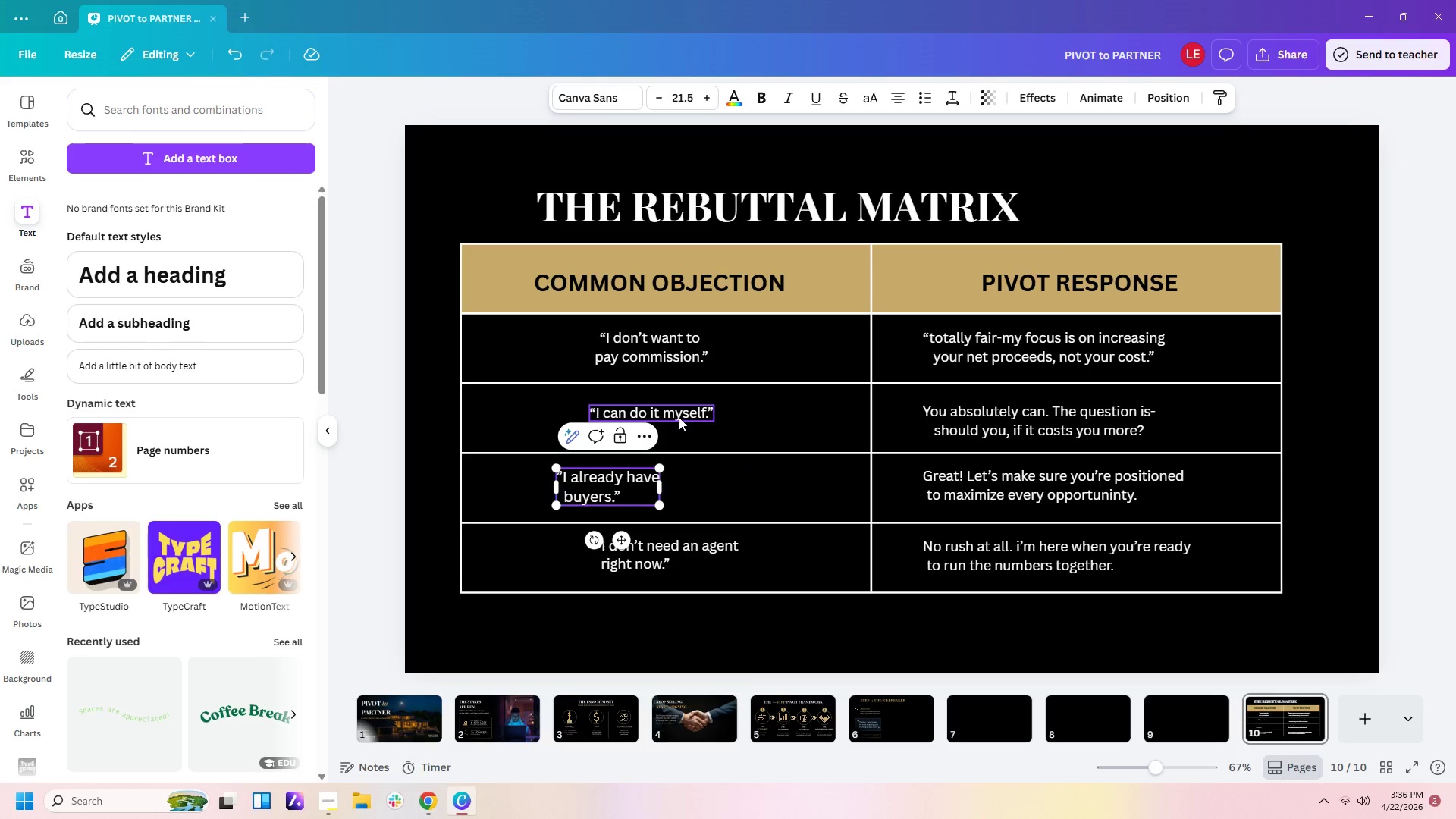 
left_click([679, 417])
 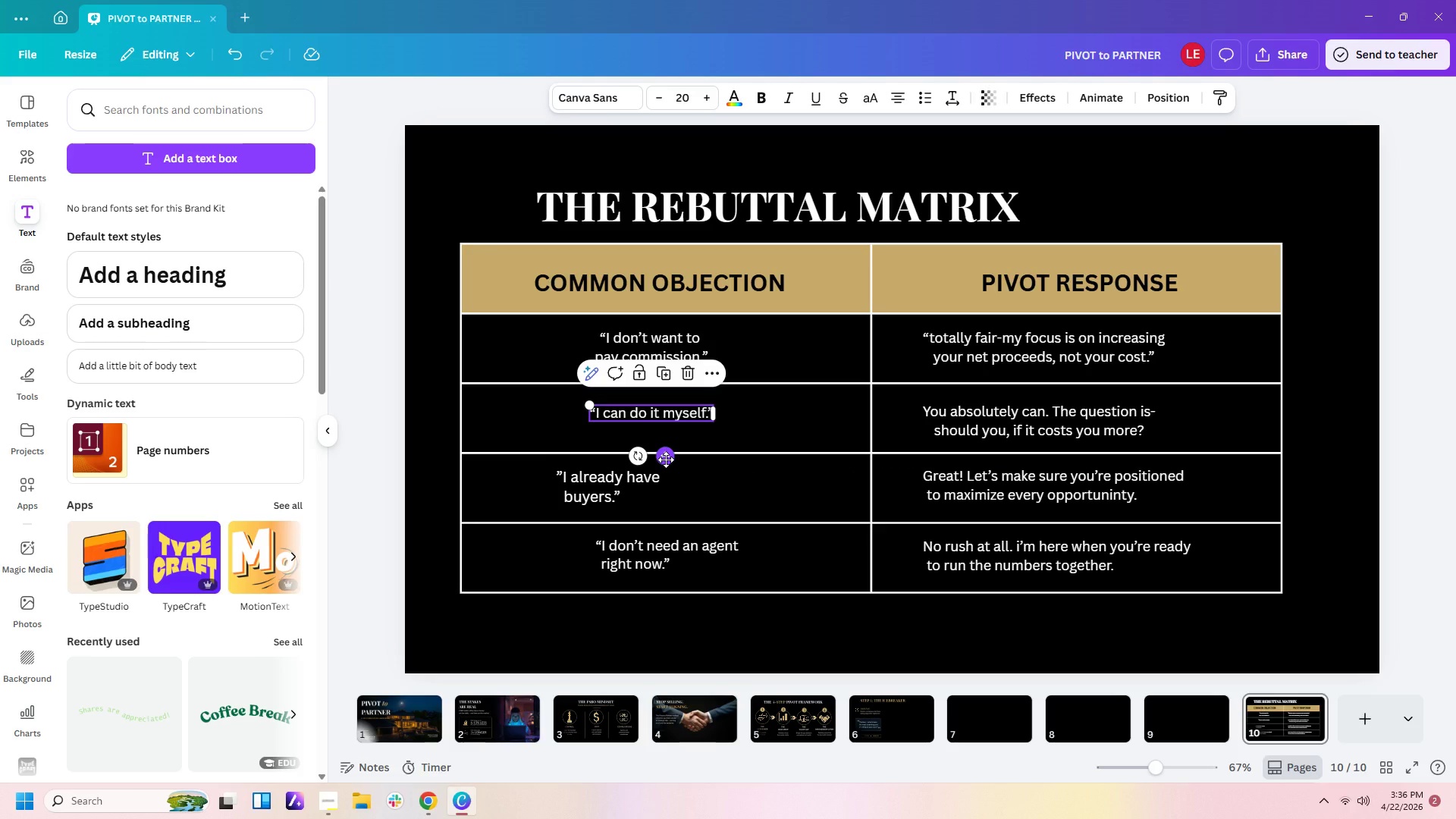 
left_click_drag(start_coordinate=[666, 460], to_coordinate=[629, 453])
 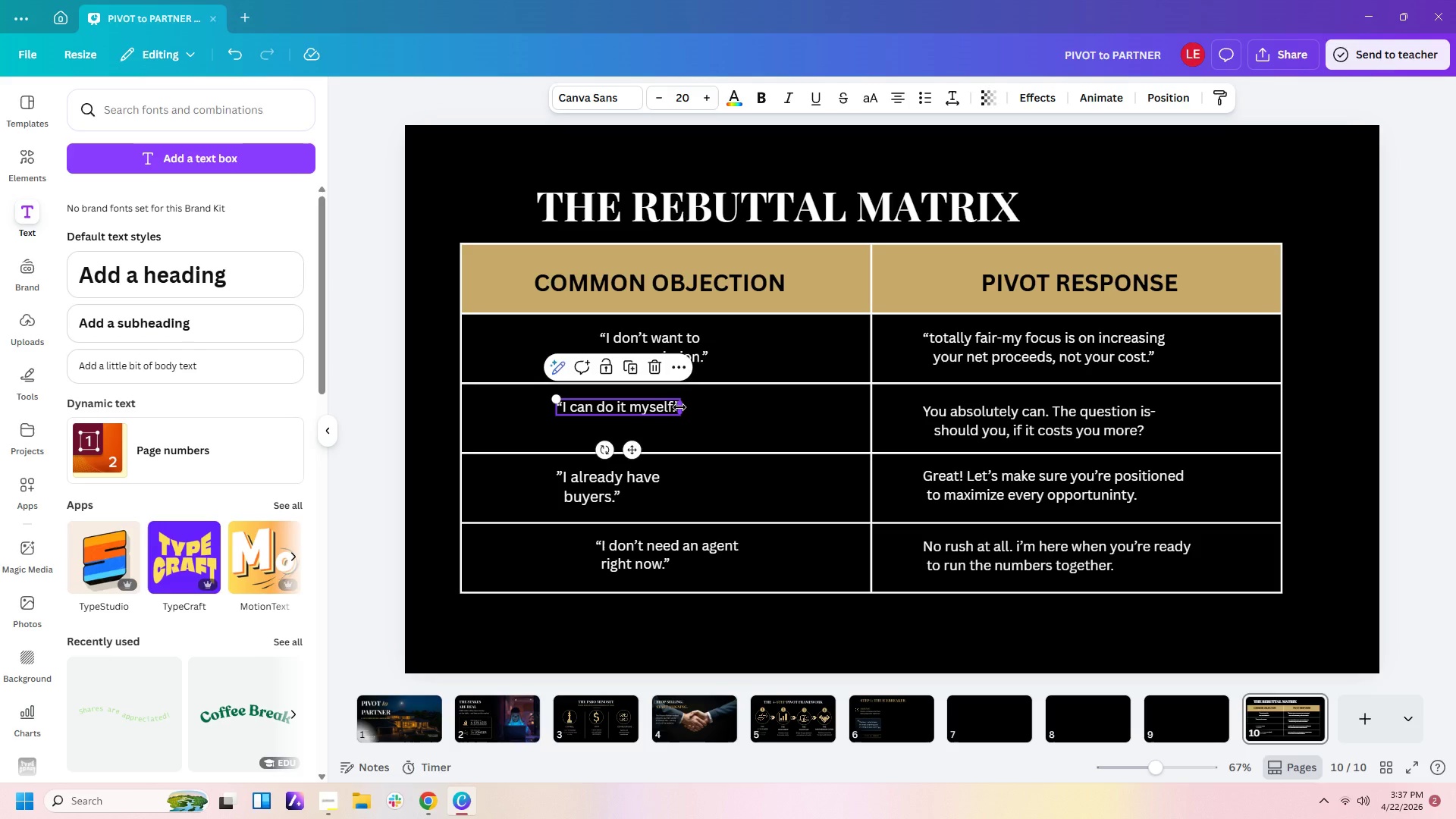 
wait(14.38)
 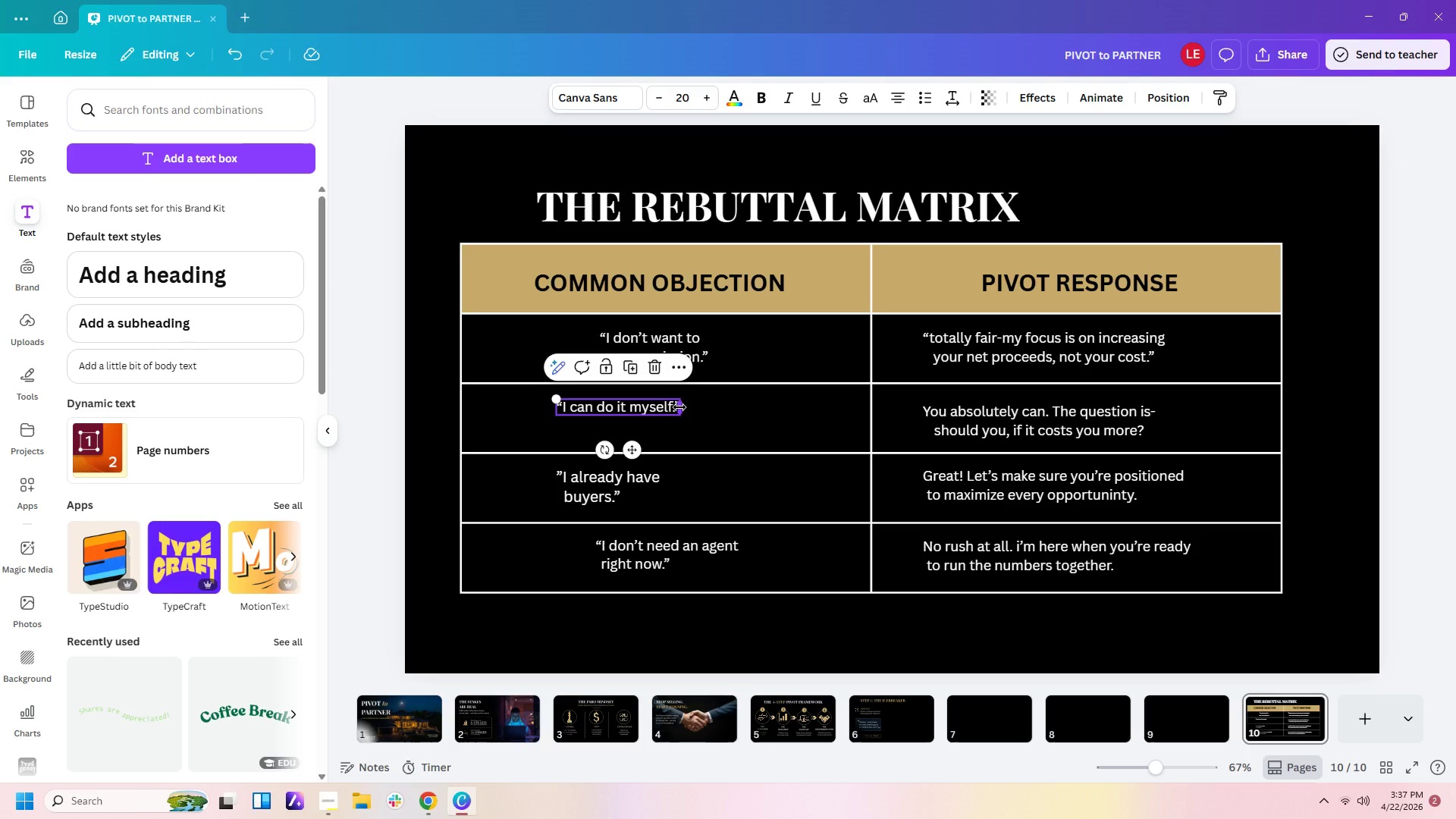 
left_click_drag(start_coordinate=[681, 406], to_coordinate=[693, 411])
 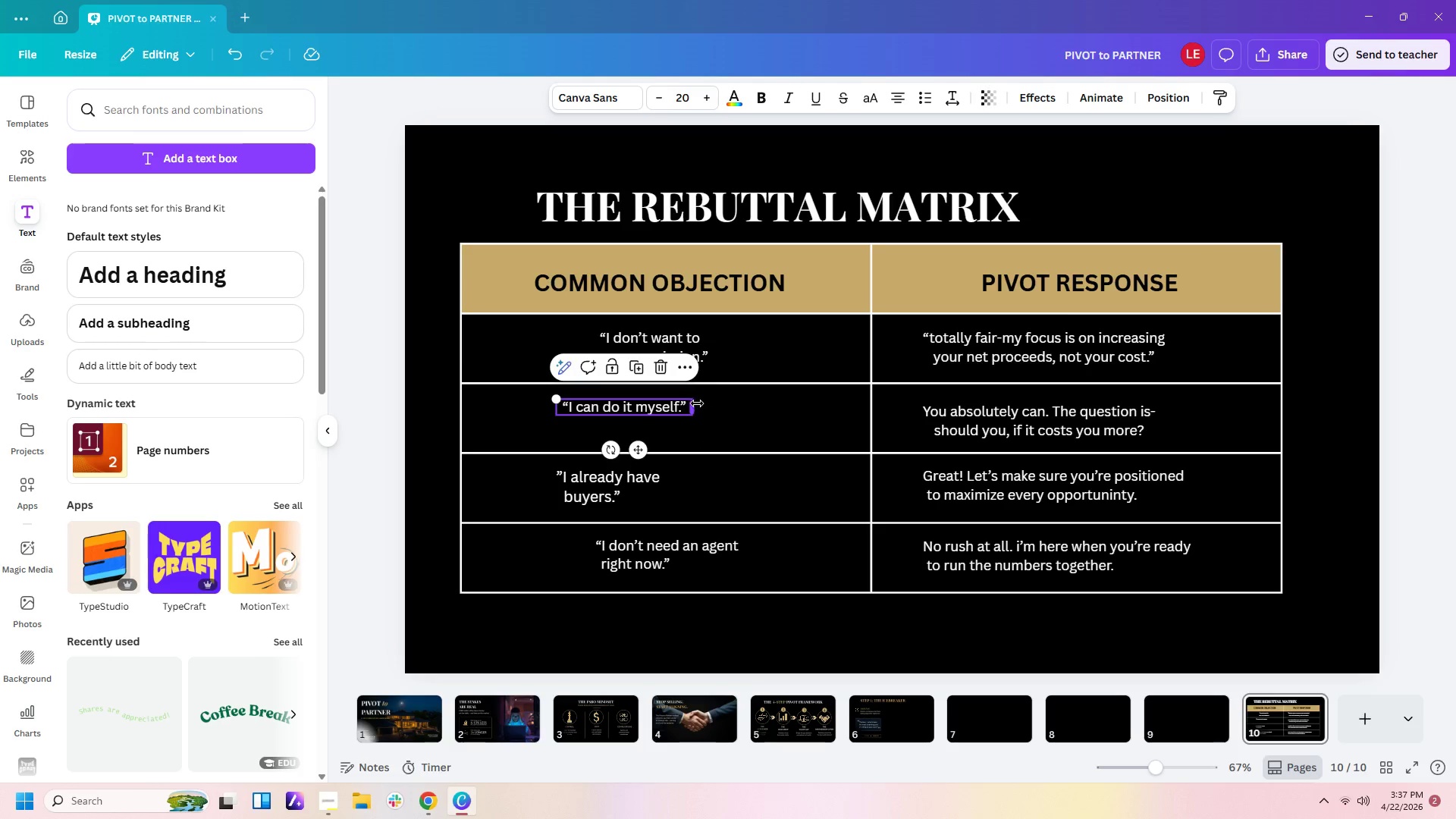 
left_click_drag(start_coordinate=[683, 403], to_coordinate=[682, 413])
 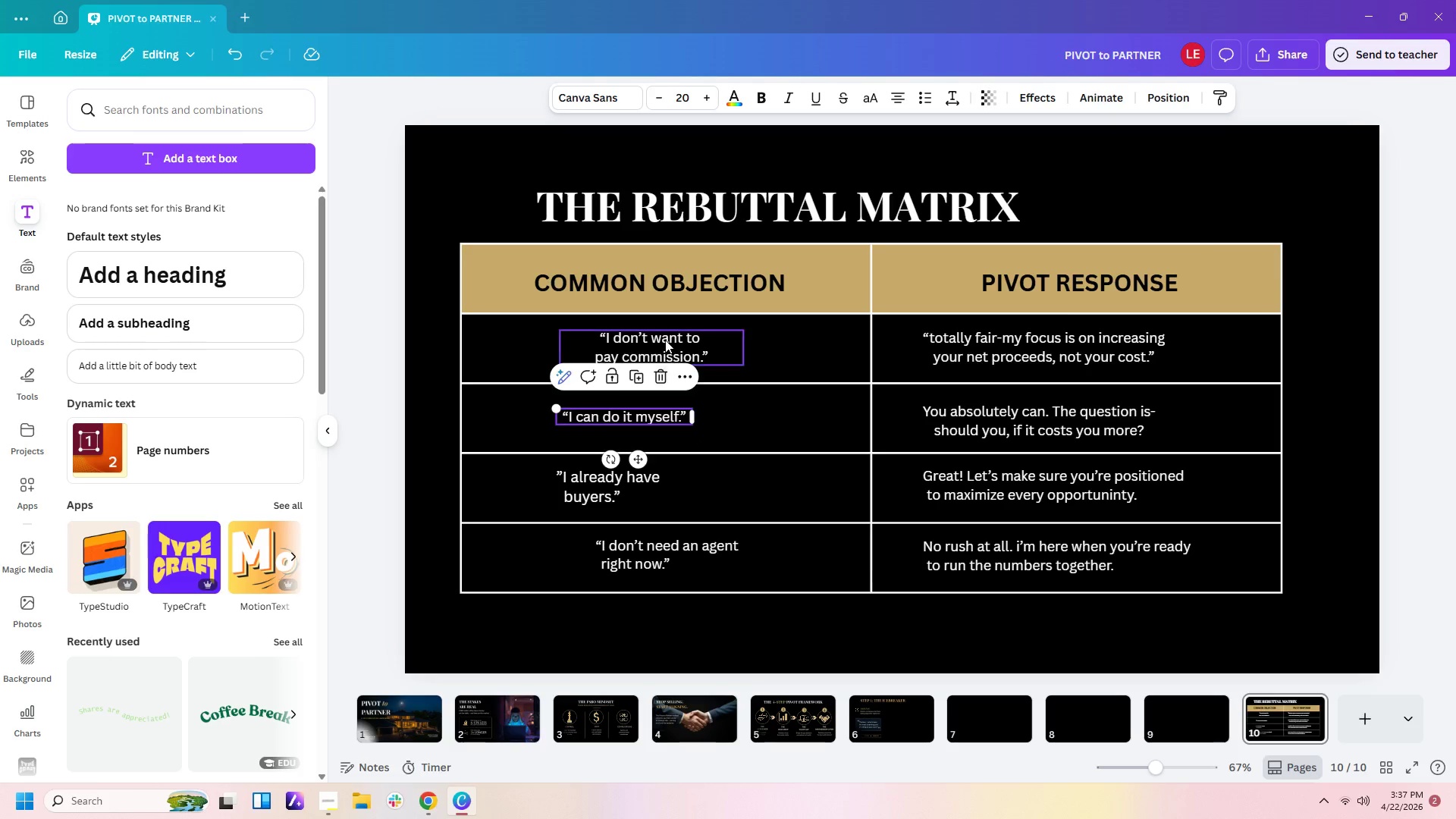 
left_click([670, 339])
 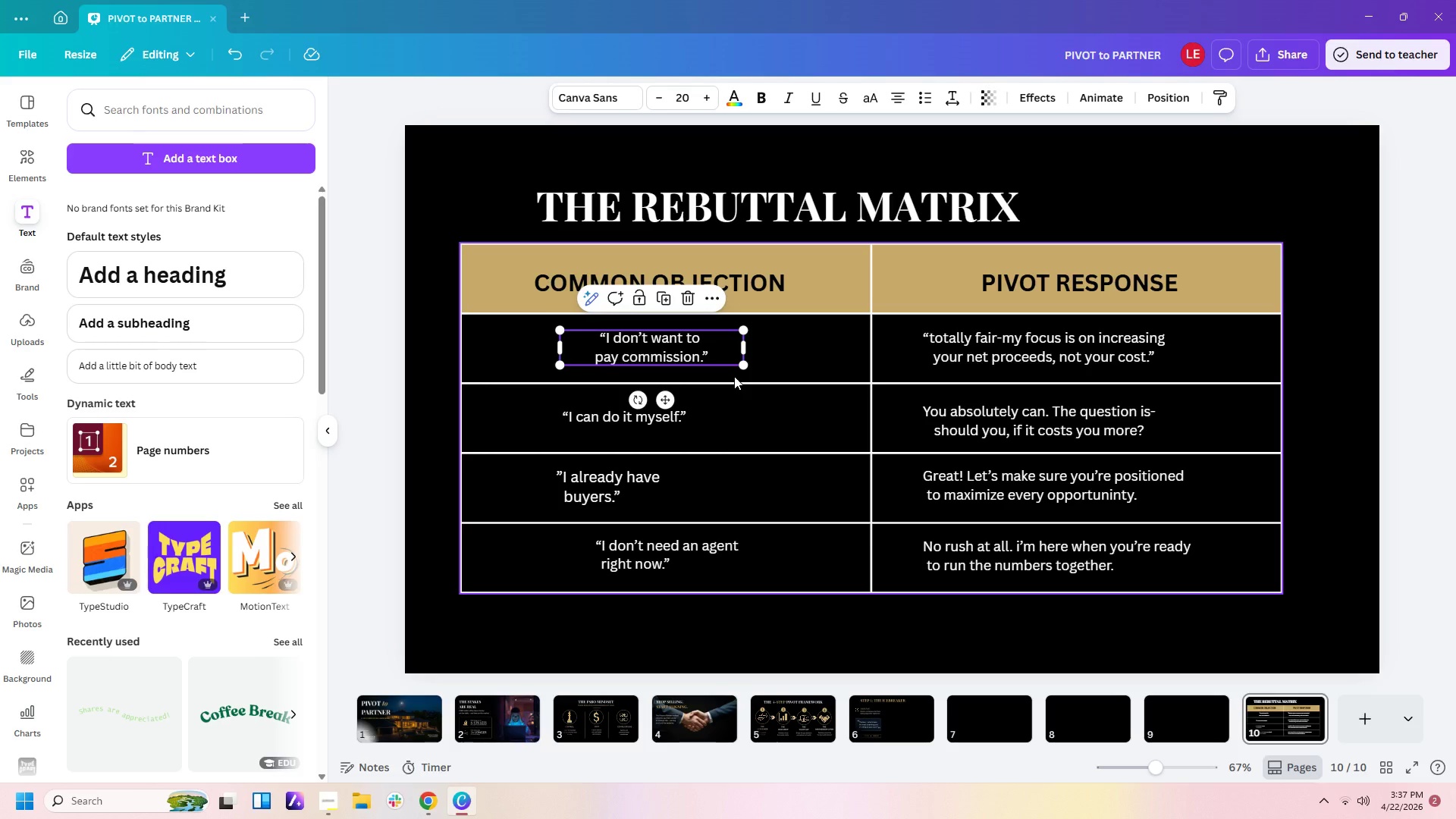 
left_click_drag(start_coordinate=[719, 351], to_coordinate=[711, 350])
 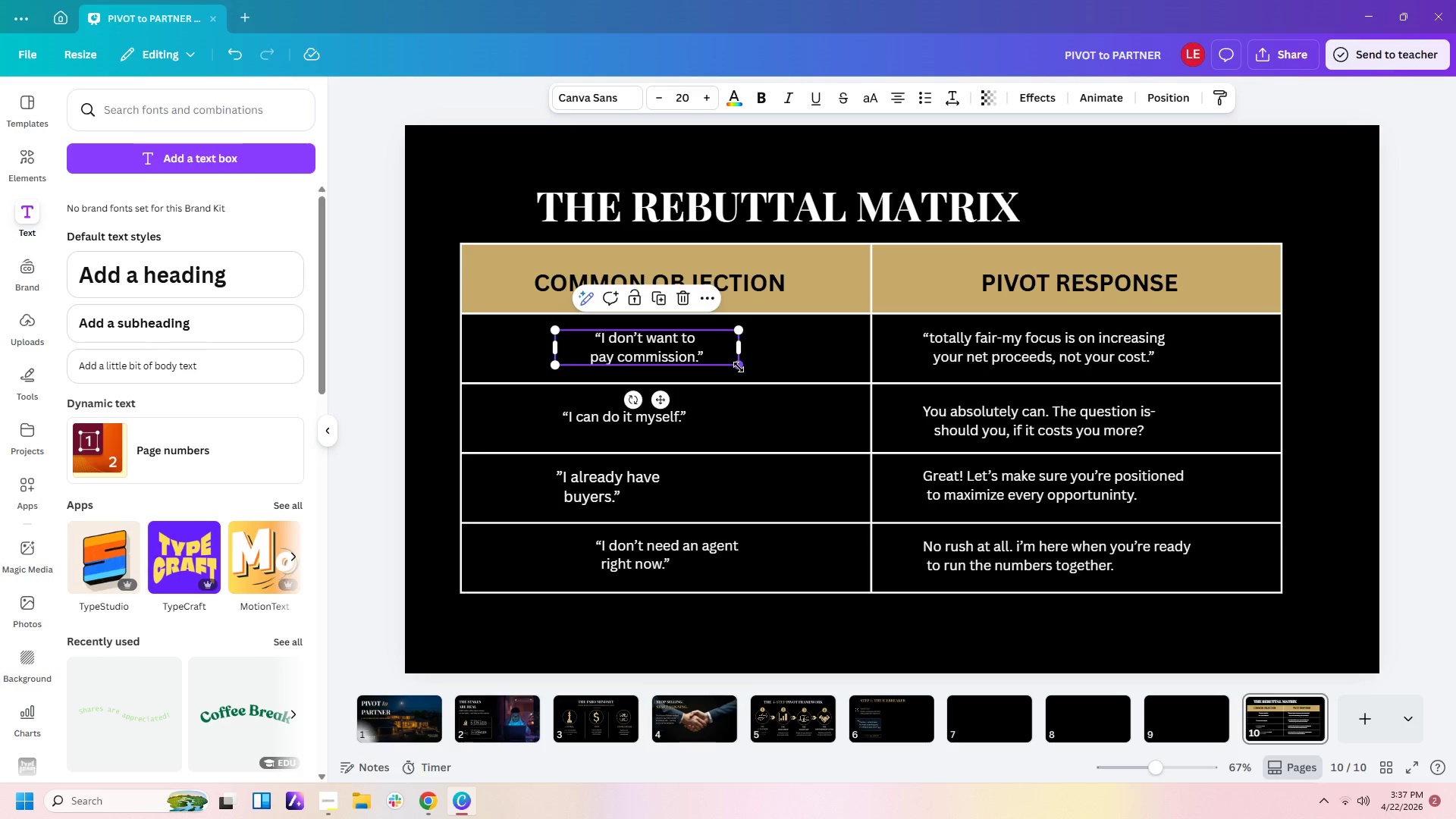 
left_click_drag(start_coordinate=[739, 367], to_coordinate=[747, 368])
 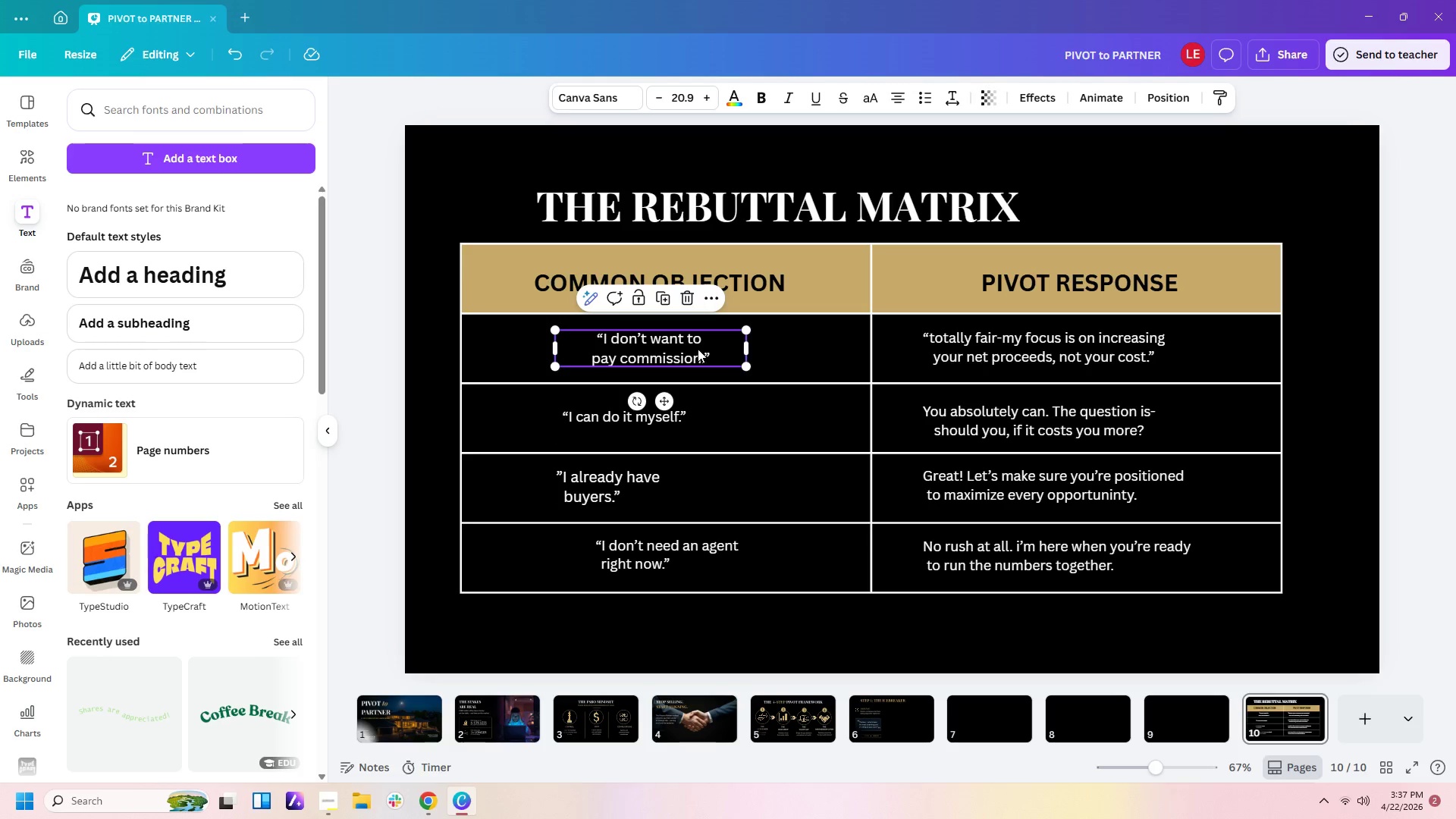 
left_click_drag(start_coordinate=[698, 349], to_coordinate=[663, 349])
 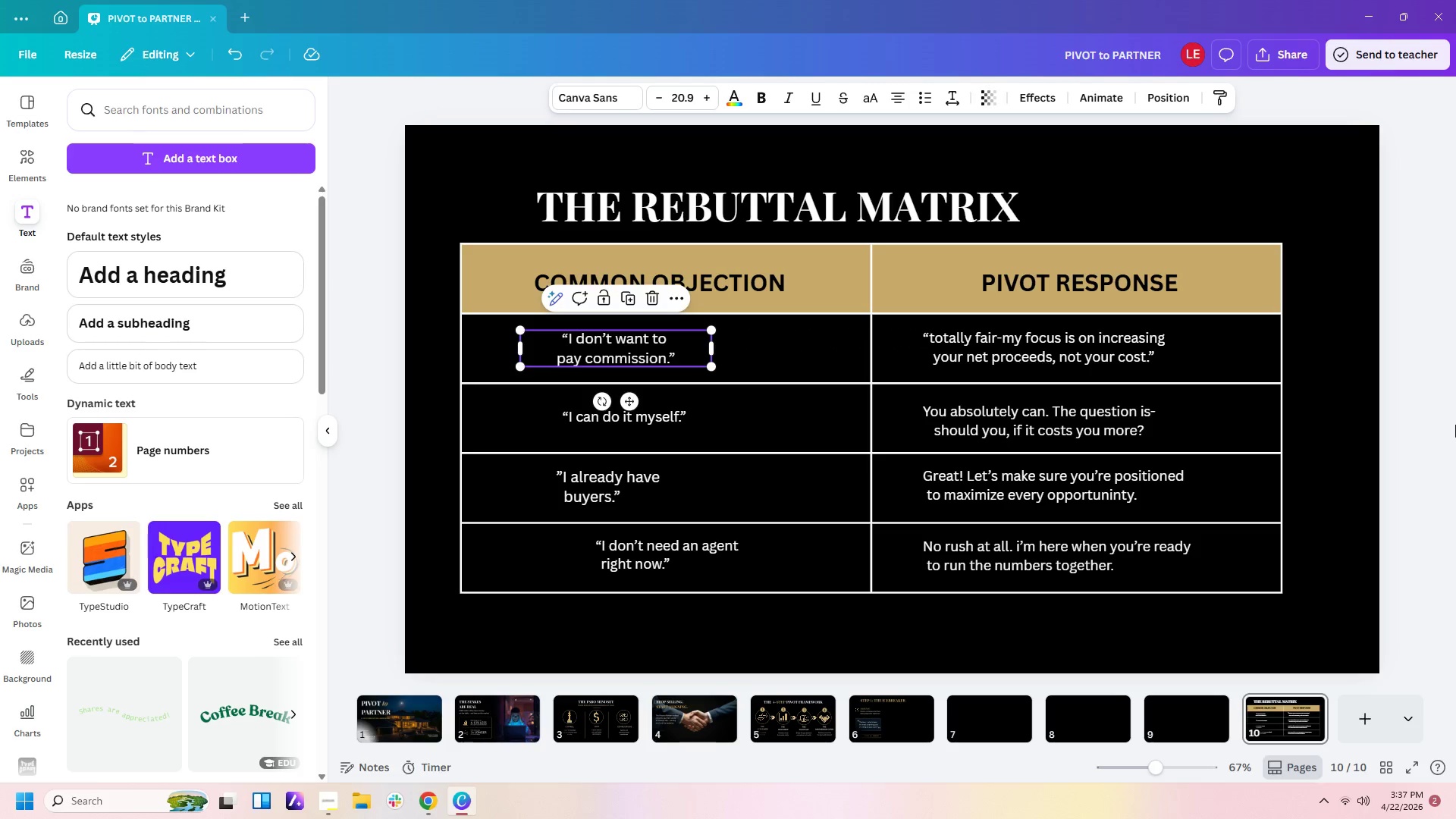 
left_click([1455, 425])
 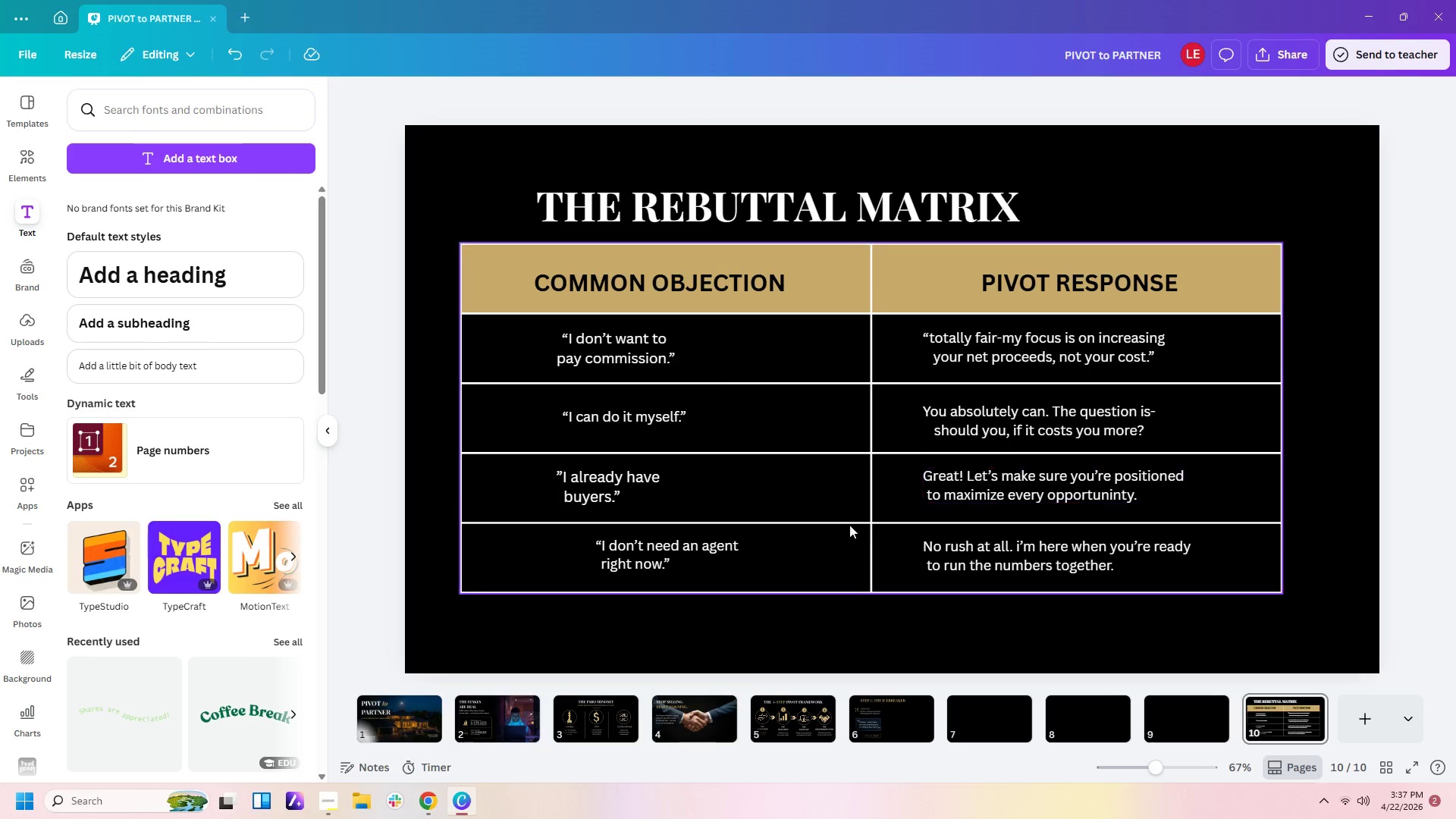 
left_click([714, 550])
 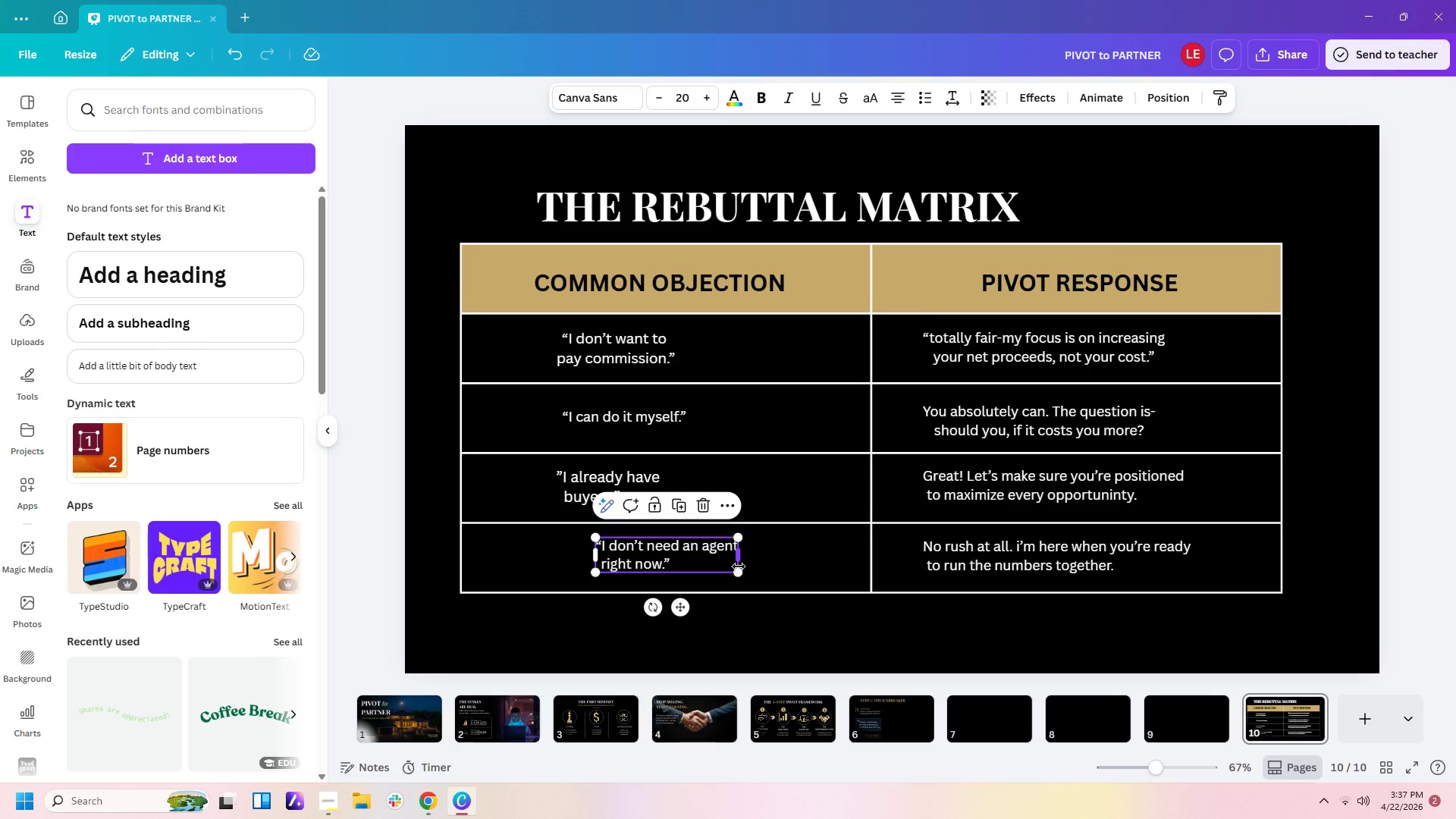 
left_click_drag(start_coordinate=[742, 576], to_coordinate=[752, 578])
 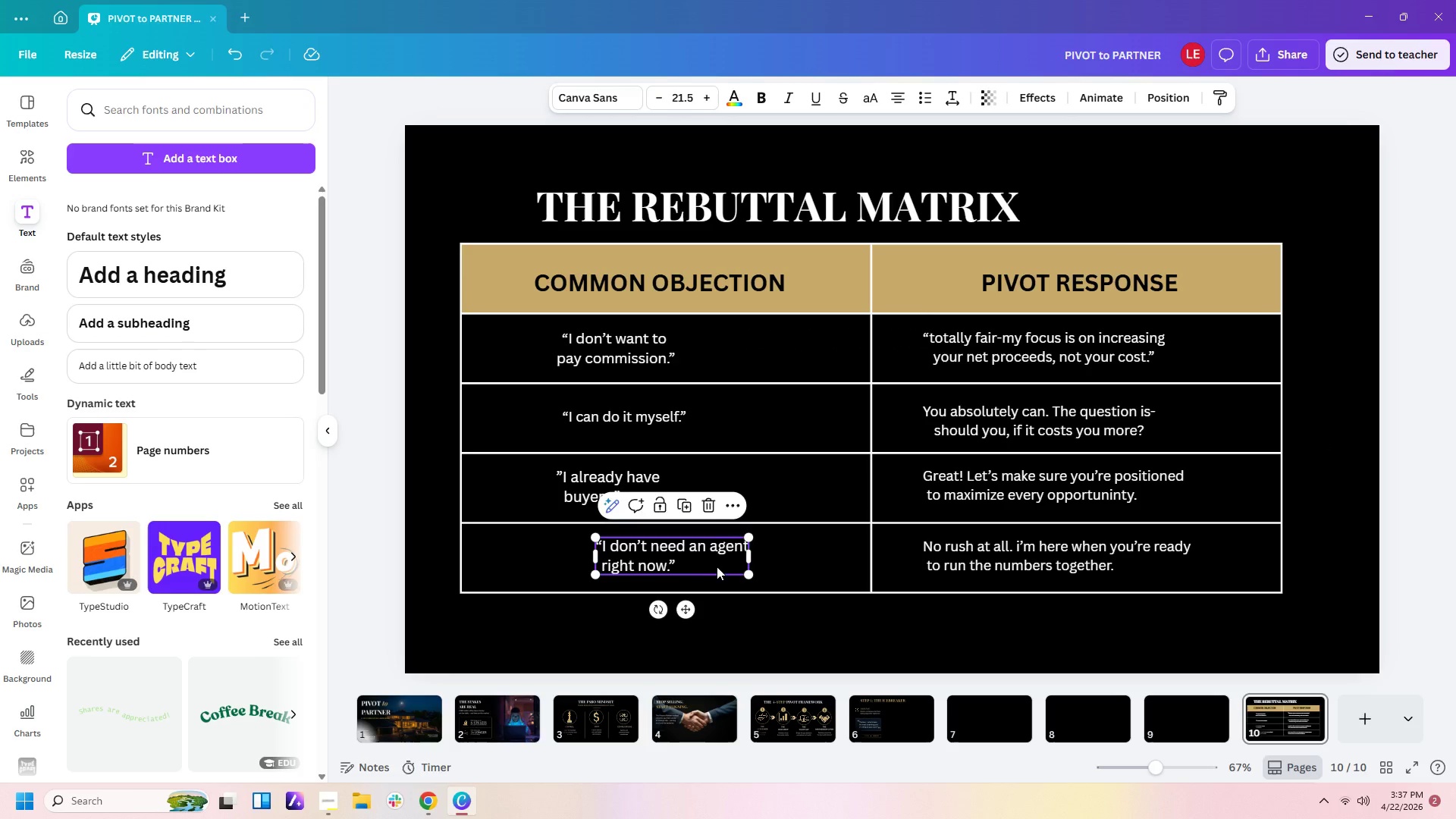 
left_click_drag(start_coordinate=[717, 566], to_coordinate=[674, 565])
 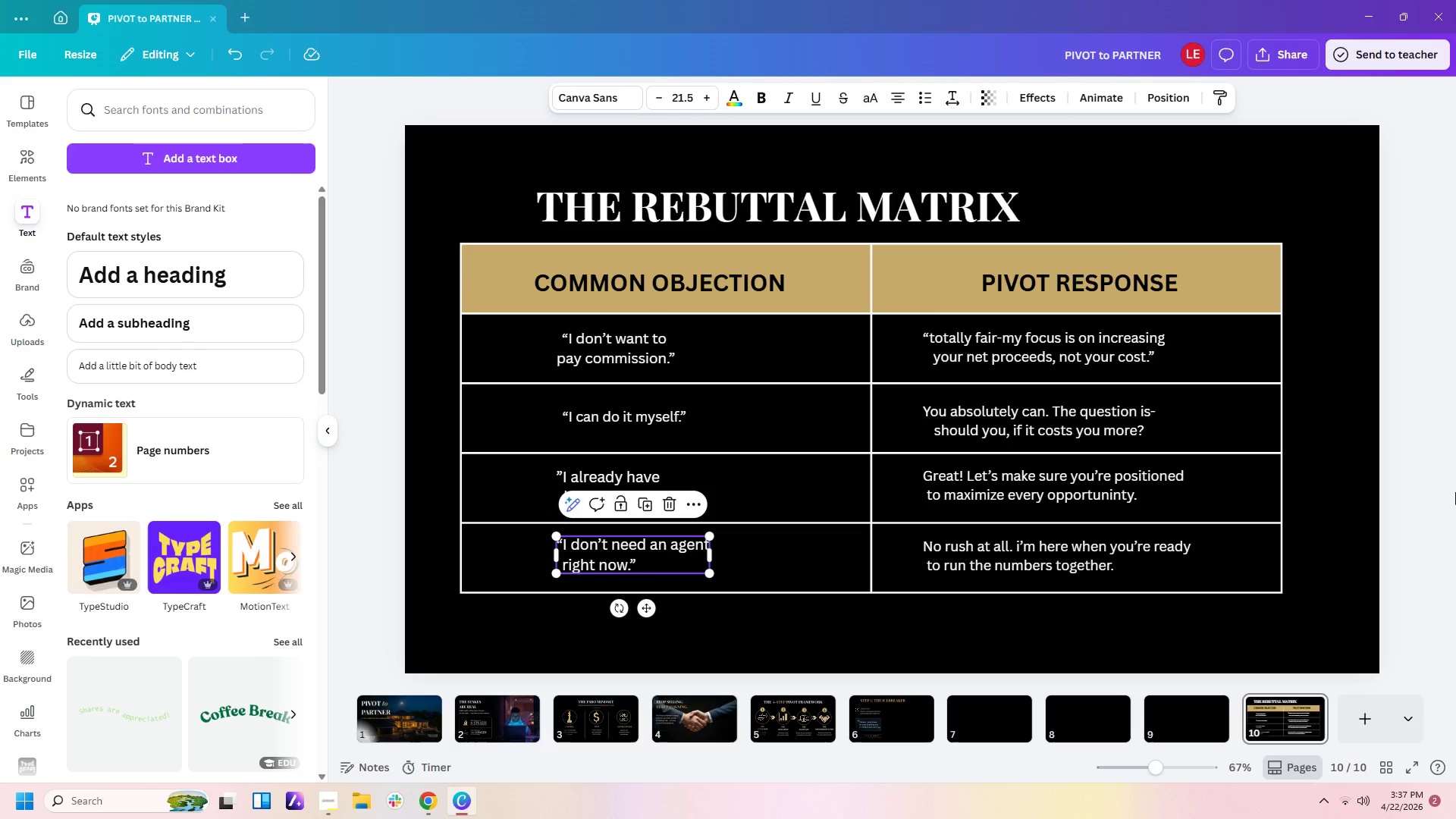 
left_click([1455, 492])
 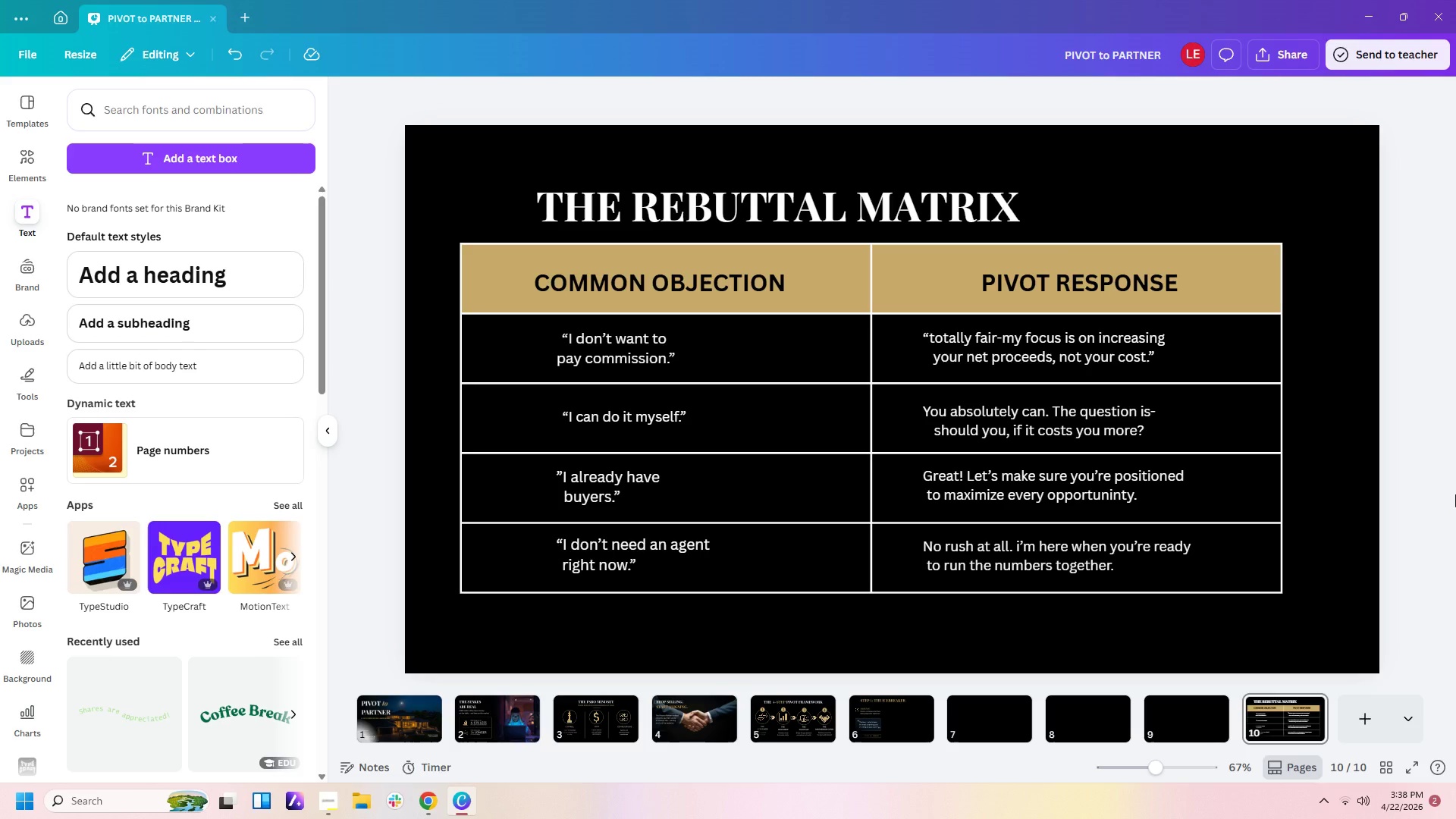 
wait(59.81)
 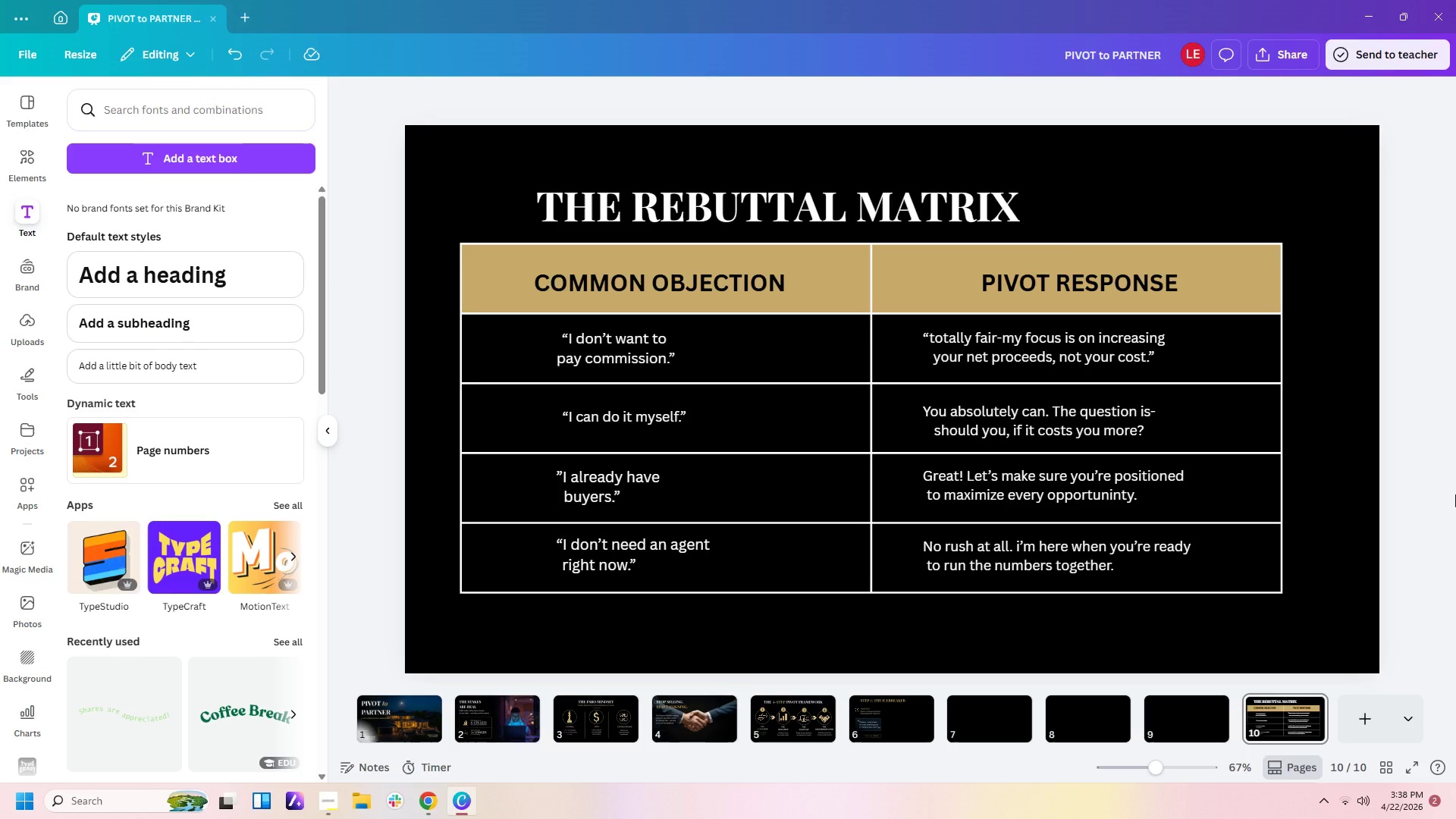 
left_click([814, 277])
 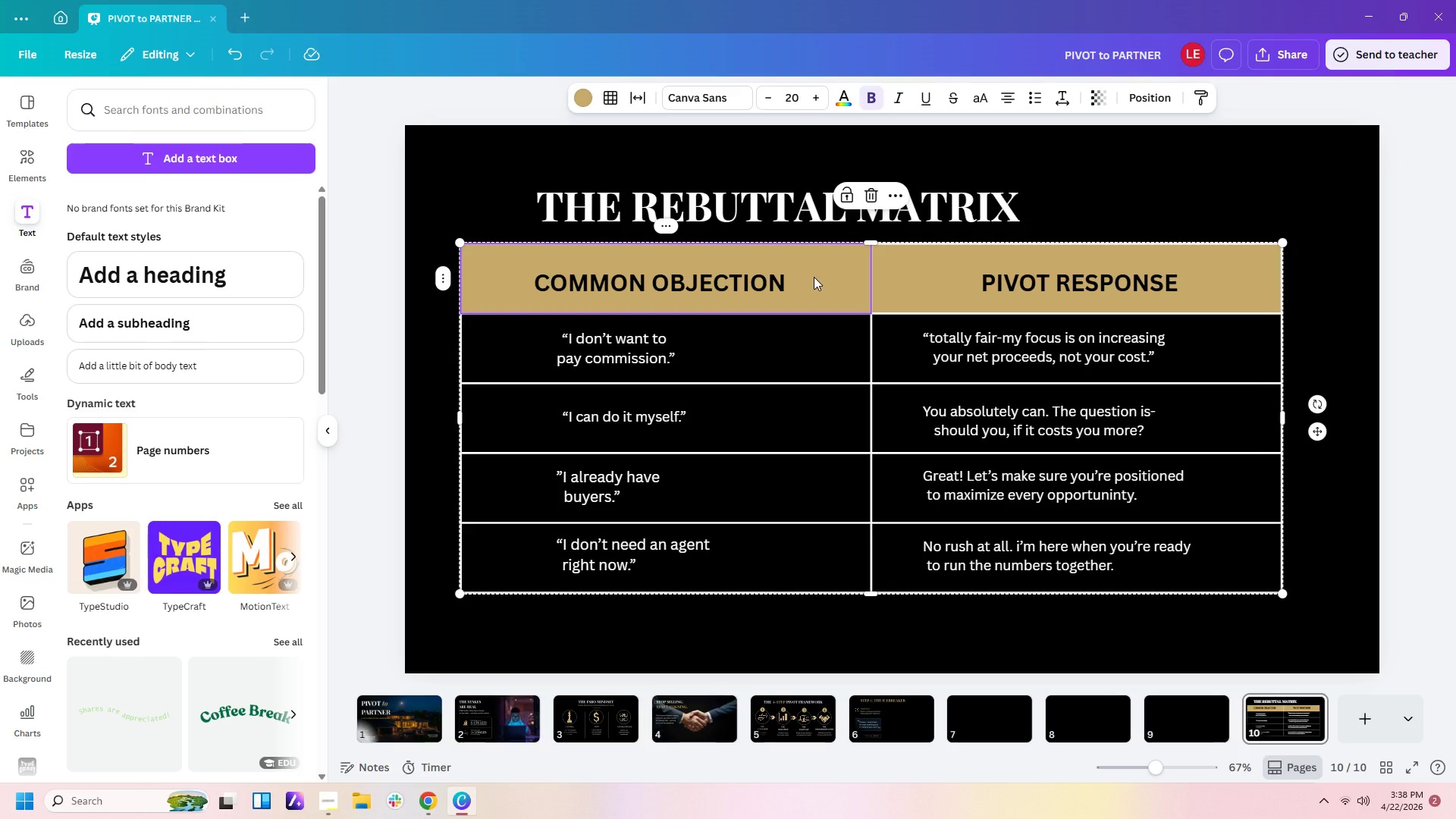 
key(Shift+ShiftRight)
 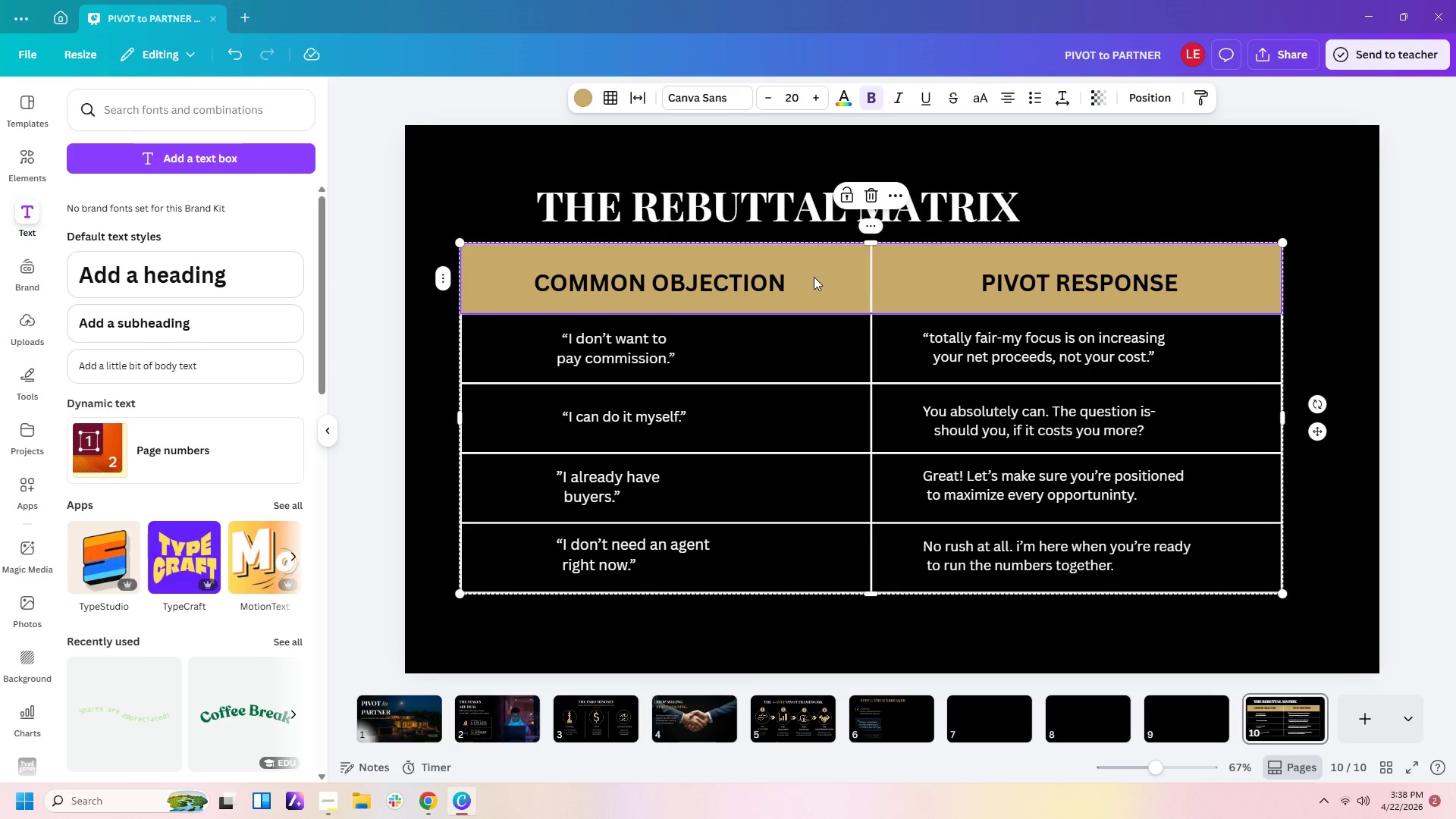 
key(Shift+ArrowRight)
 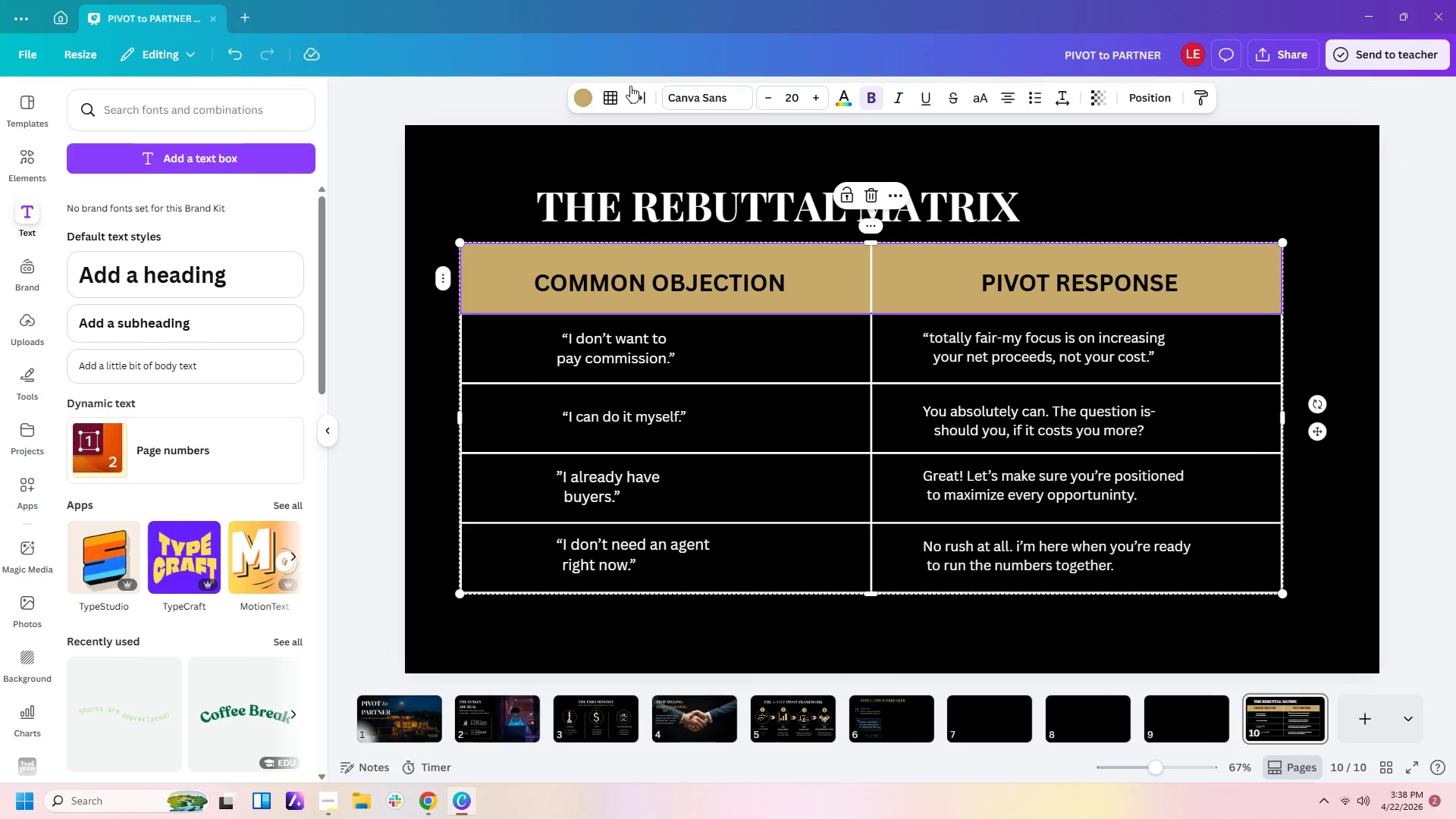 
left_click([606, 100])
 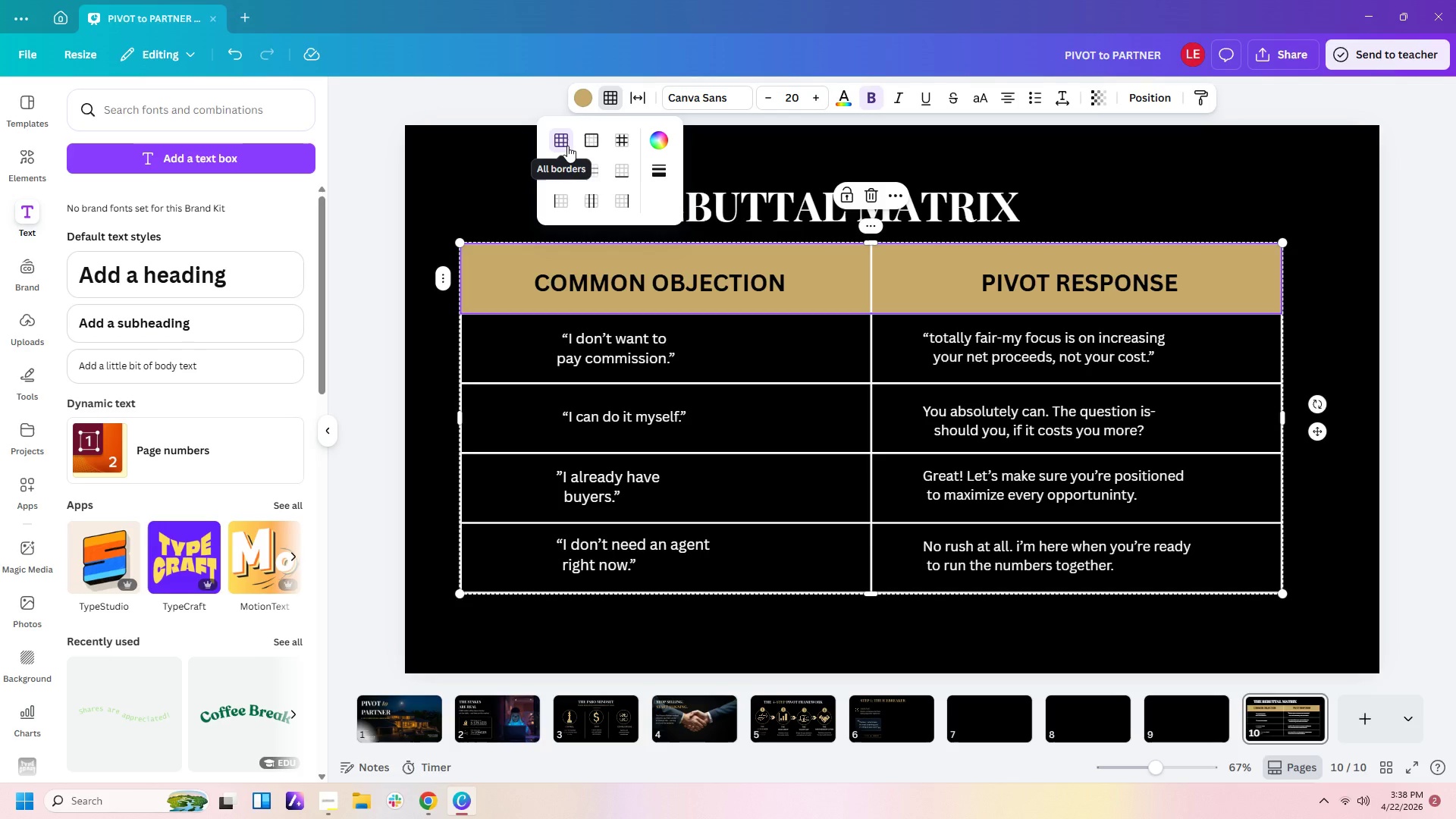 
left_click([654, 169])
 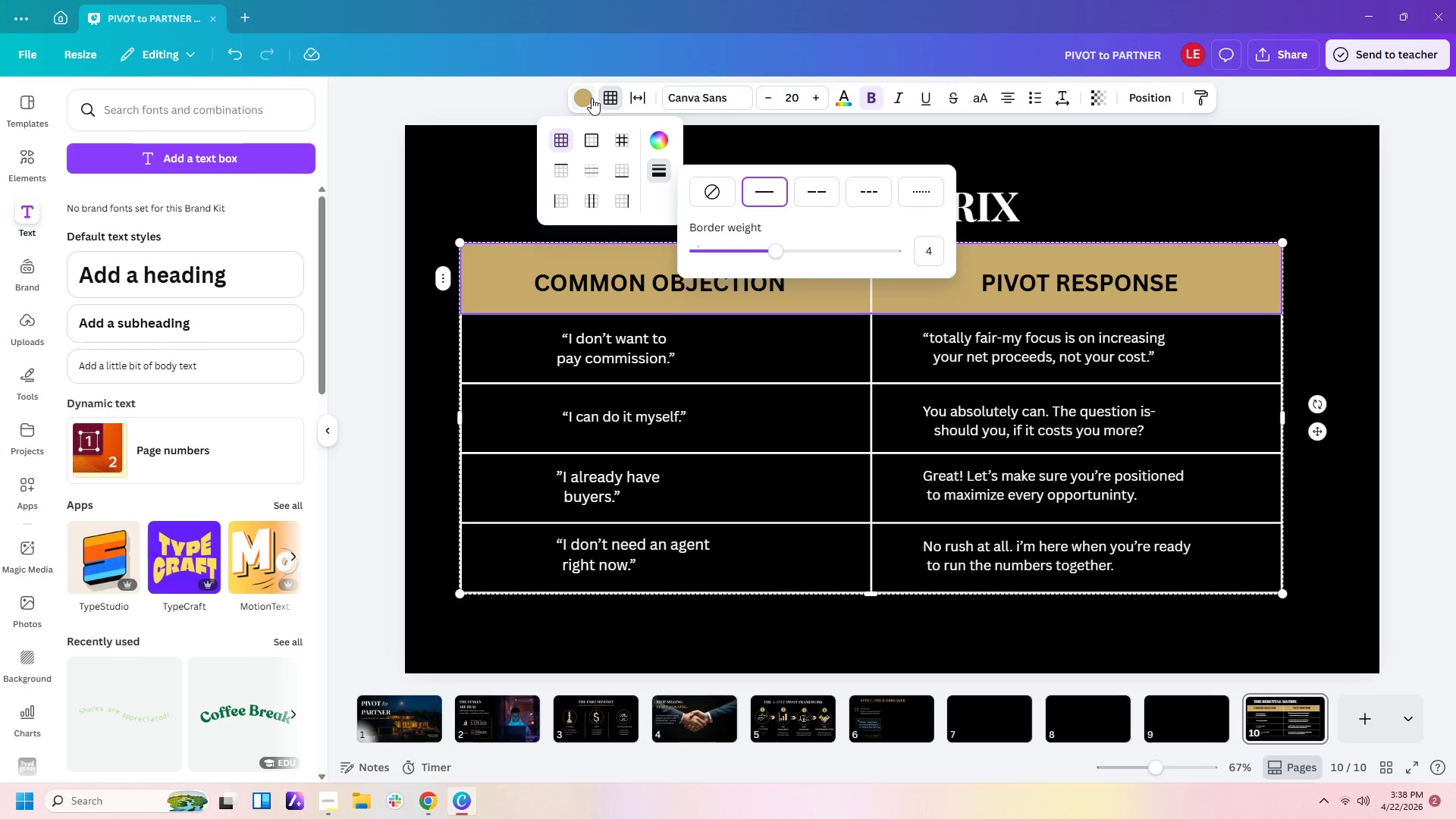 
left_click([658, 142])
 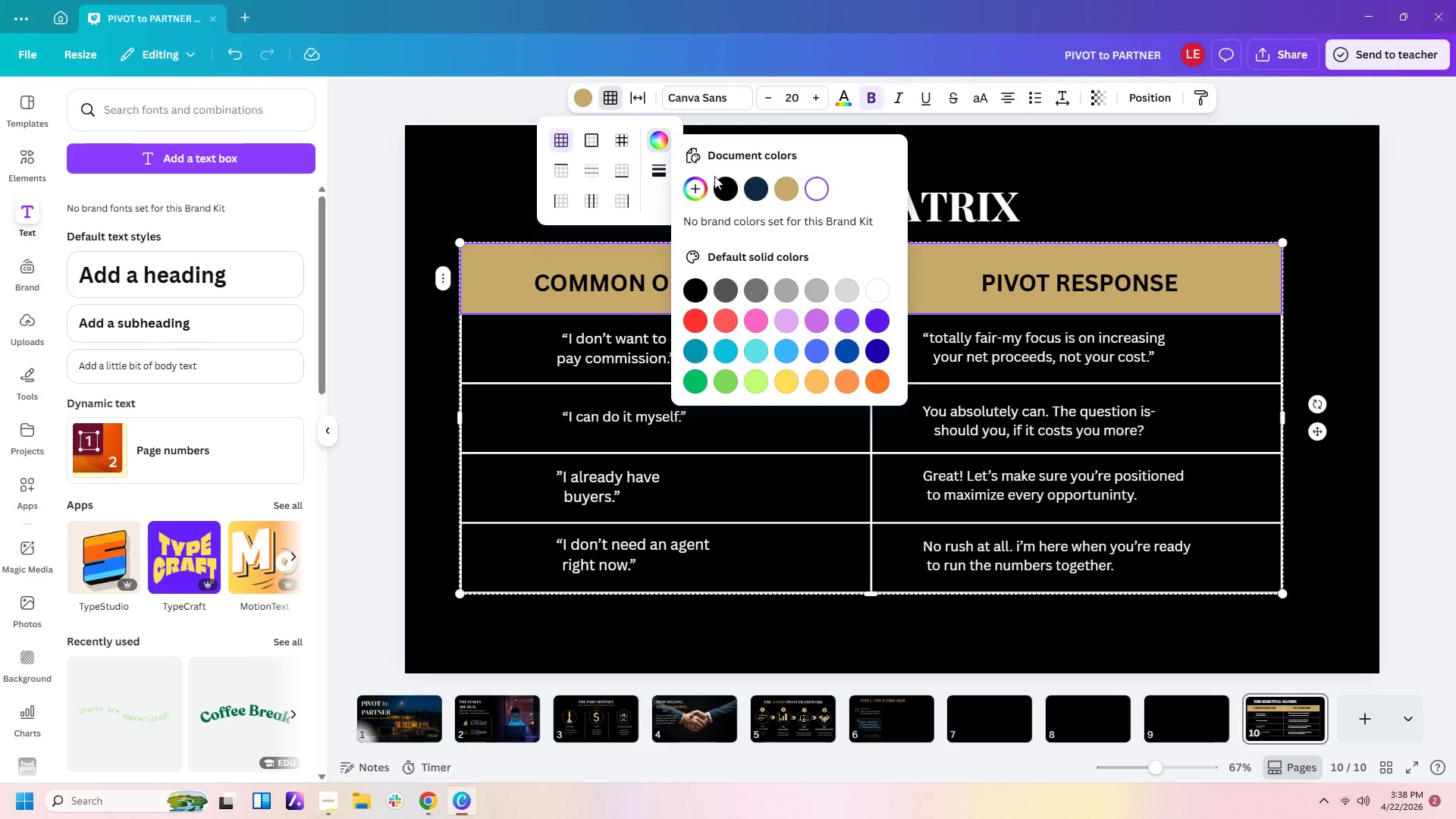 
left_click([718, 192])
 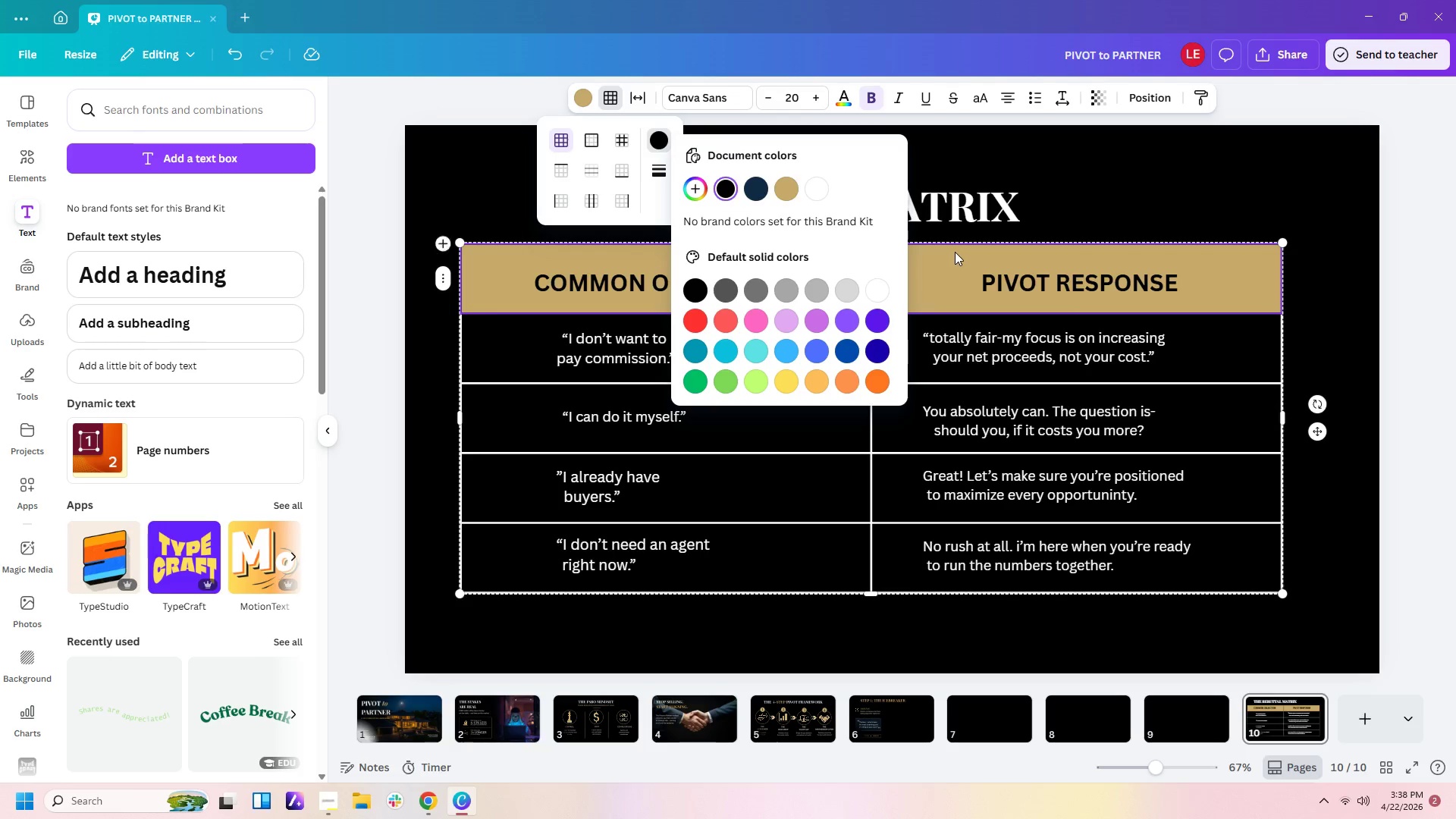 
left_click([957, 252])
 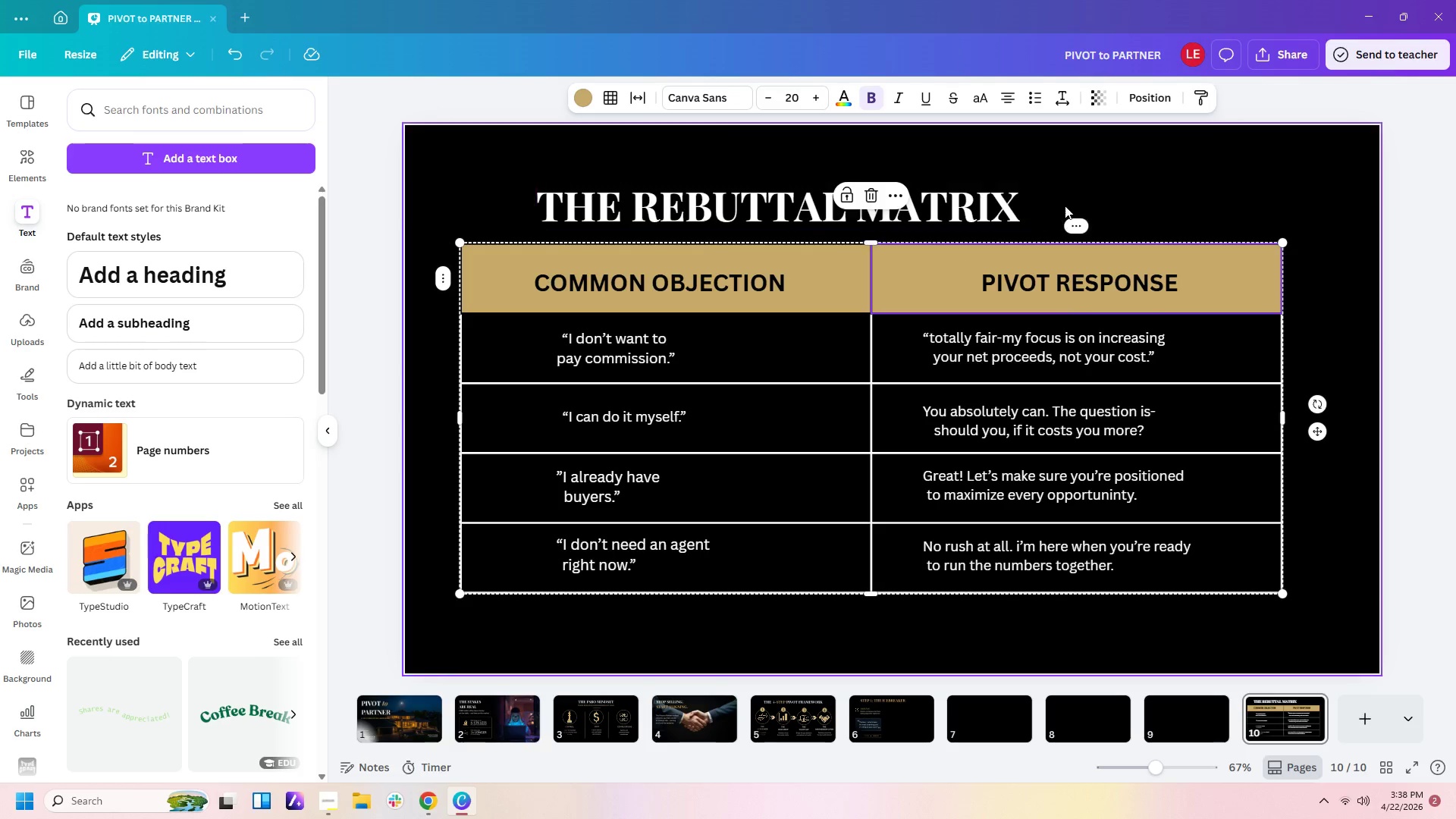 
left_click_drag(start_coordinate=[1065, 206], to_coordinate=[1069, 209])
 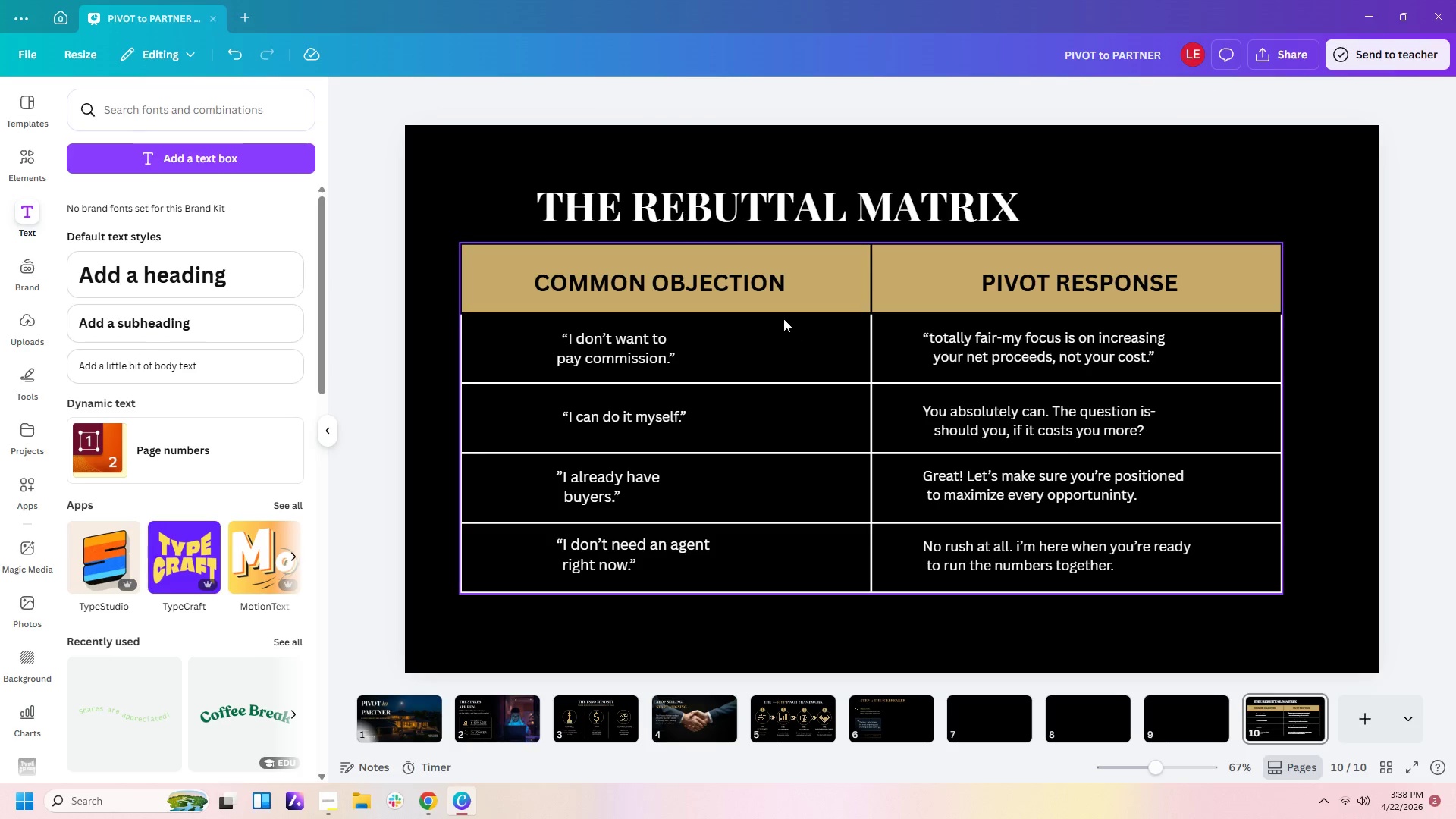 
left_click([783, 318])
 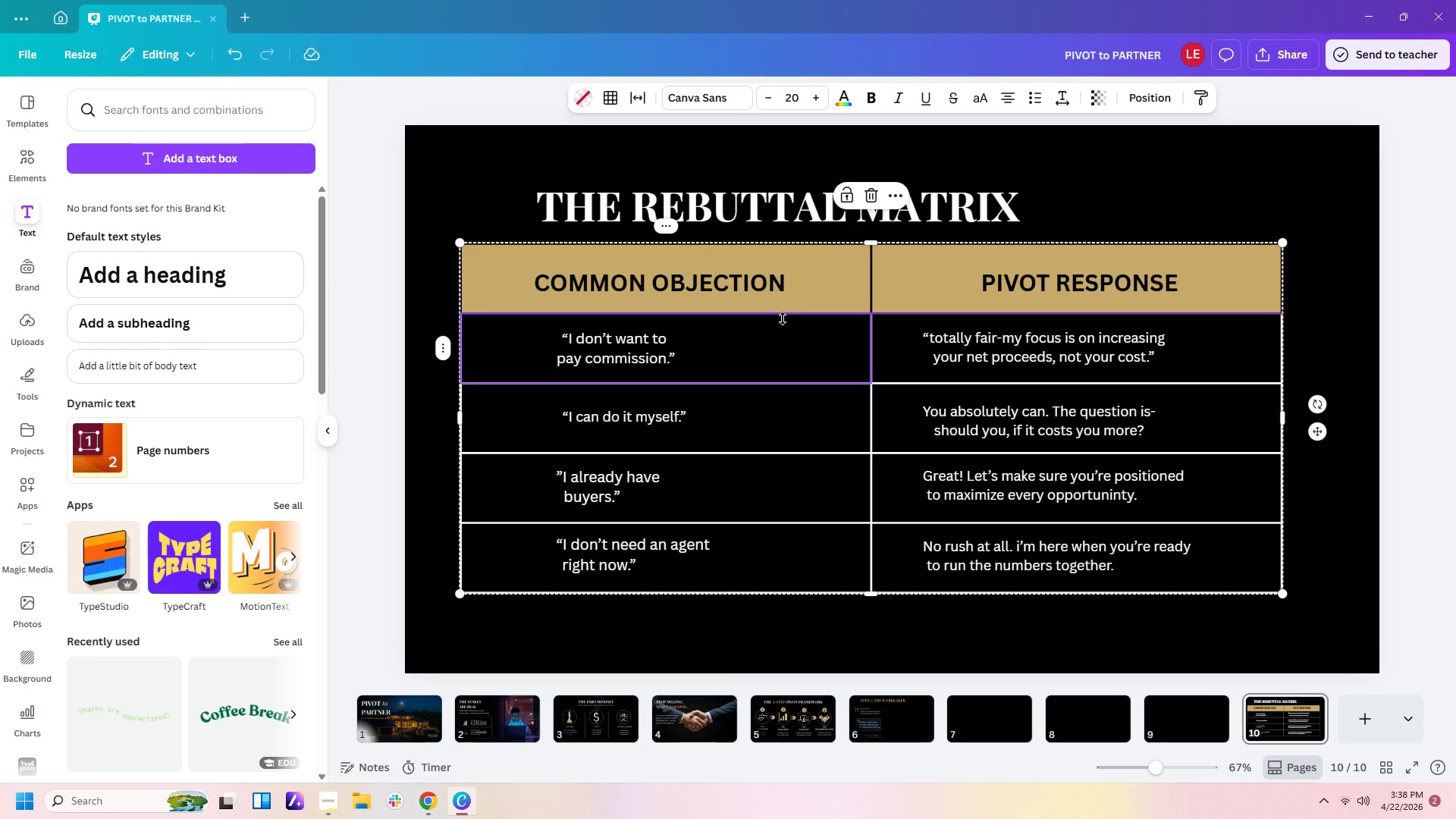 
key(Shift+ArrowRight)
 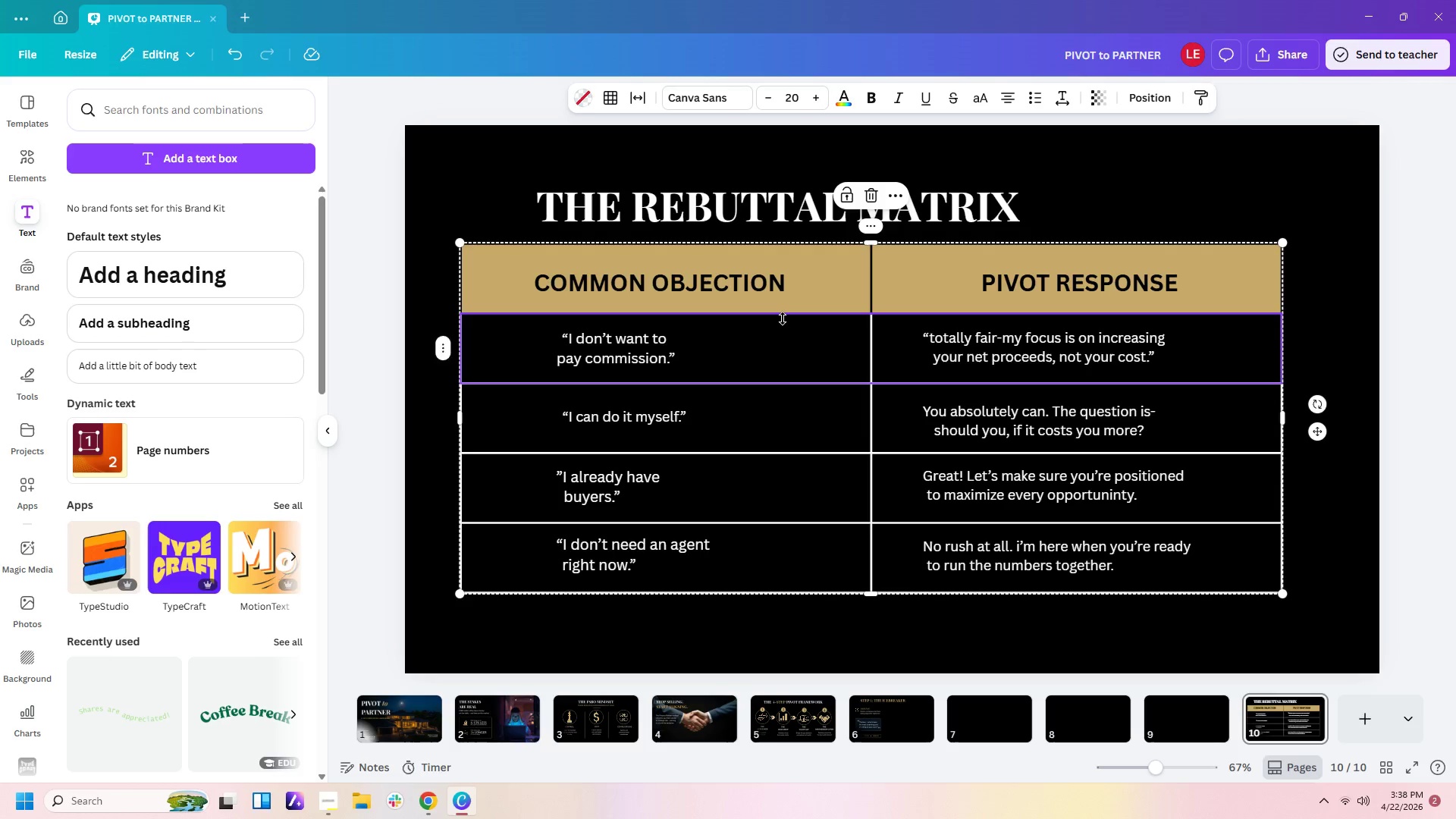 
key(Shift+ArrowDown)
 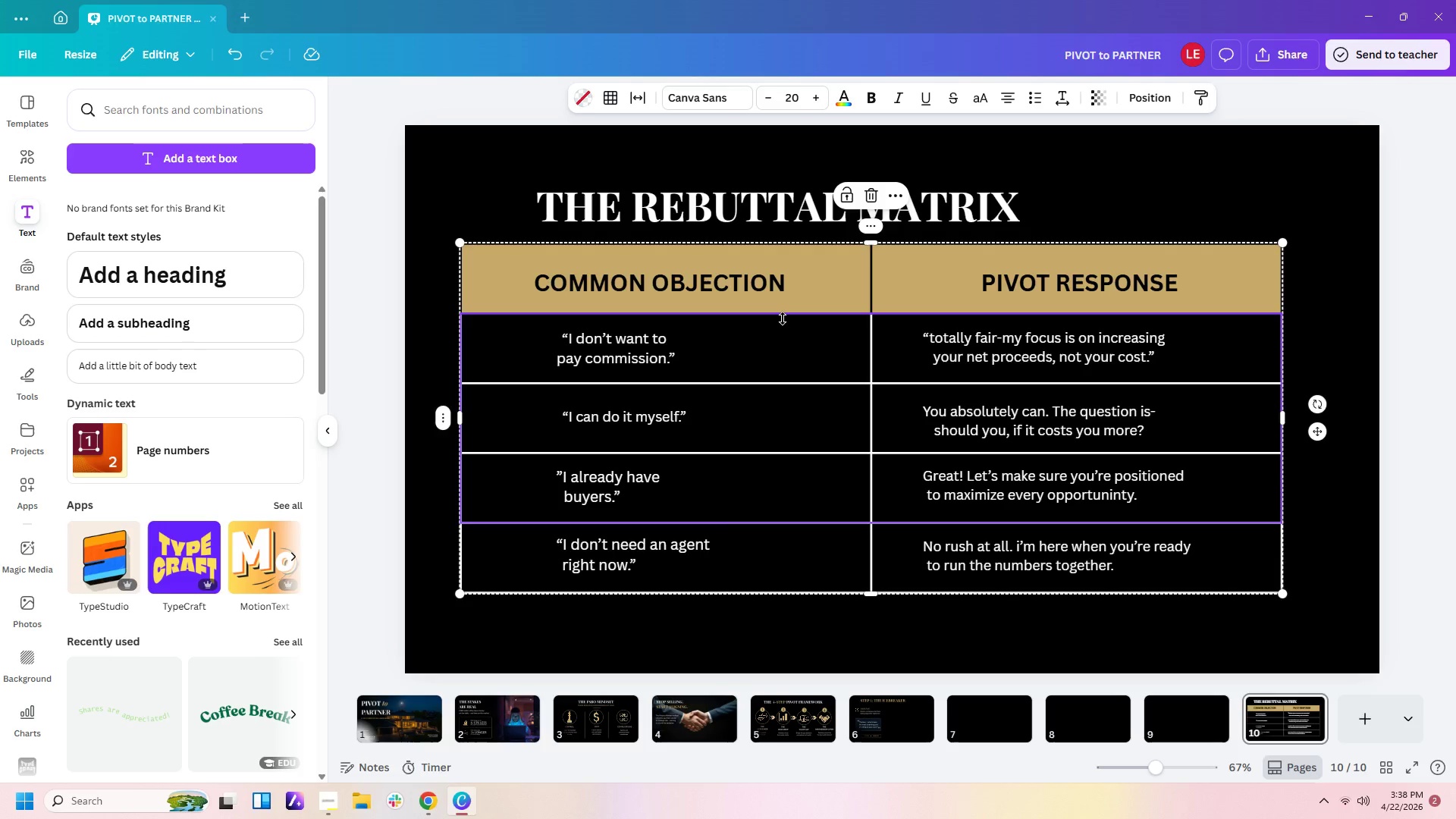 
key(Shift+ArrowDown)
 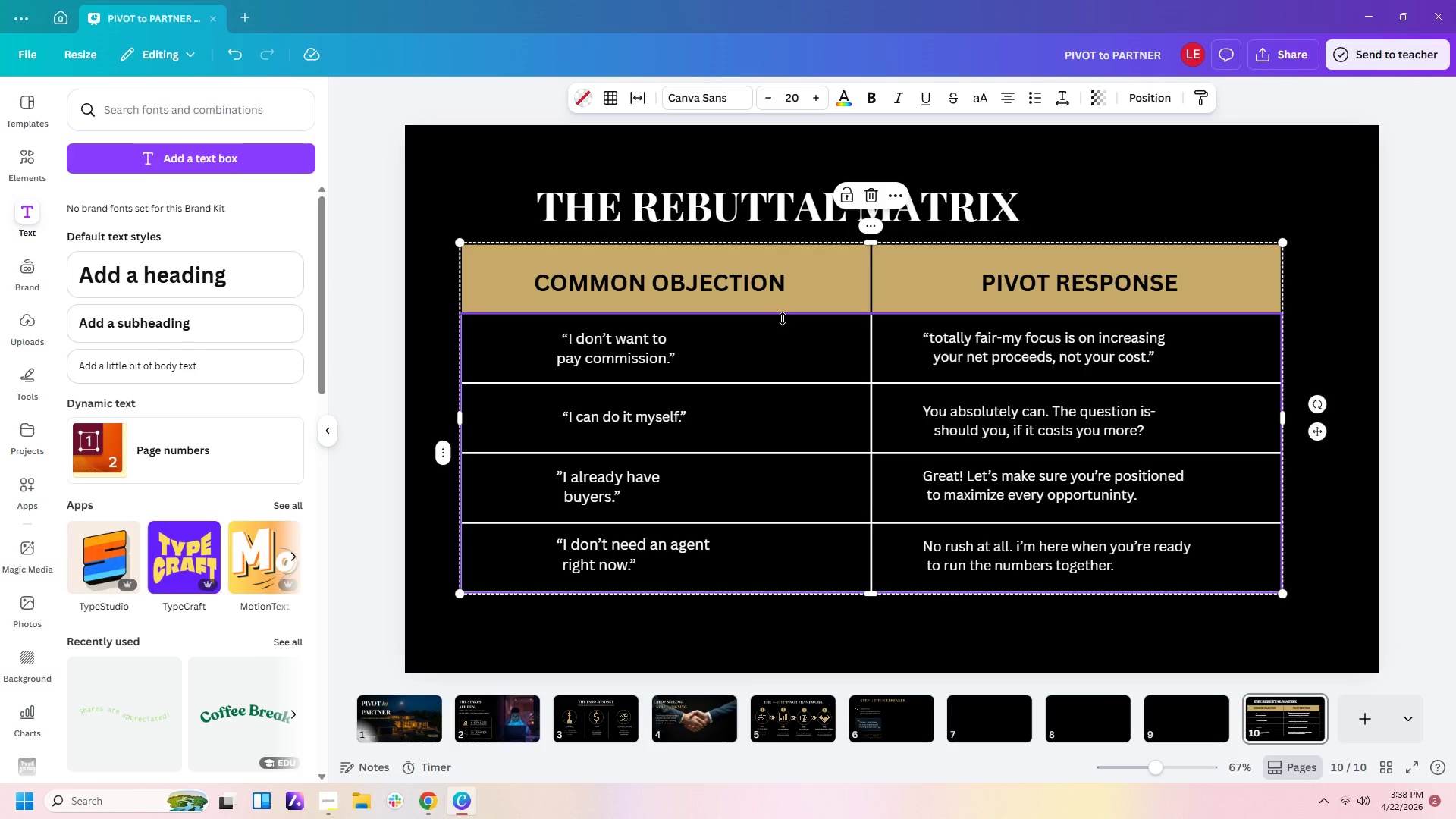 
key(Shift+ArrowDown)
 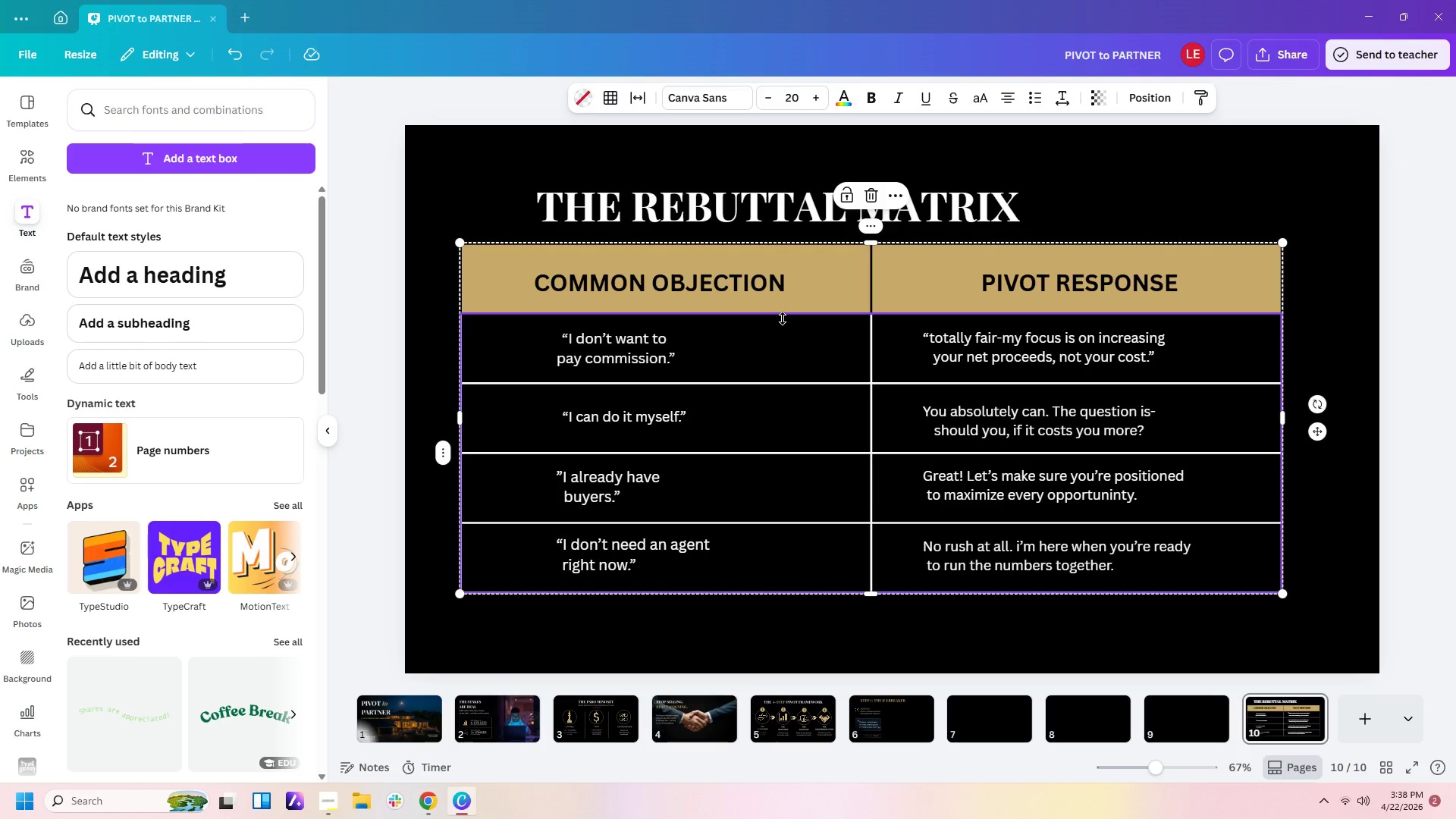 
key(Shift+ArrowDown)
 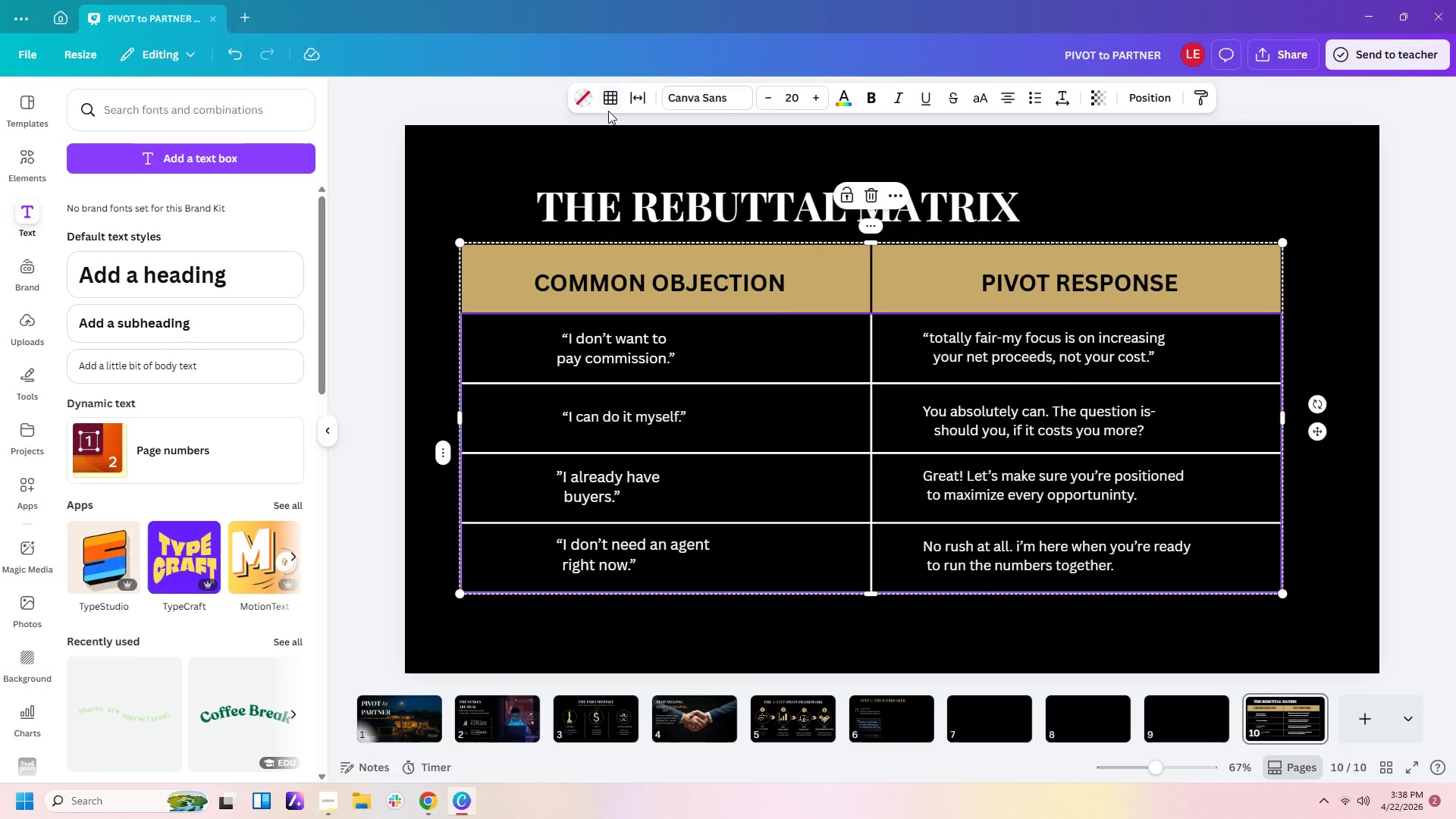 
left_click([620, 104])
 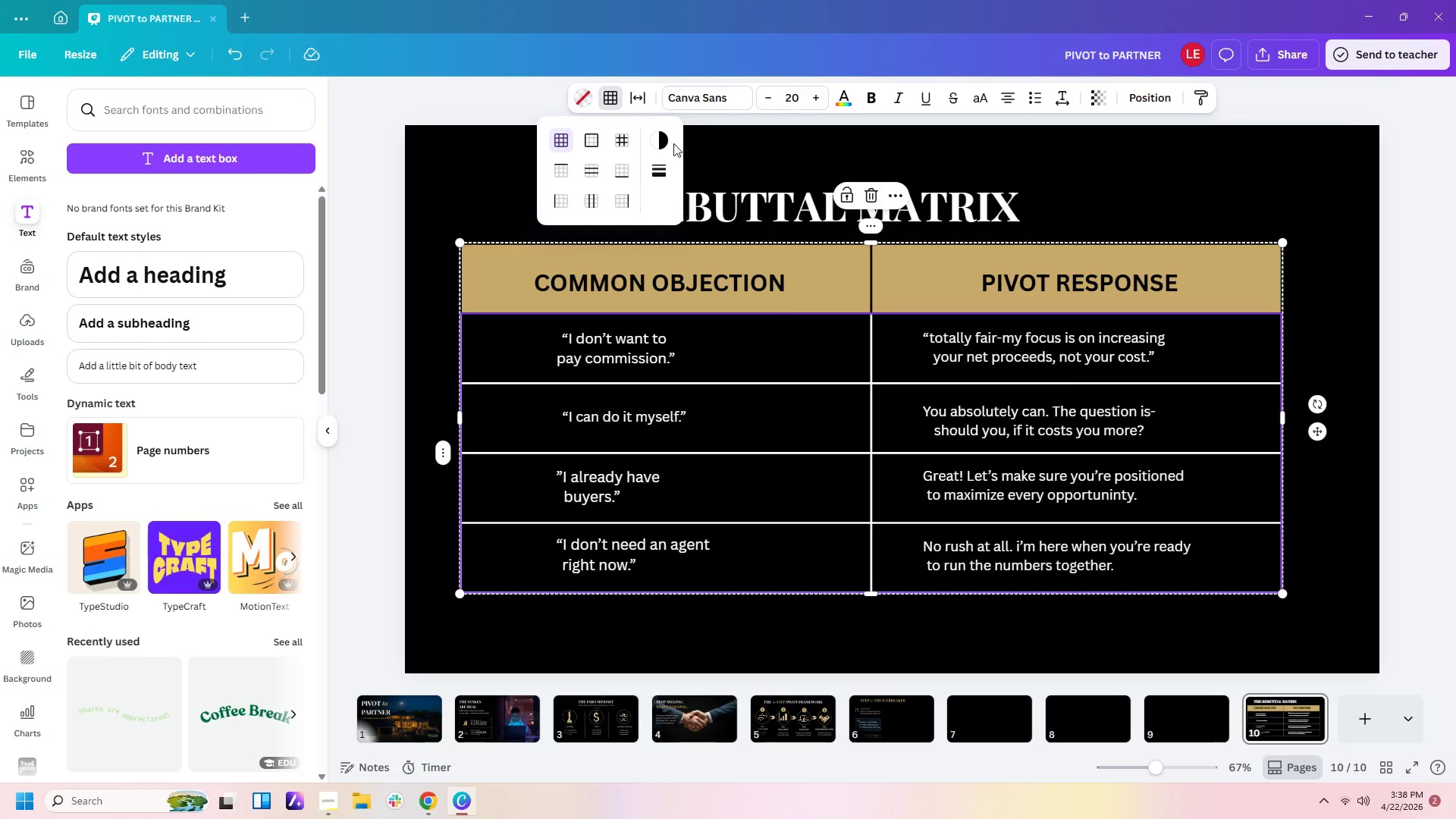 
left_click([666, 143])
 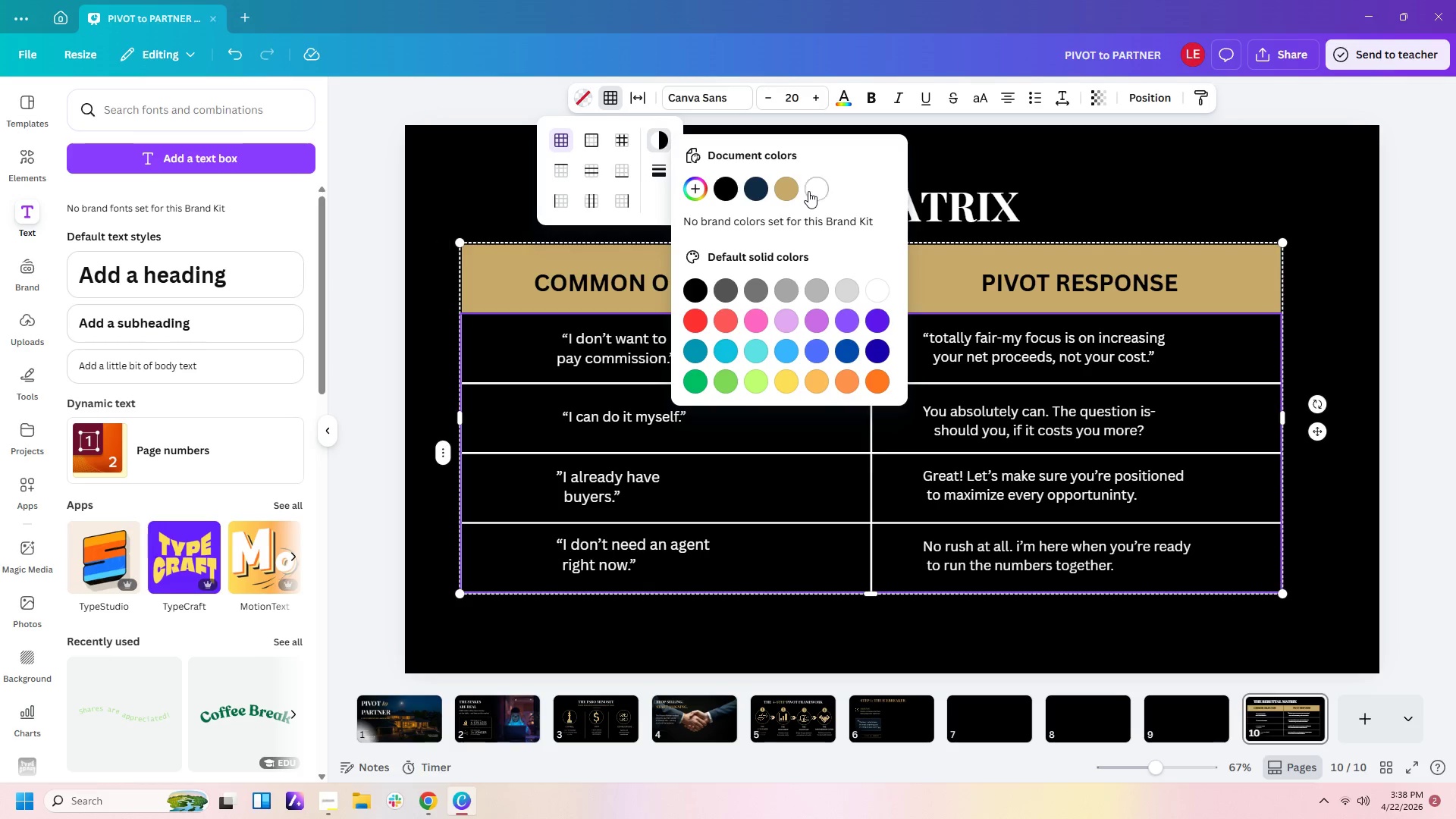 
left_click([791, 188])
 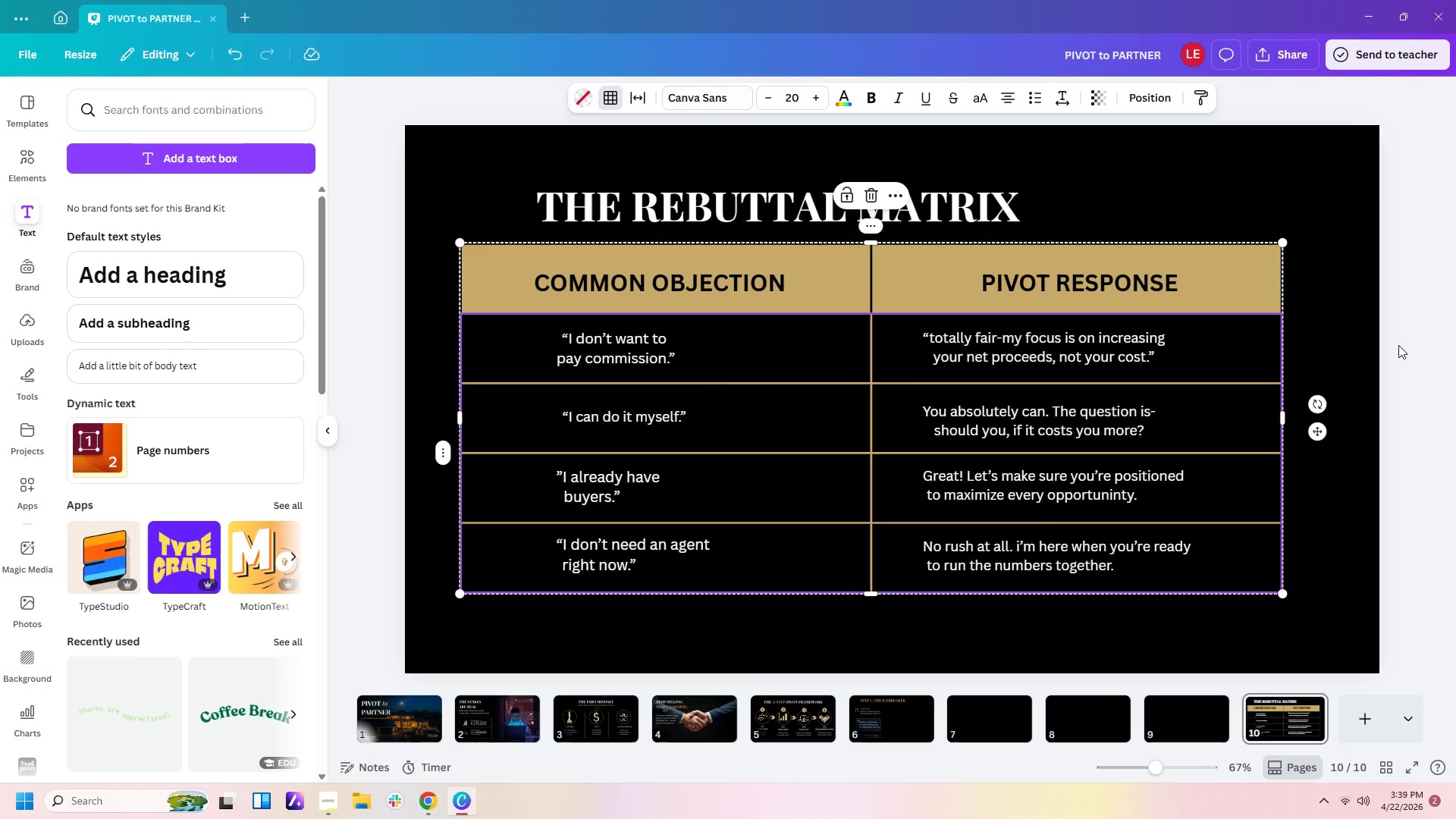 
double_click([1334, 344])
 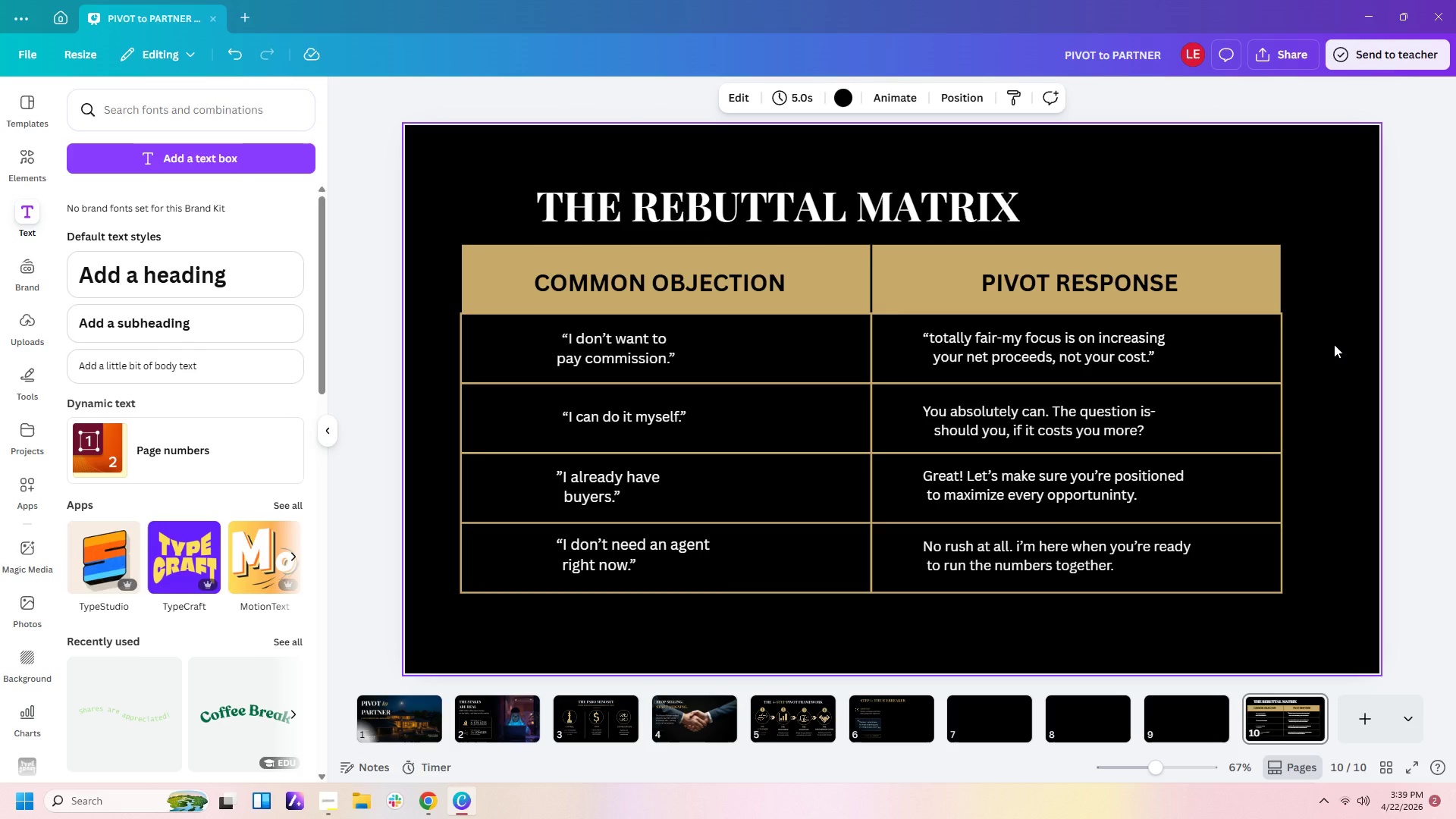 
wait(9.27)
 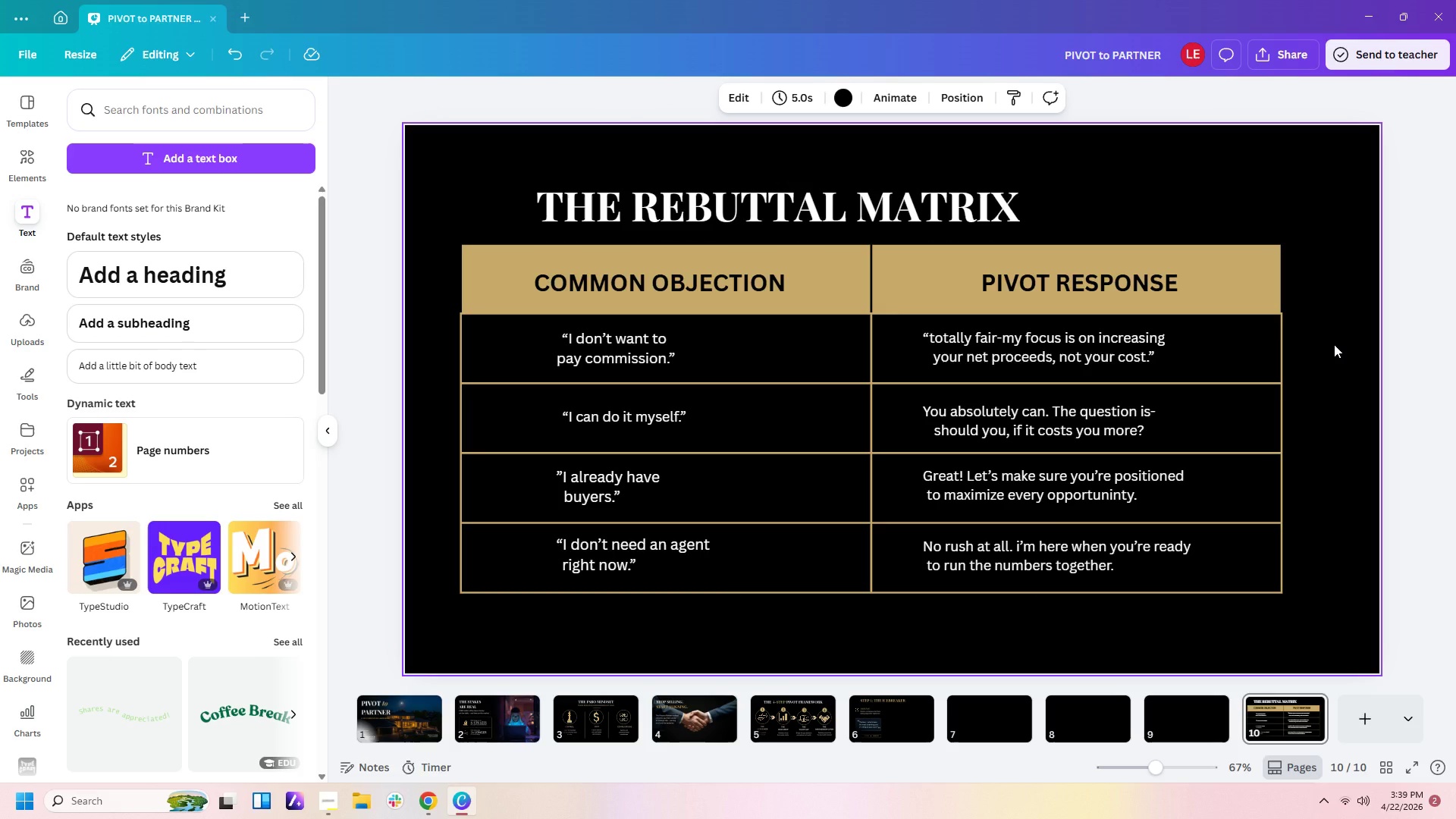 
left_click([1251, 283])
 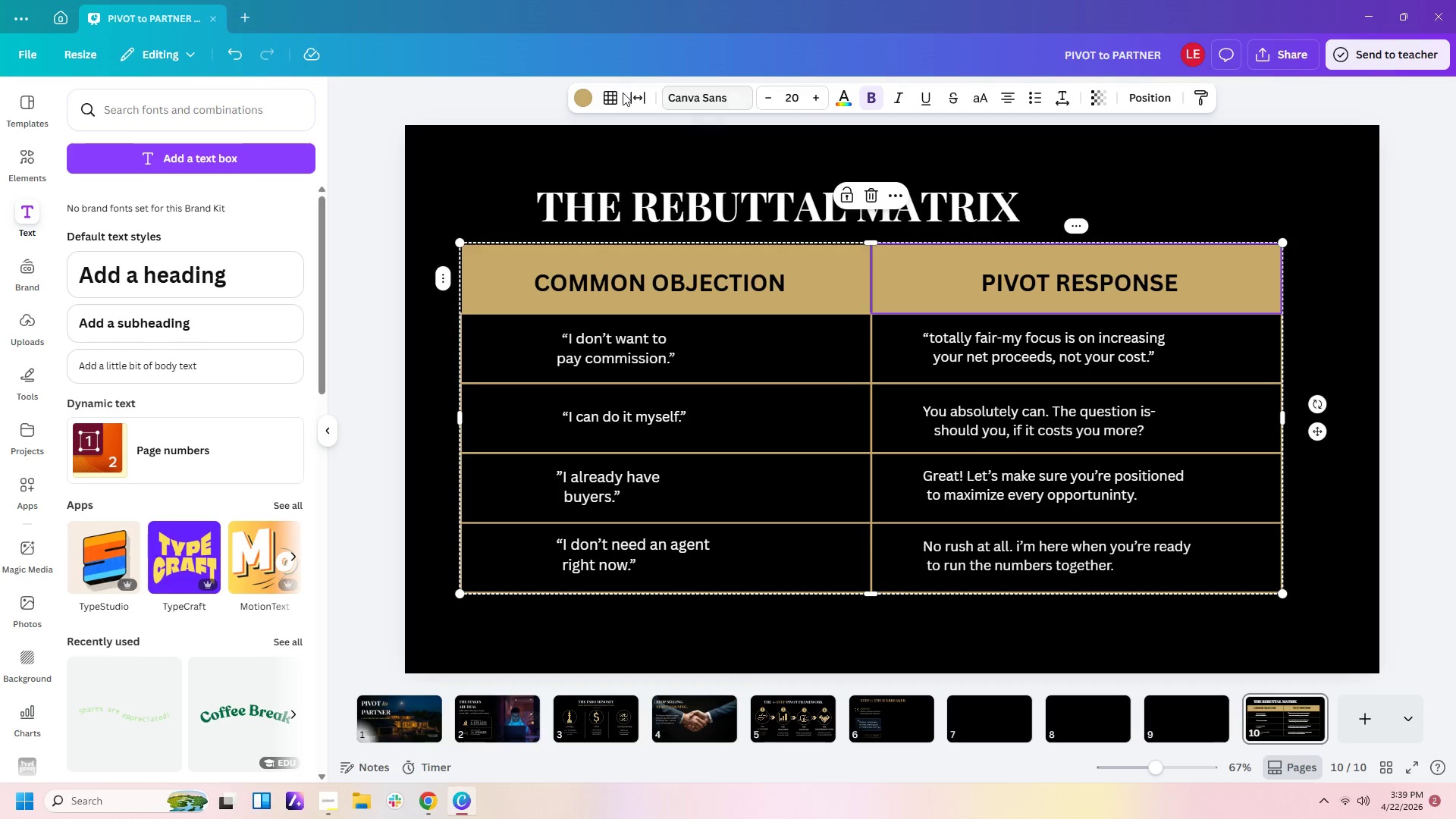 
left_click([619, 93])
 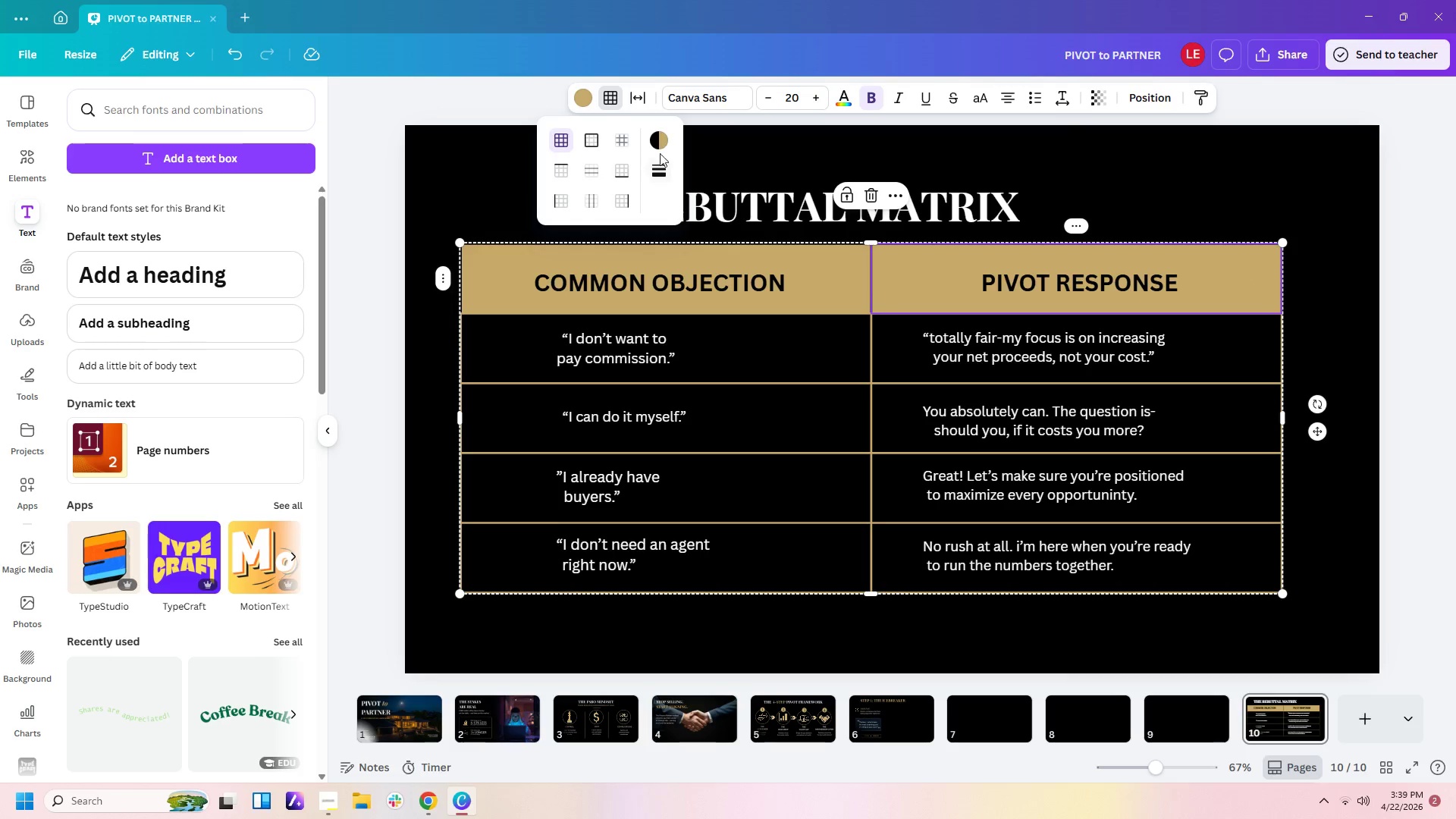 
left_click([660, 147])
 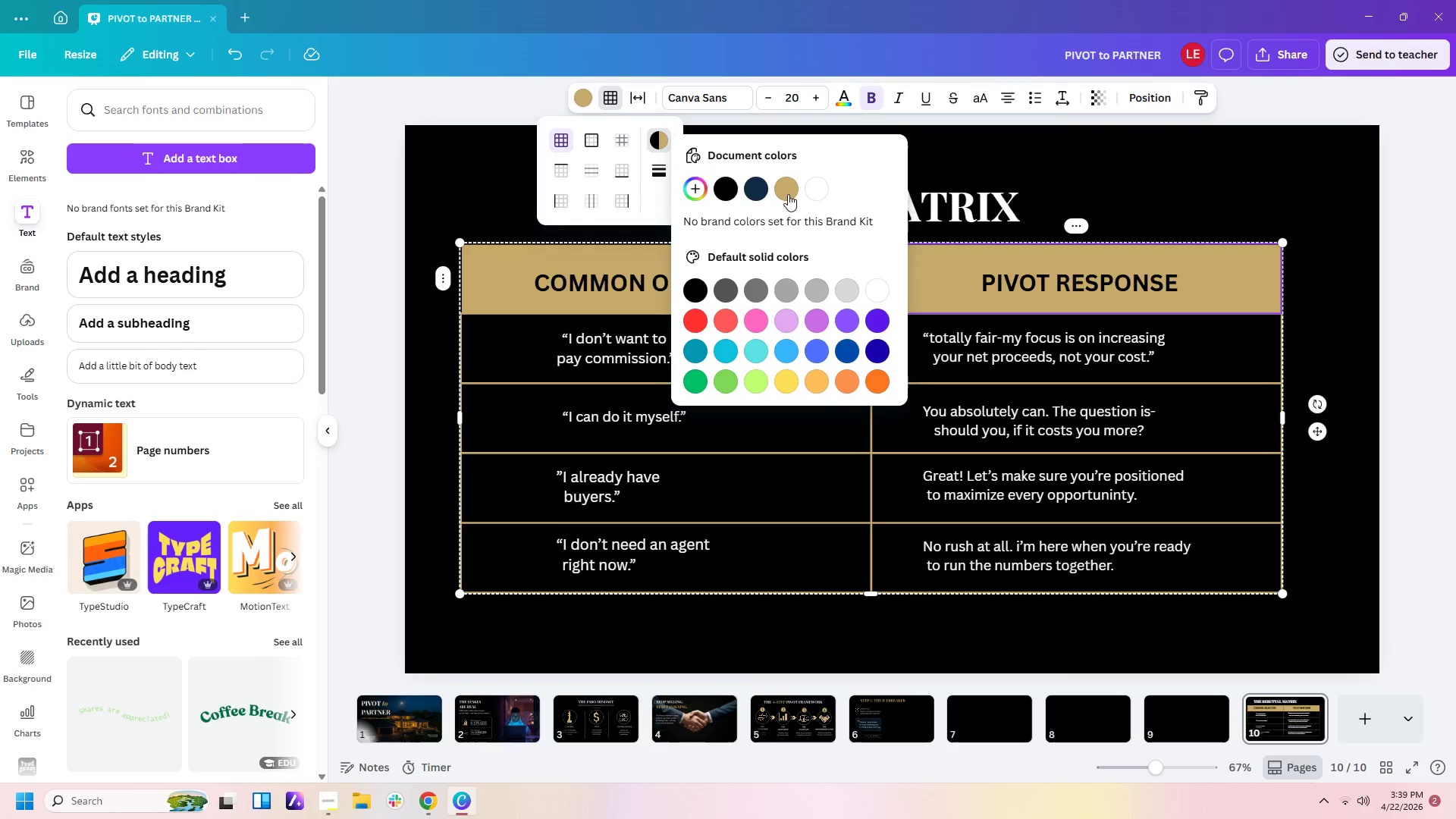 
left_click([789, 192])
 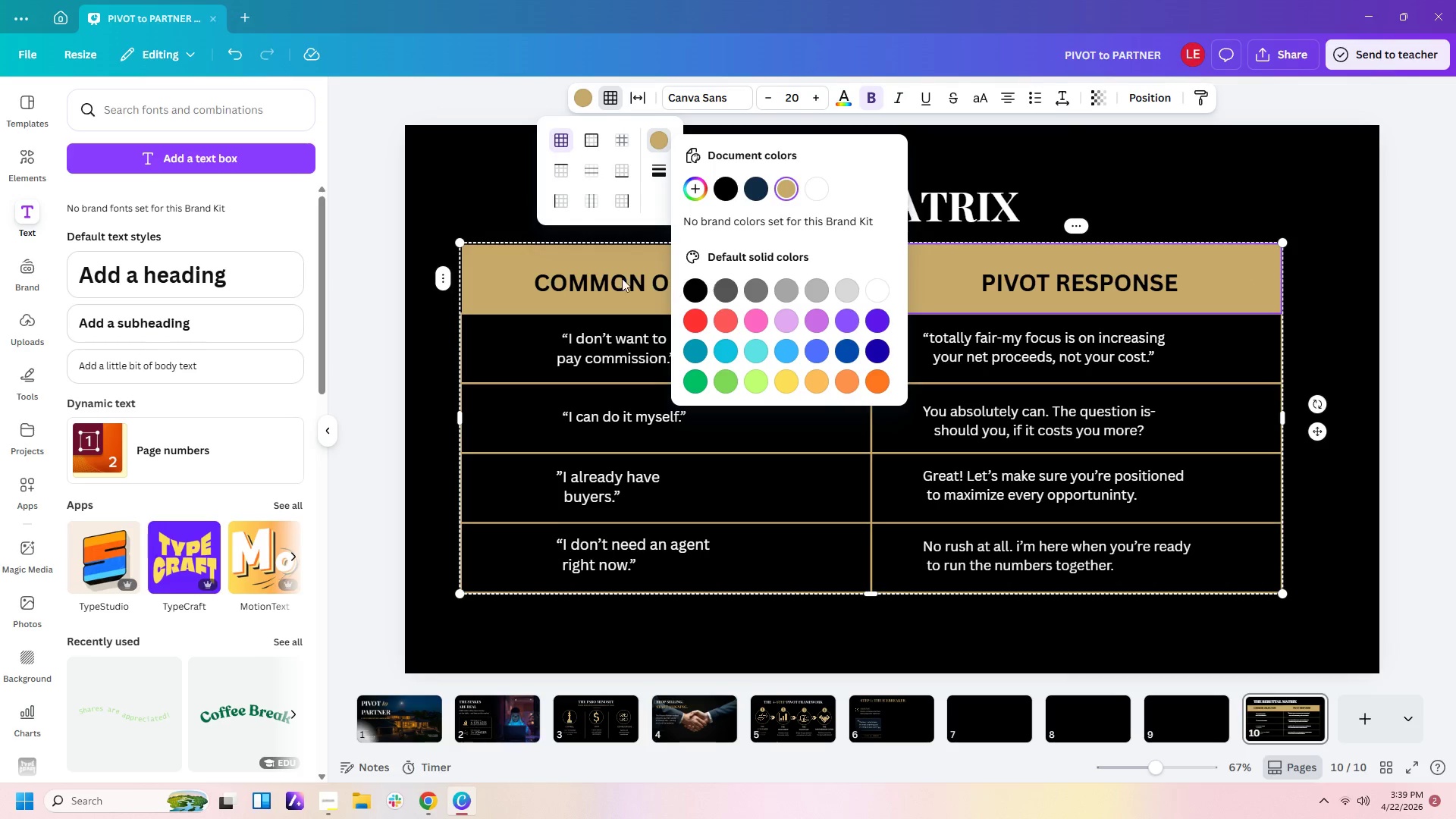 
left_click([559, 275])
 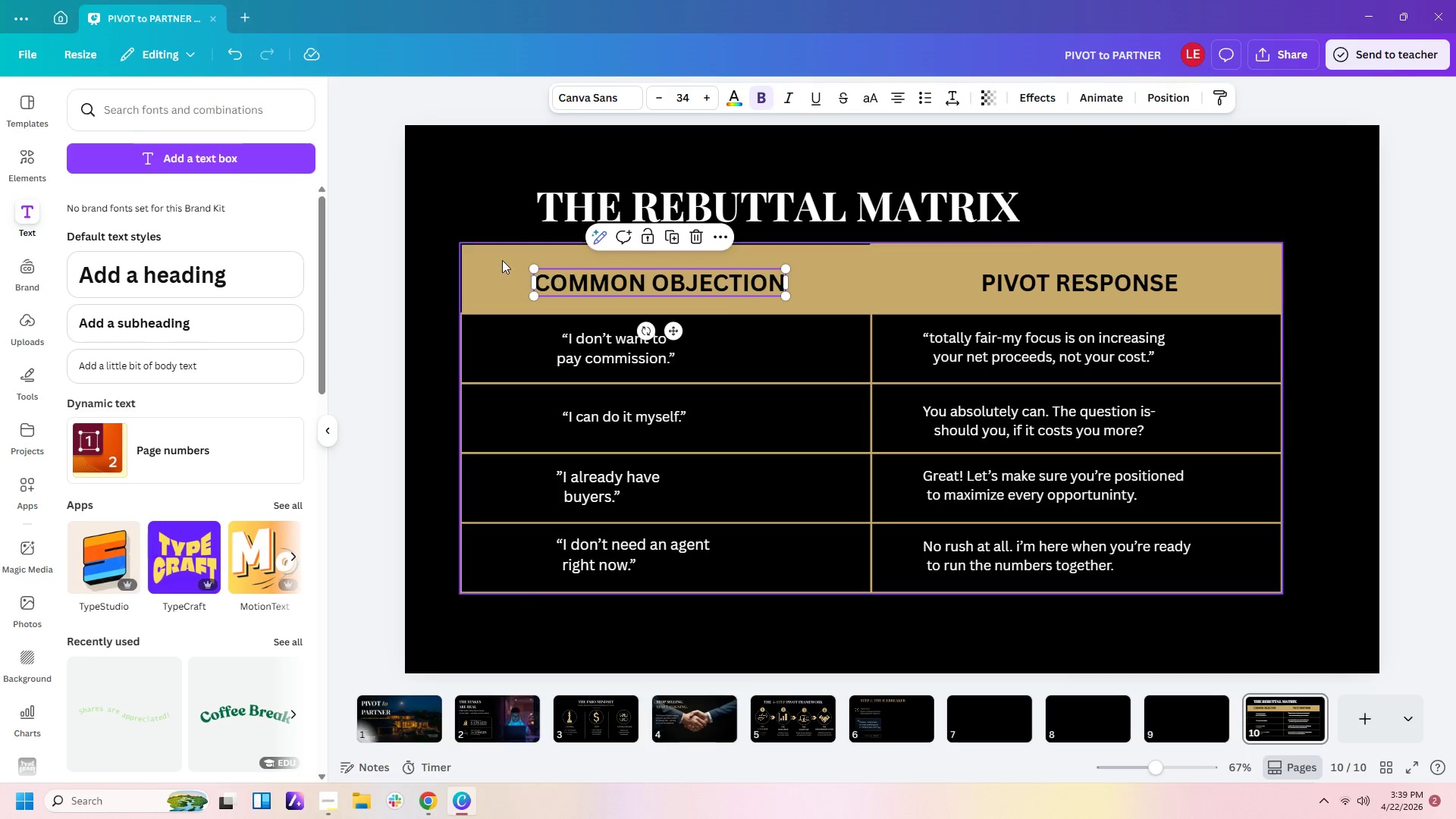 
left_click([502, 260])
 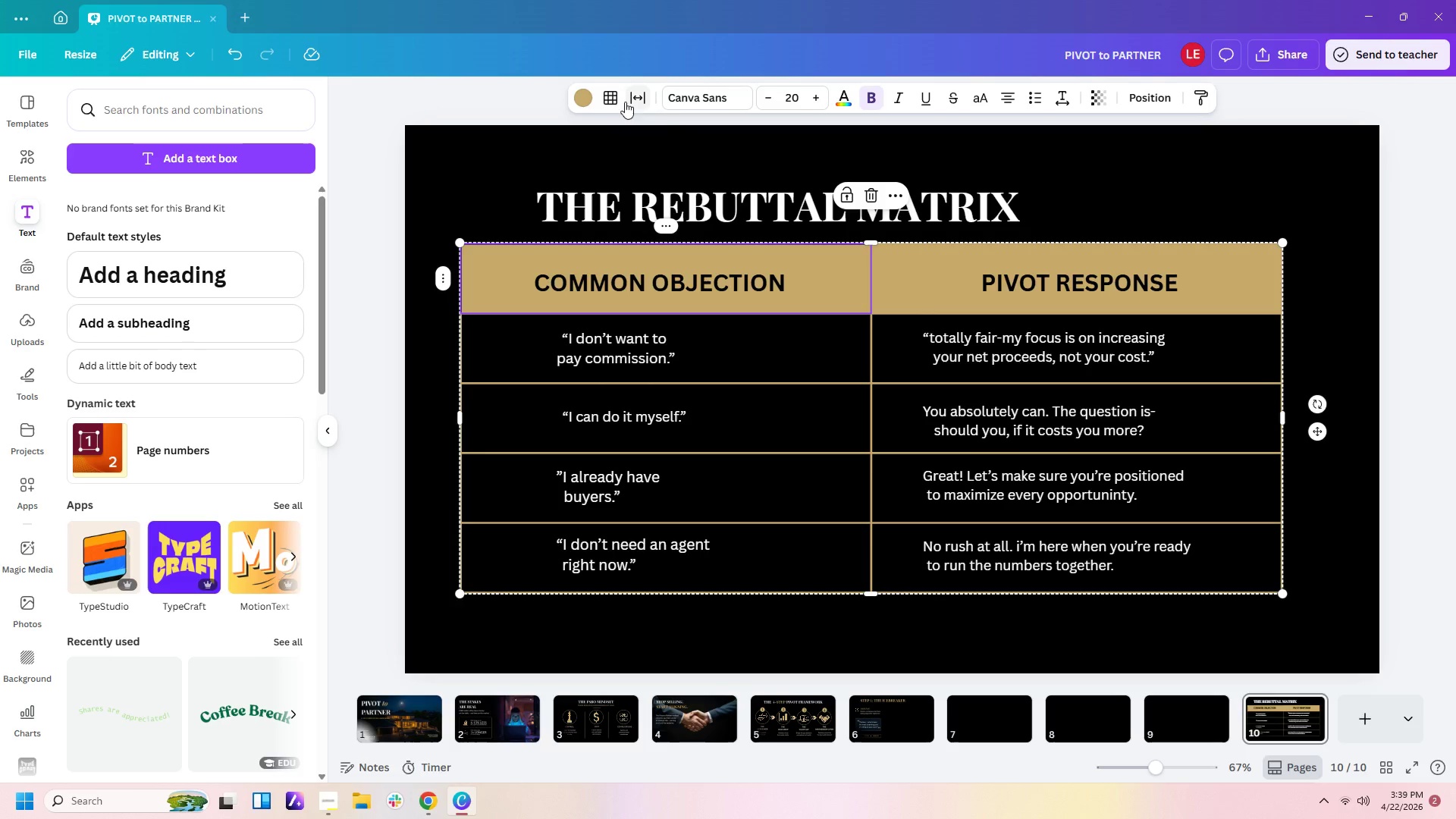 
left_click([613, 101])
 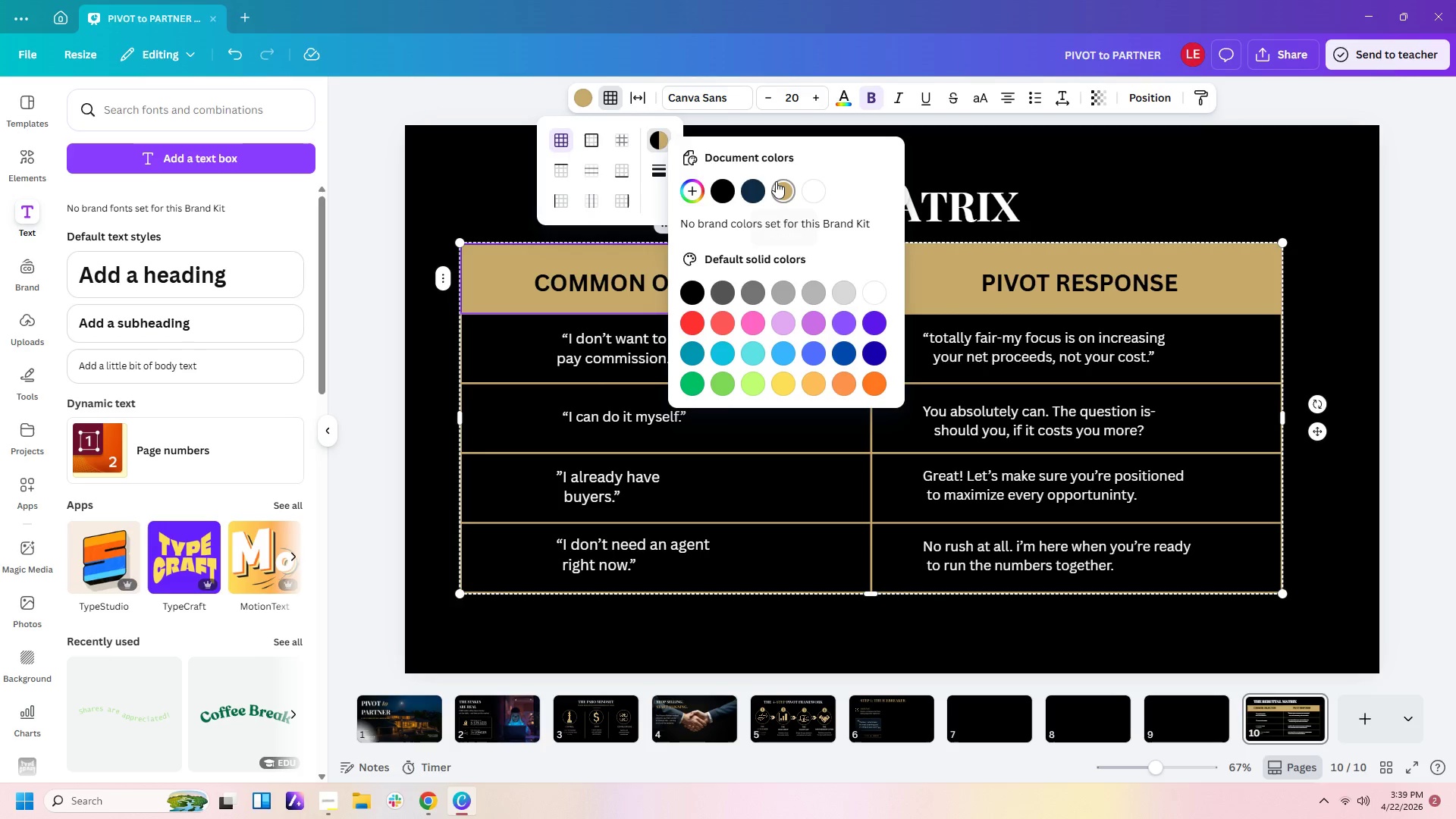 
left_click([777, 182])
 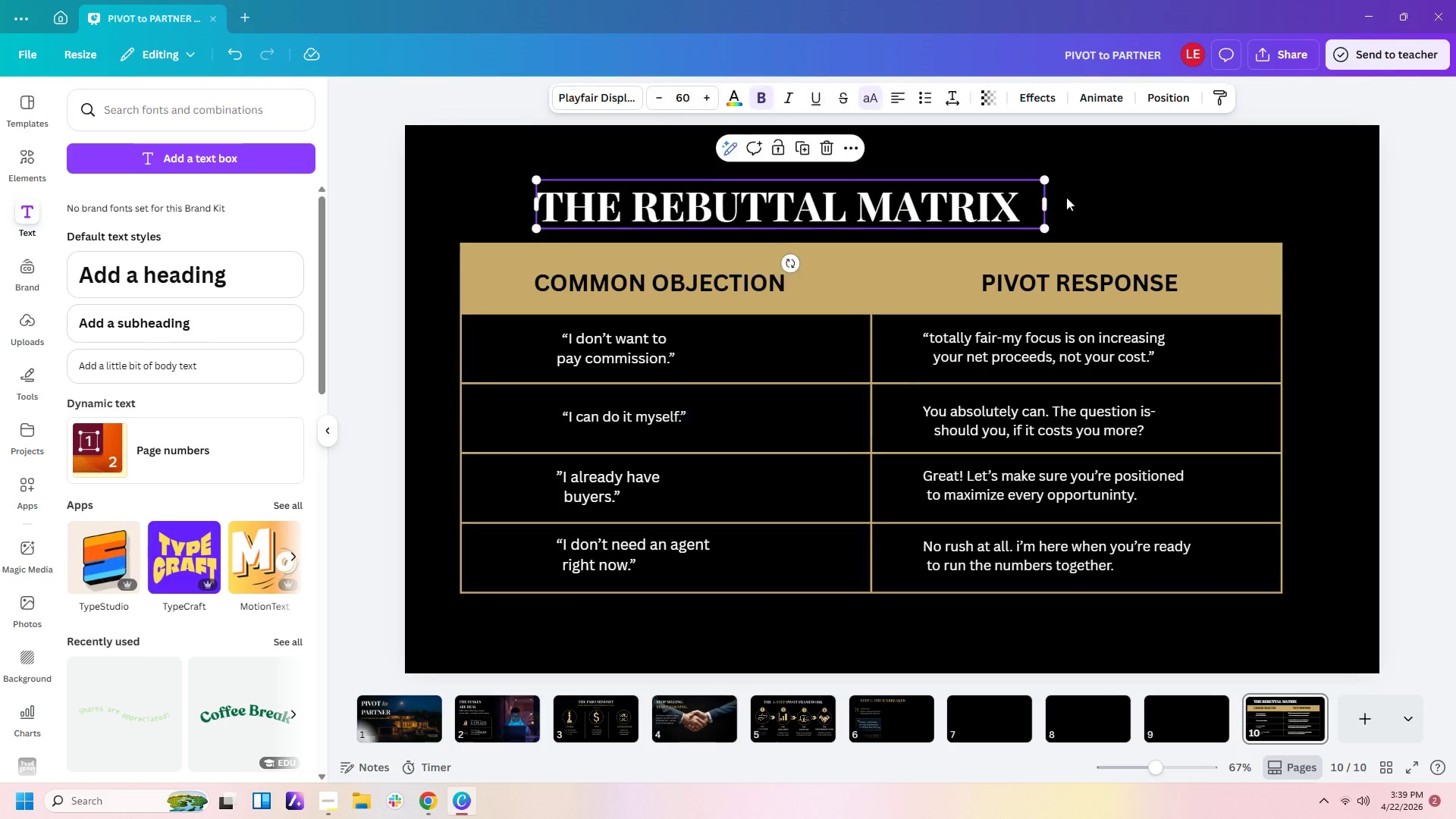 
double_click([1201, 224])
 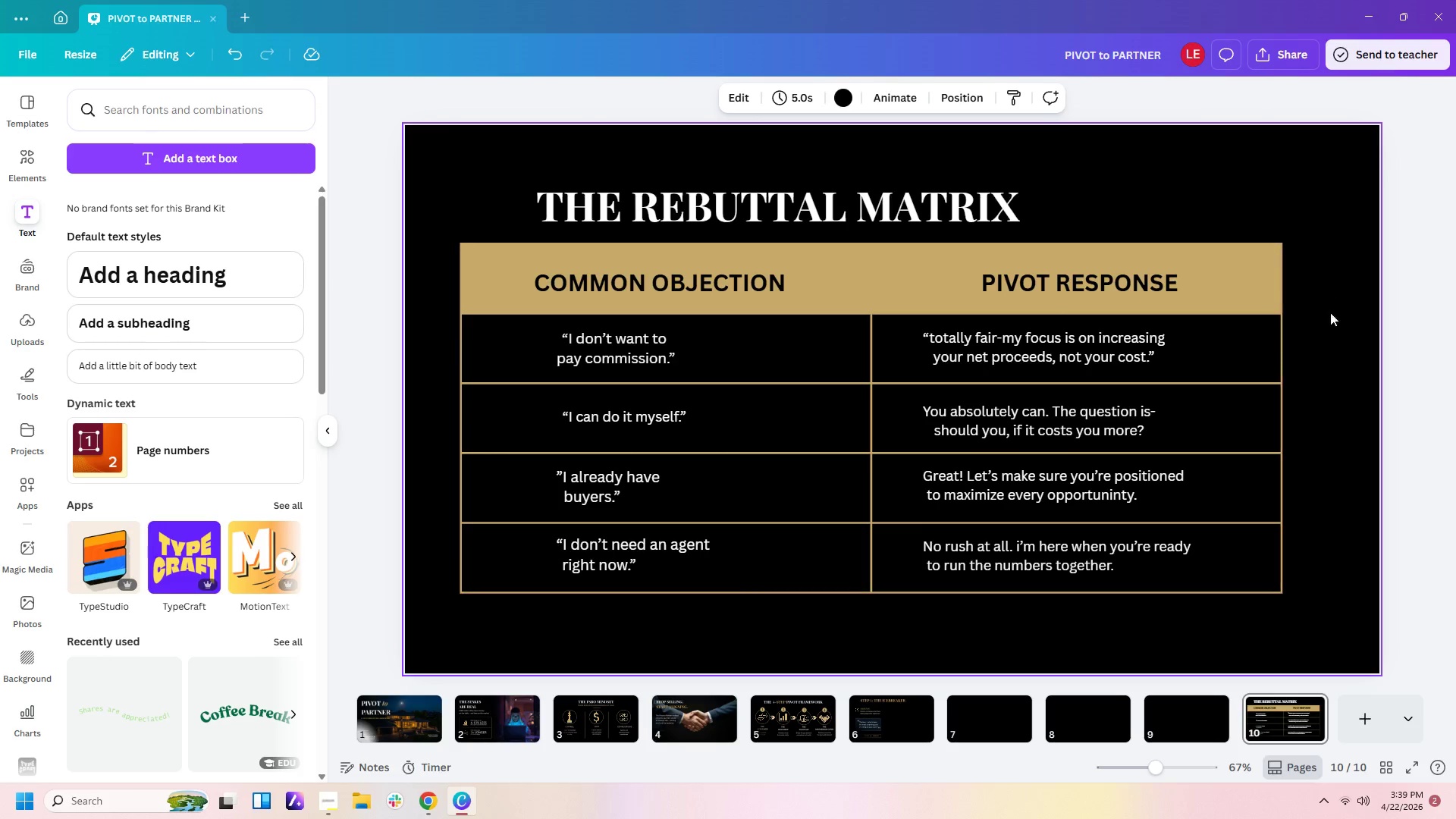 
triple_click([1354, 346])
 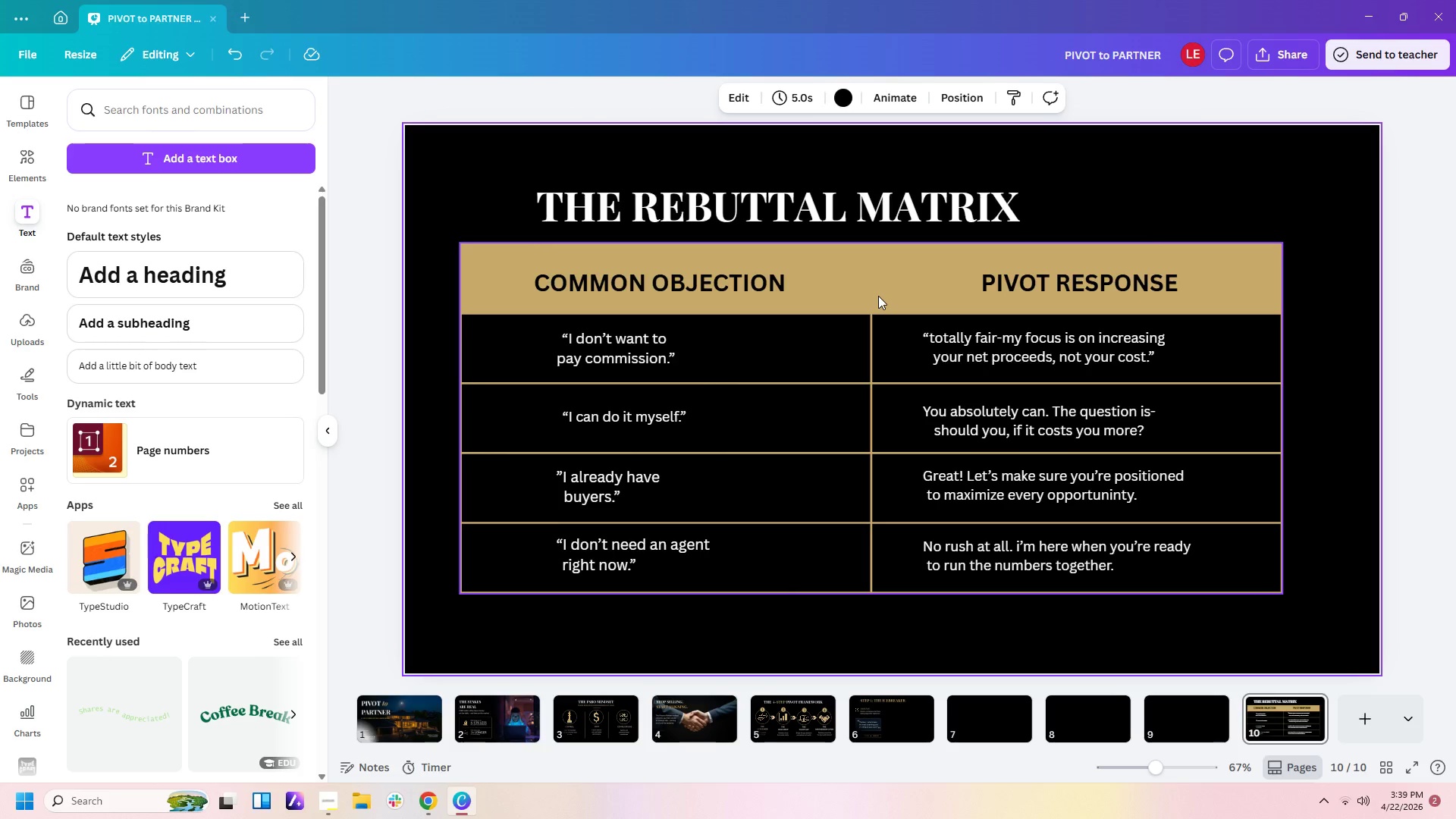 
wait(9.03)
 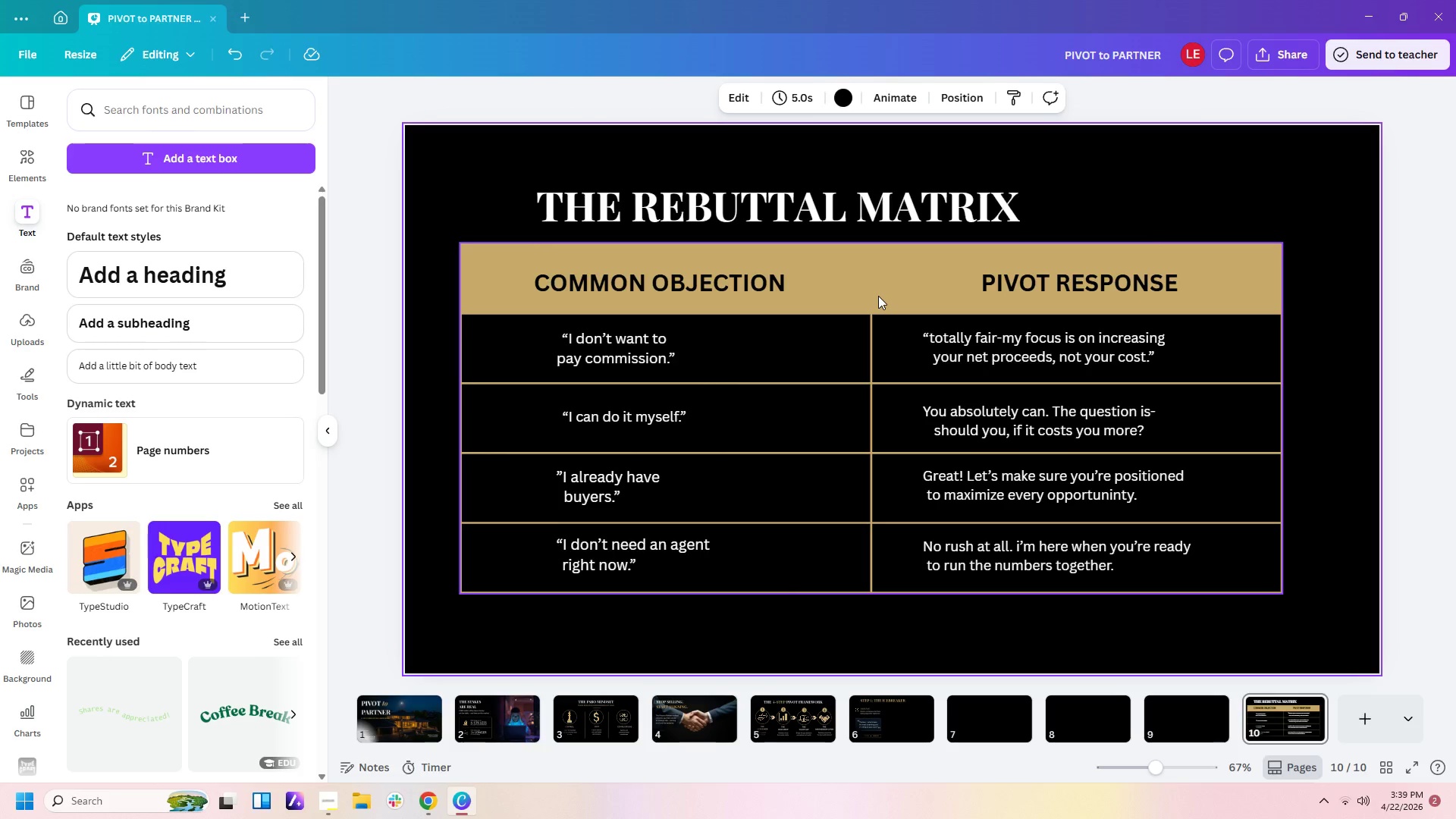 
left_click([1285, 276])
 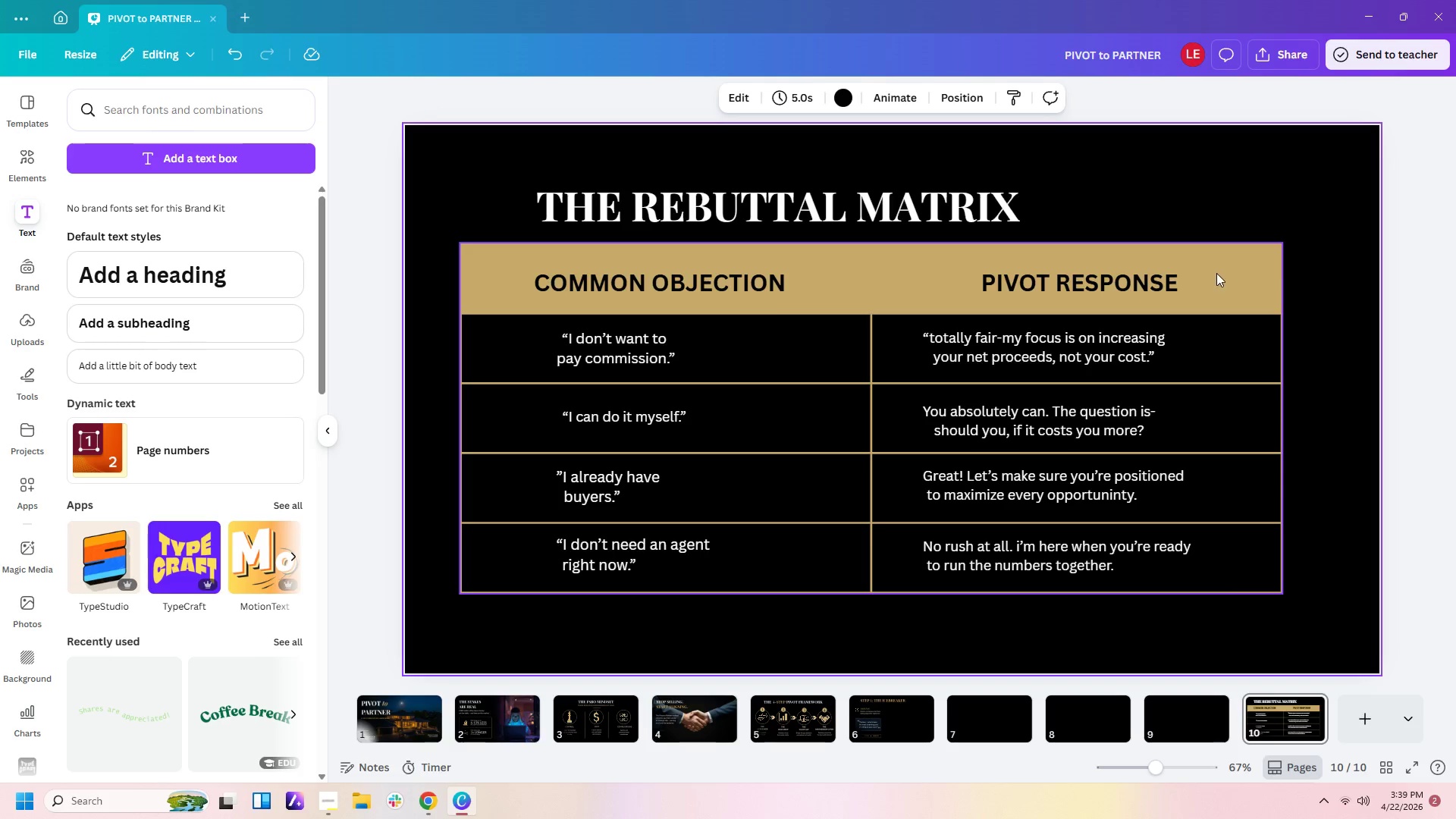 
left_click([1271, 273])
 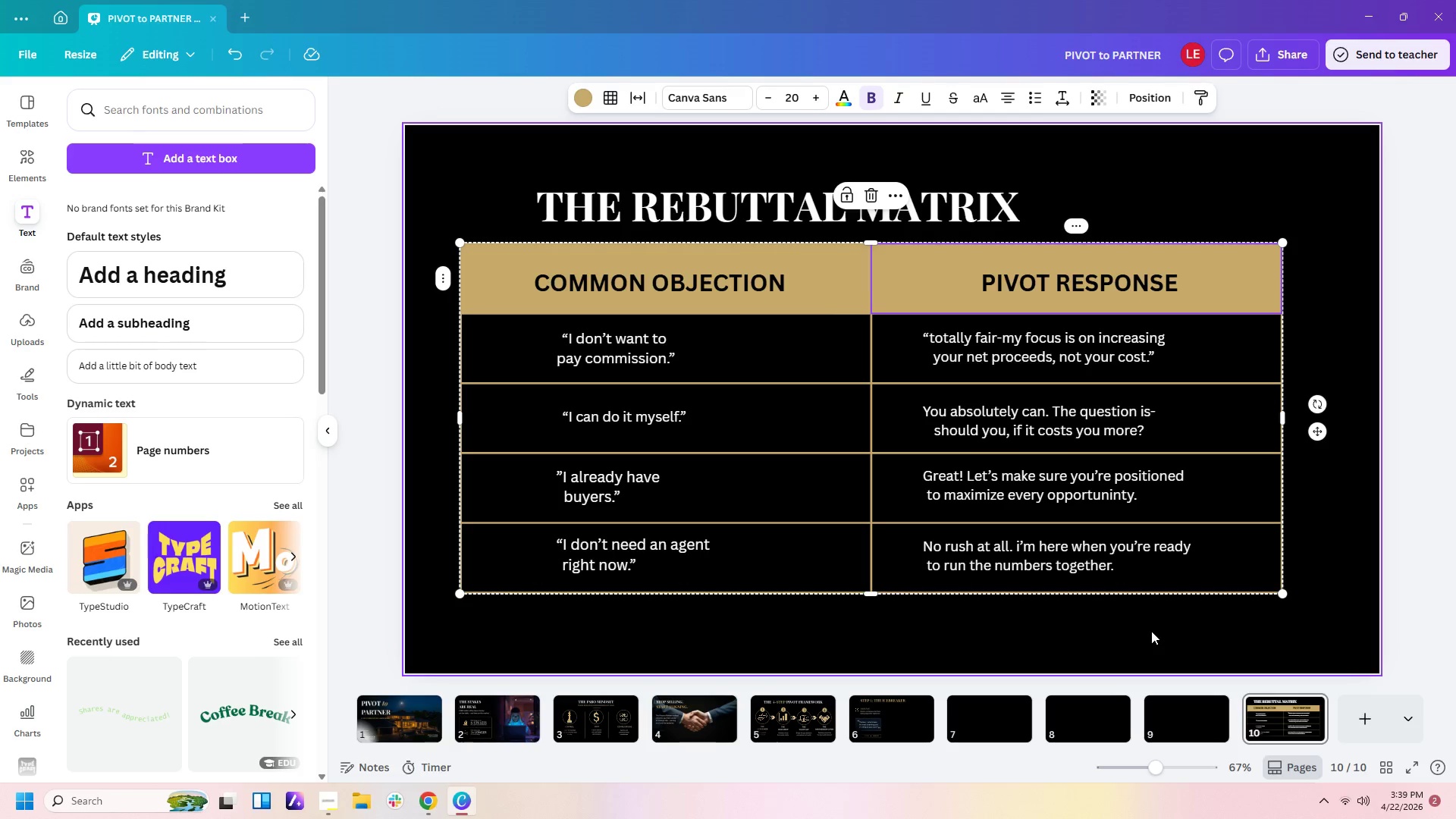 
wait(10.88)
 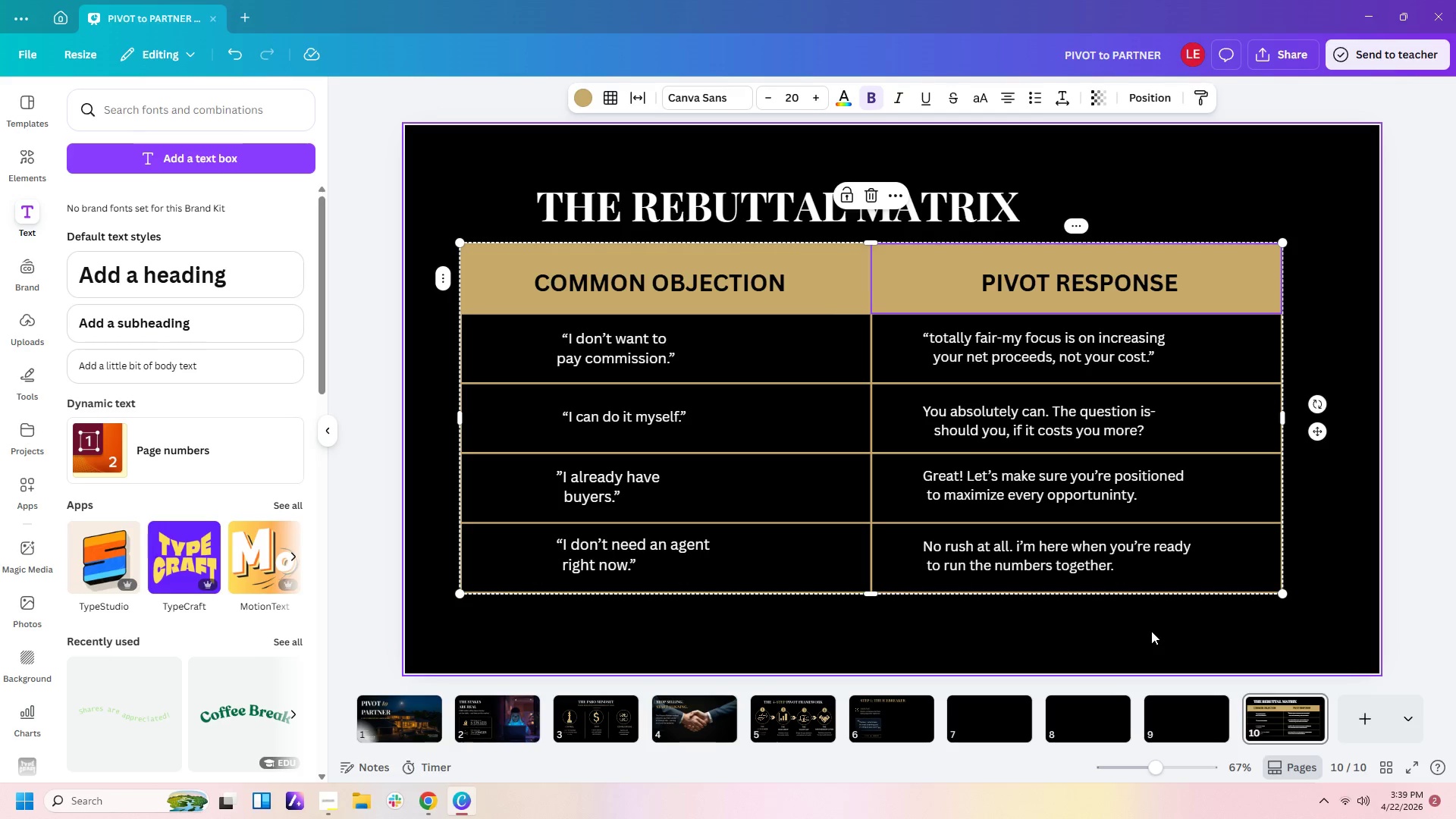 
left_click([578, 717])
 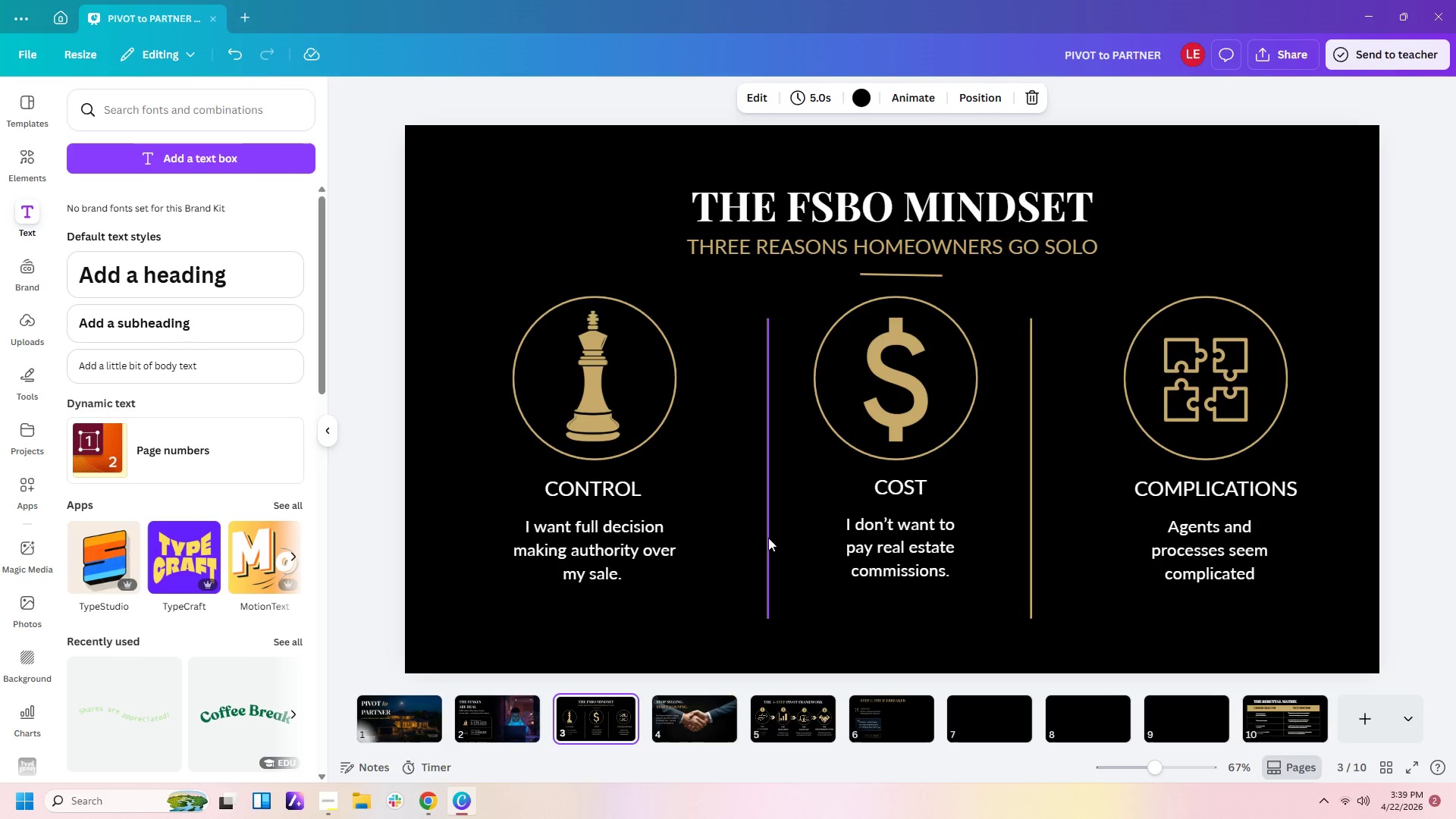 
left_click([765, 538])
 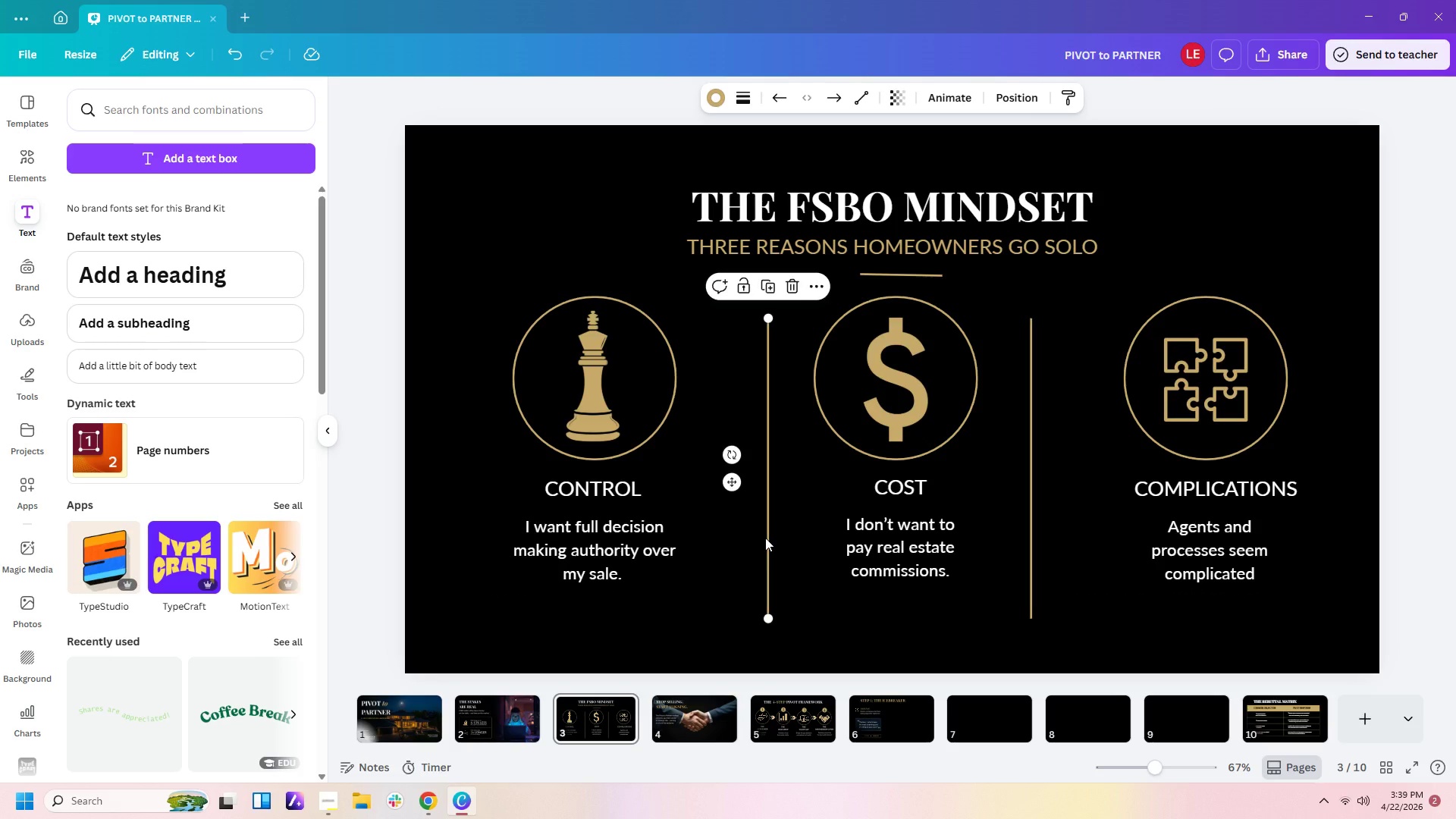 
key(Control+C)
 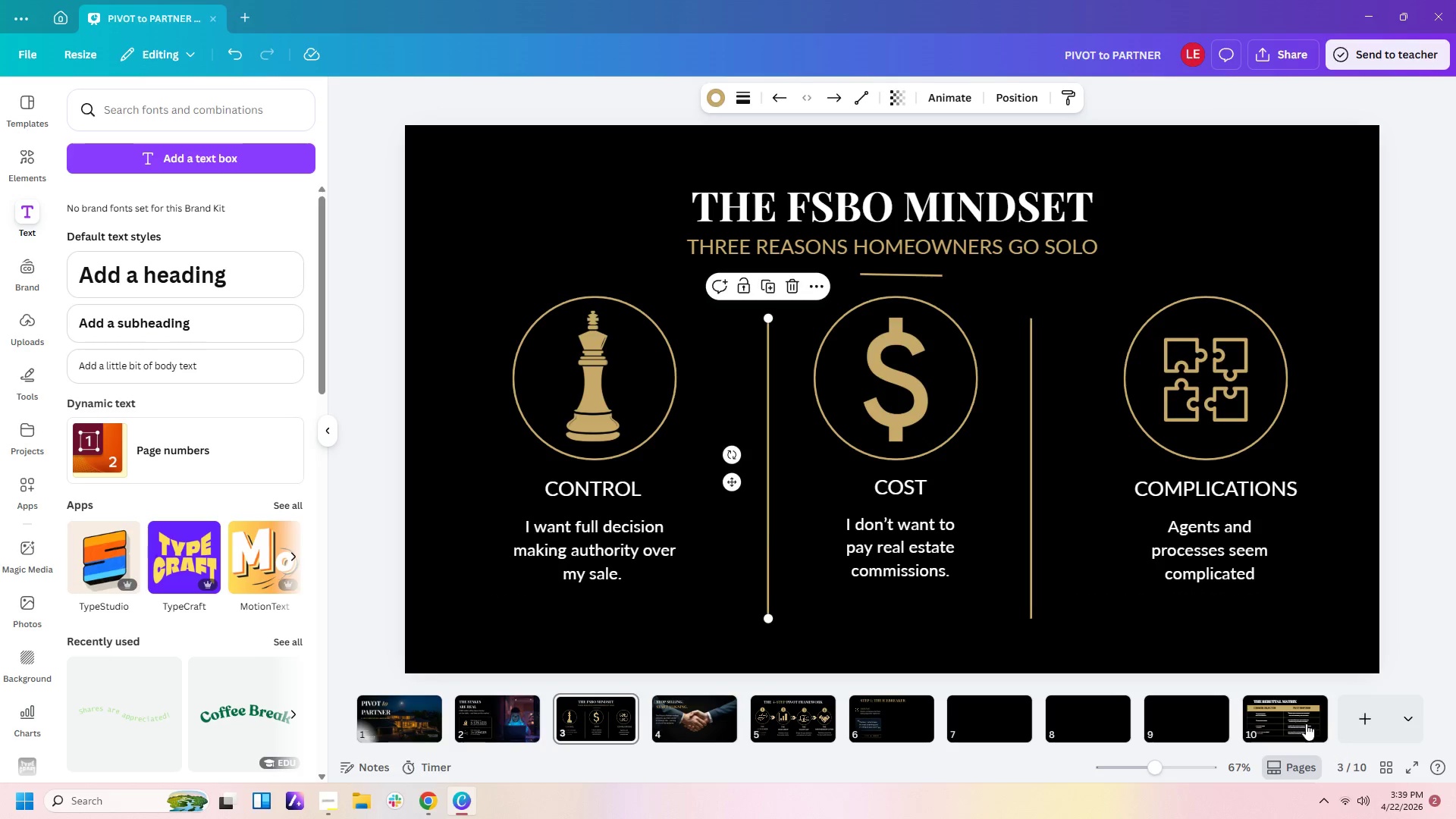 
left_click([1298, 718])
 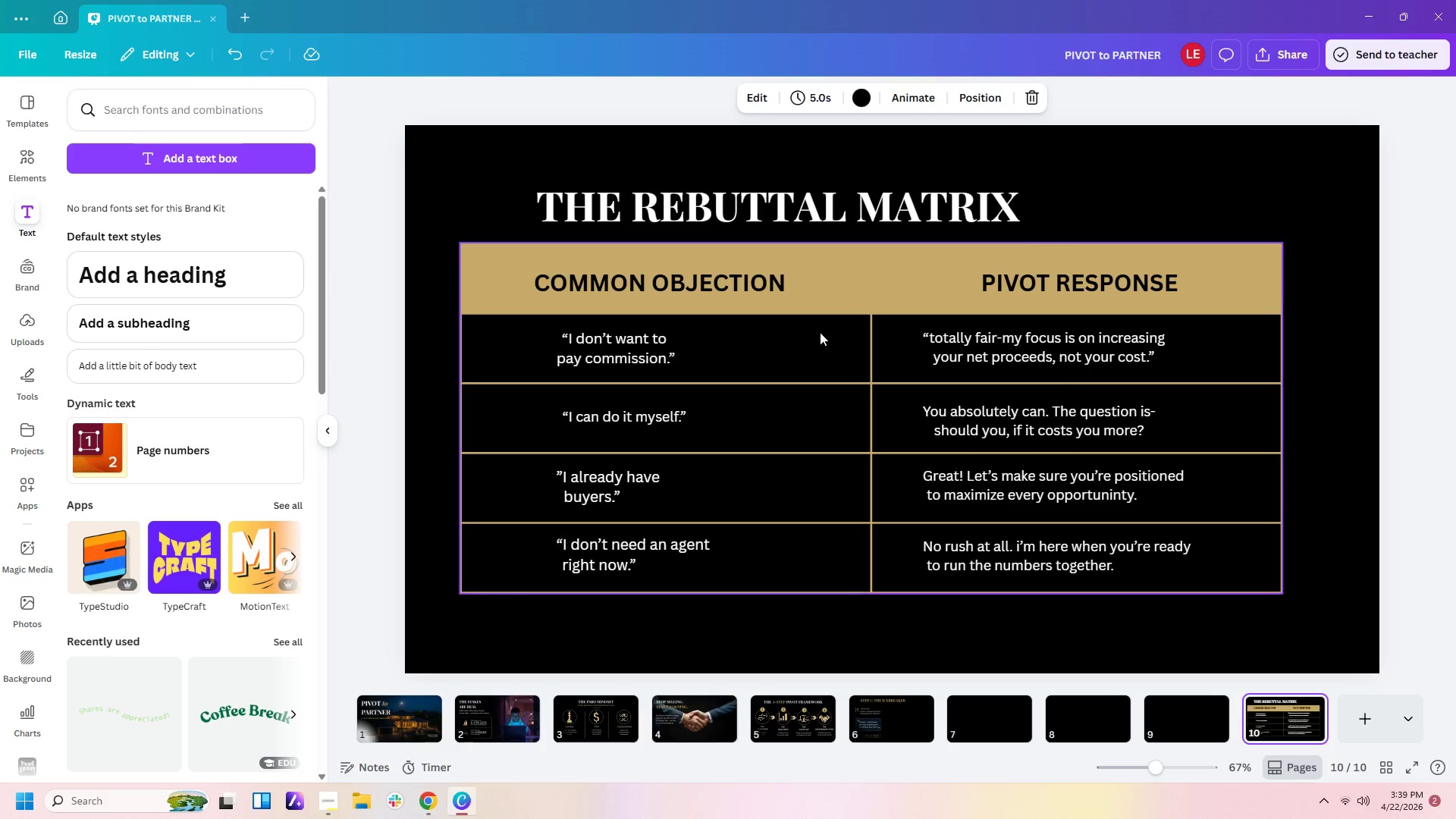 
key(Control+V)
 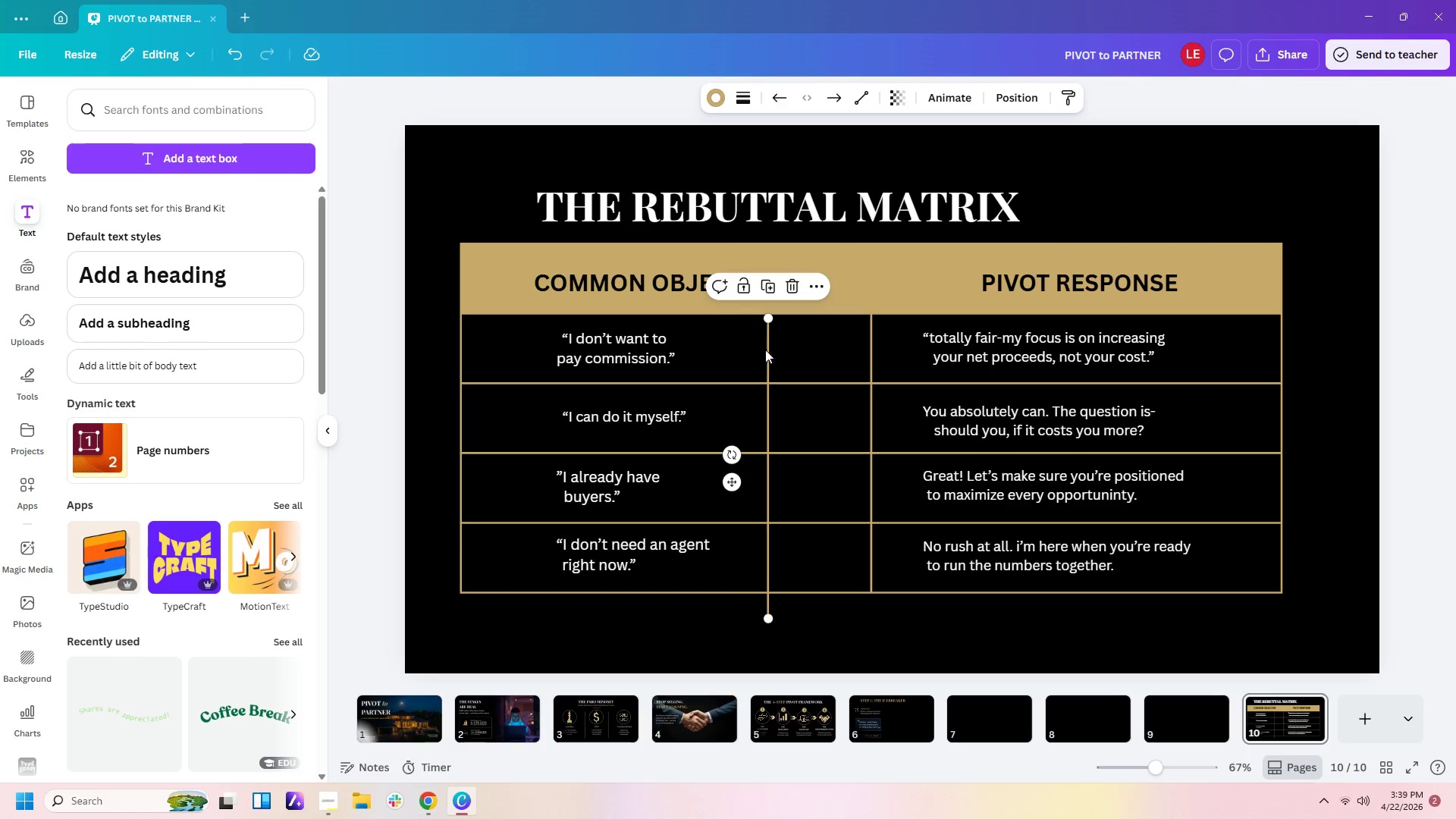 
left_click_drag(start_coordinate=[766, 351], to_coordinate=[875, 273])
 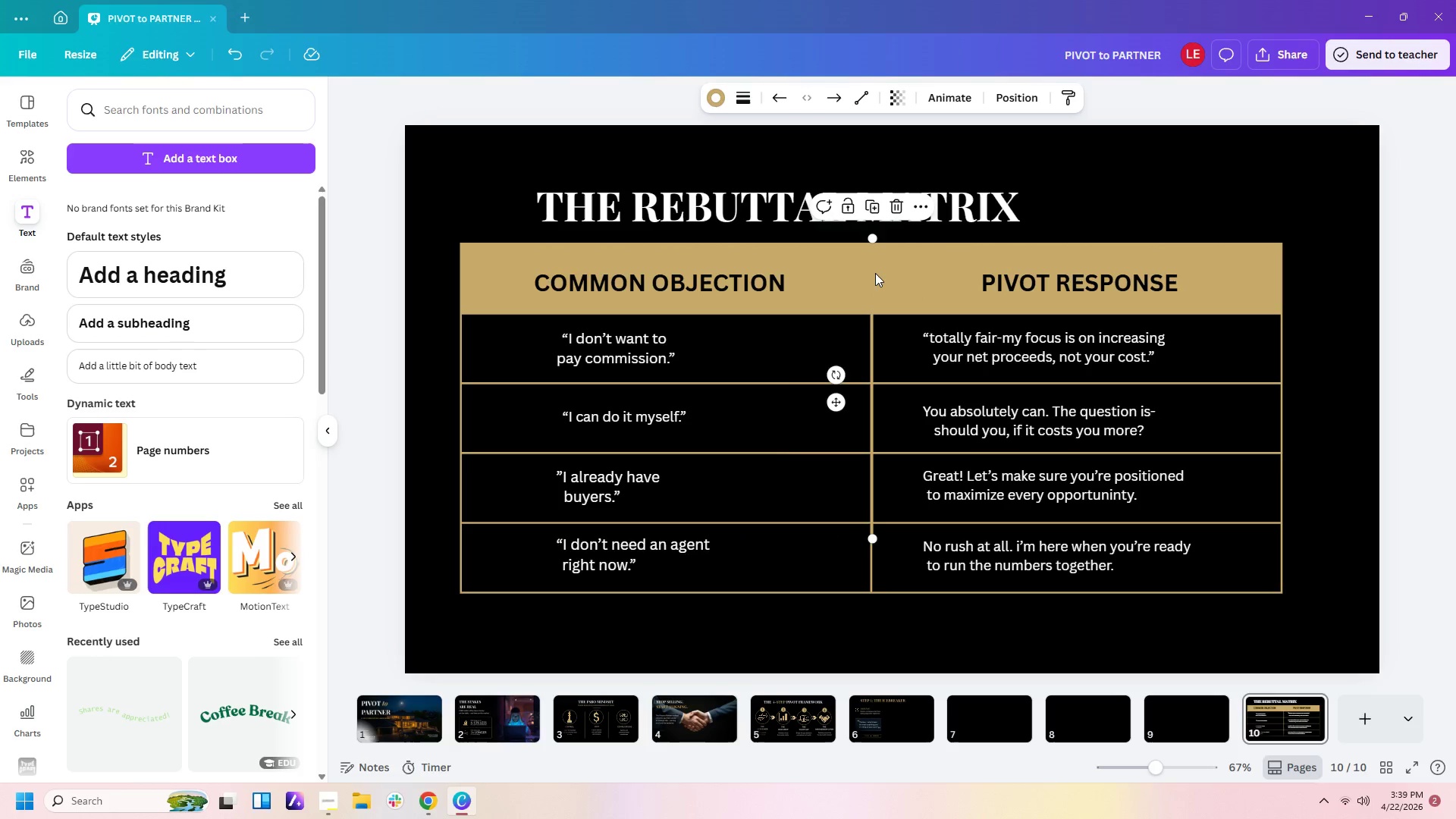 
left_click([875, 273])
 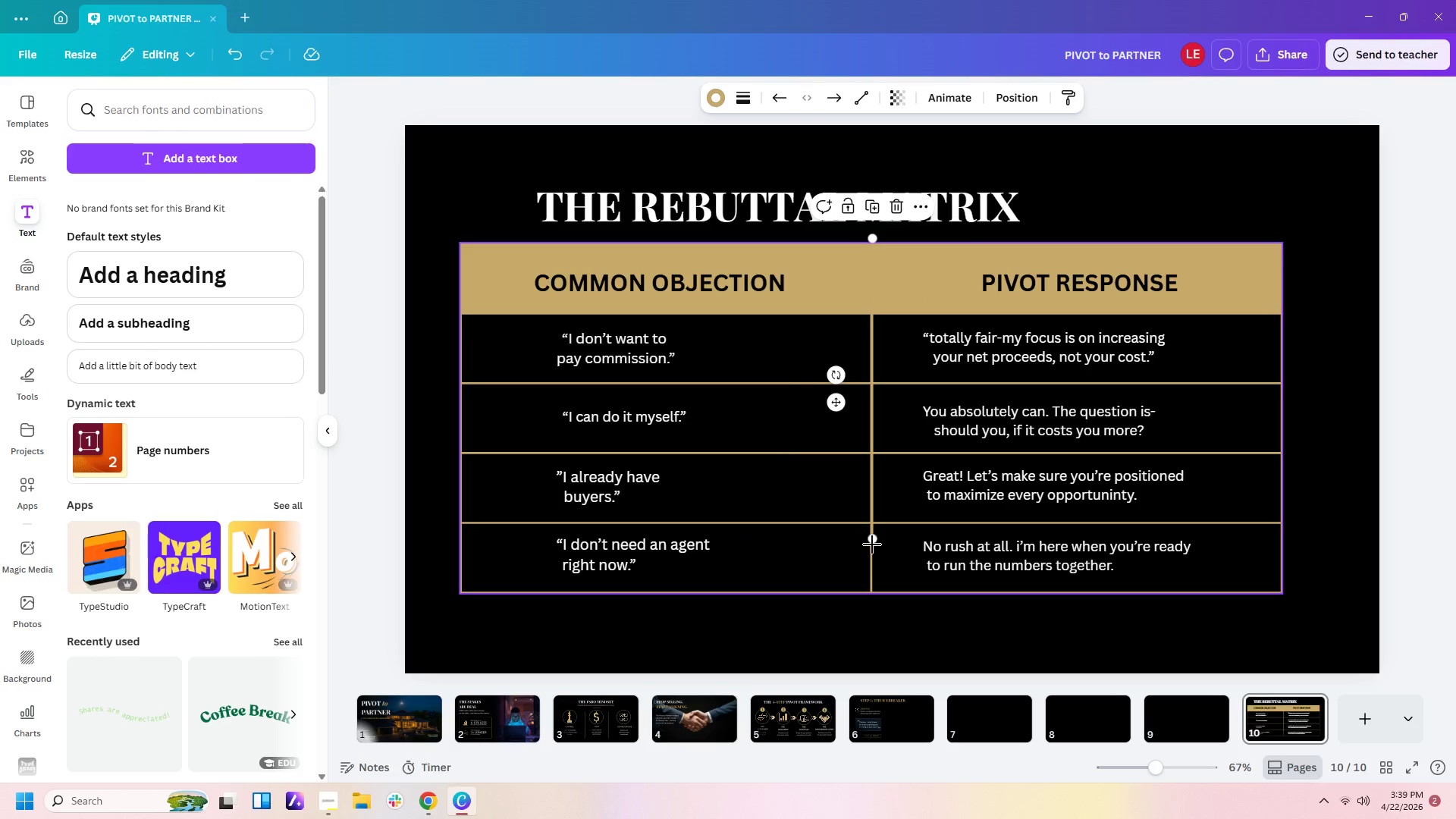 
left_click_drag(start_coordinate=[871, 541], to_coordinate=[871, 316])
 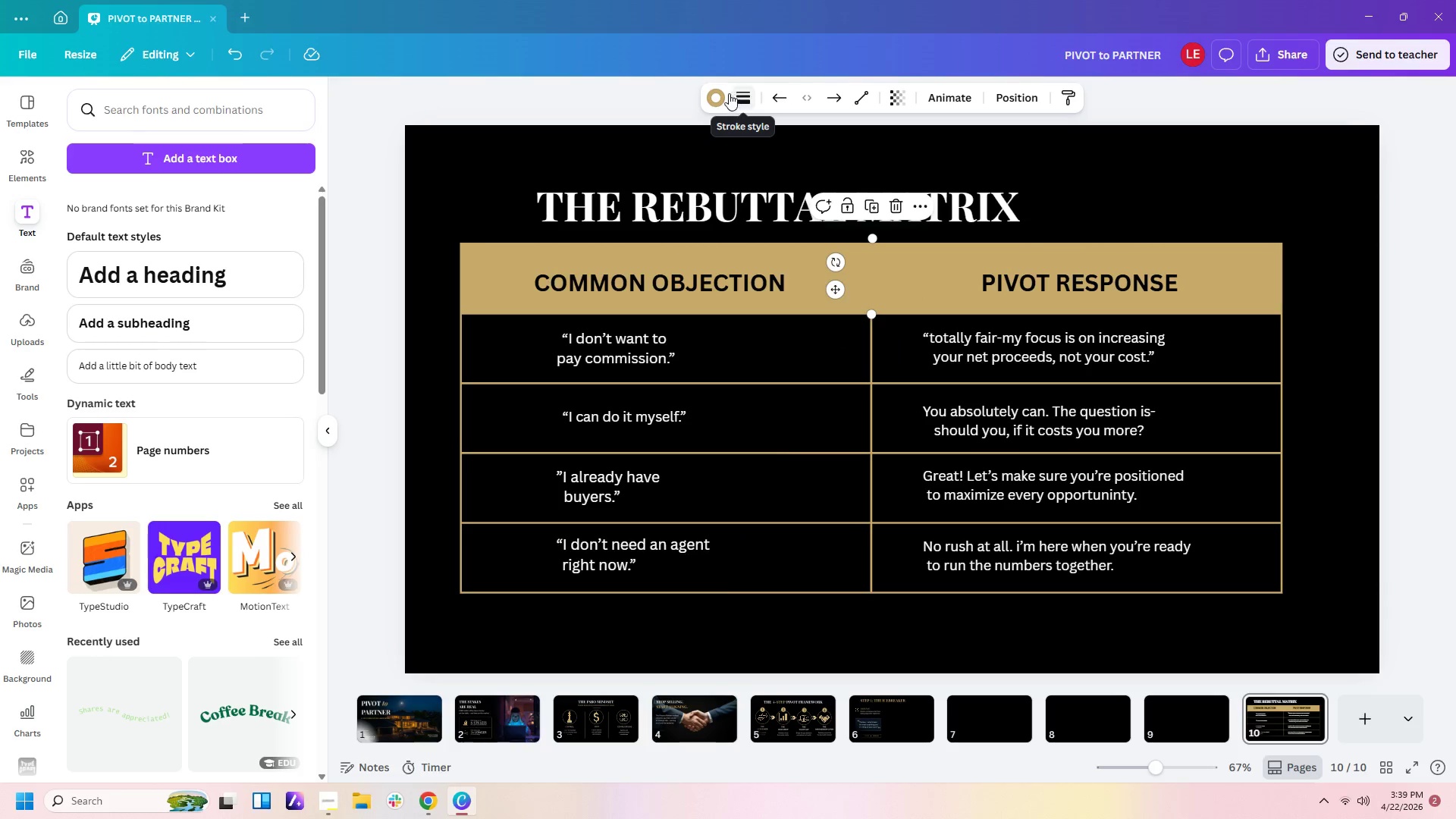 
left_click([714, 102])
 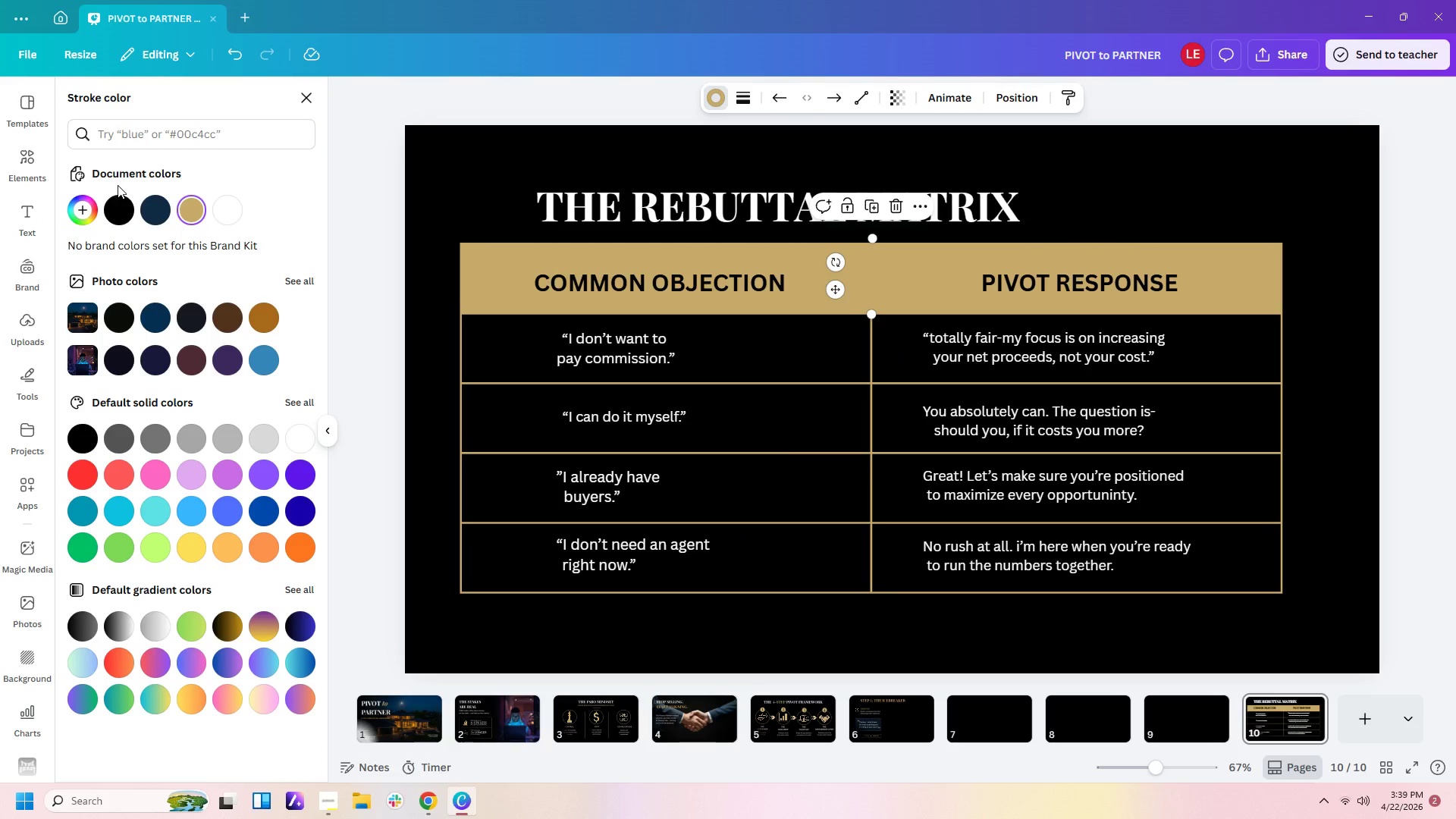 
left_click([121, 199])
 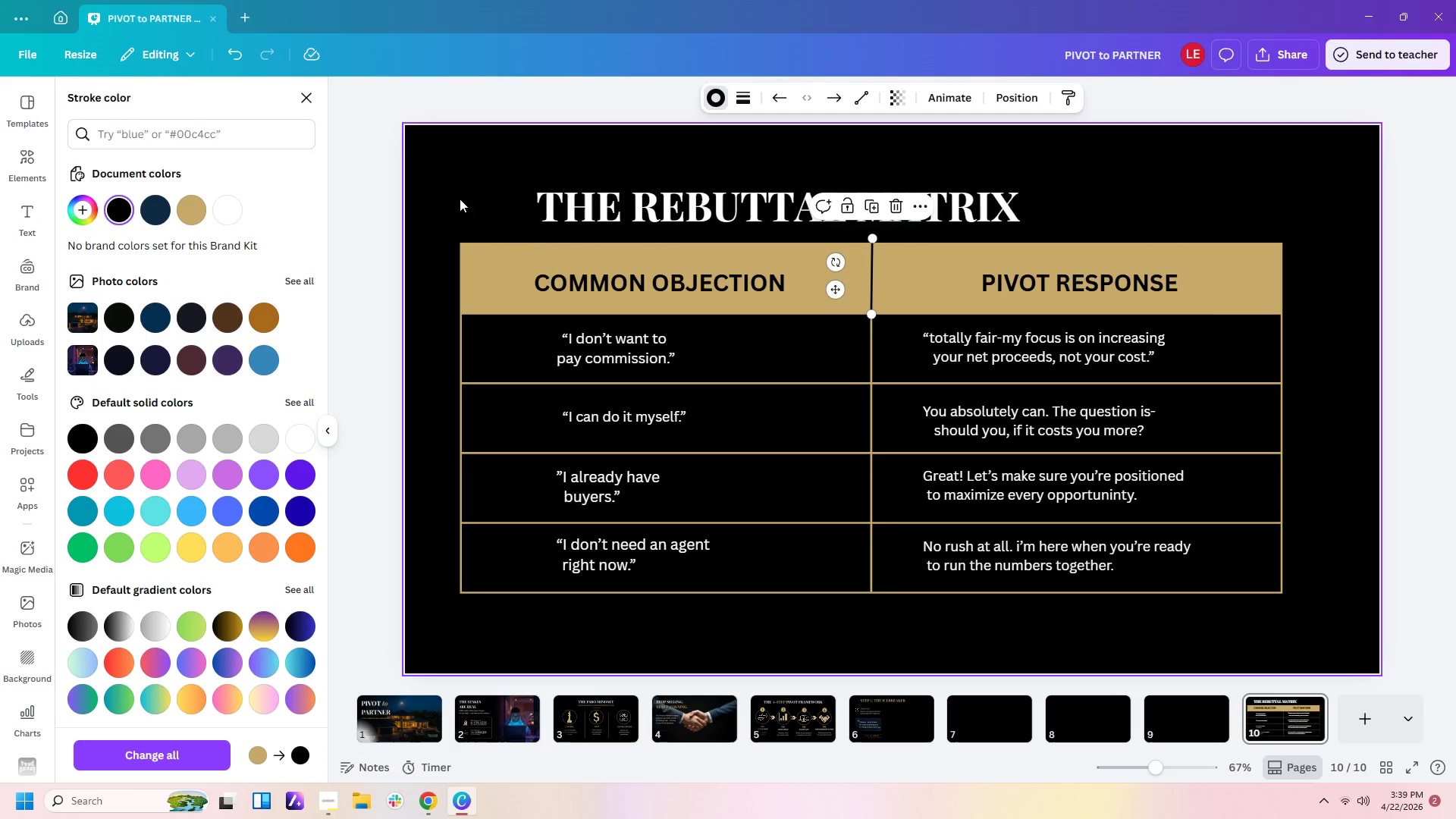 
left_click([489, 177])
 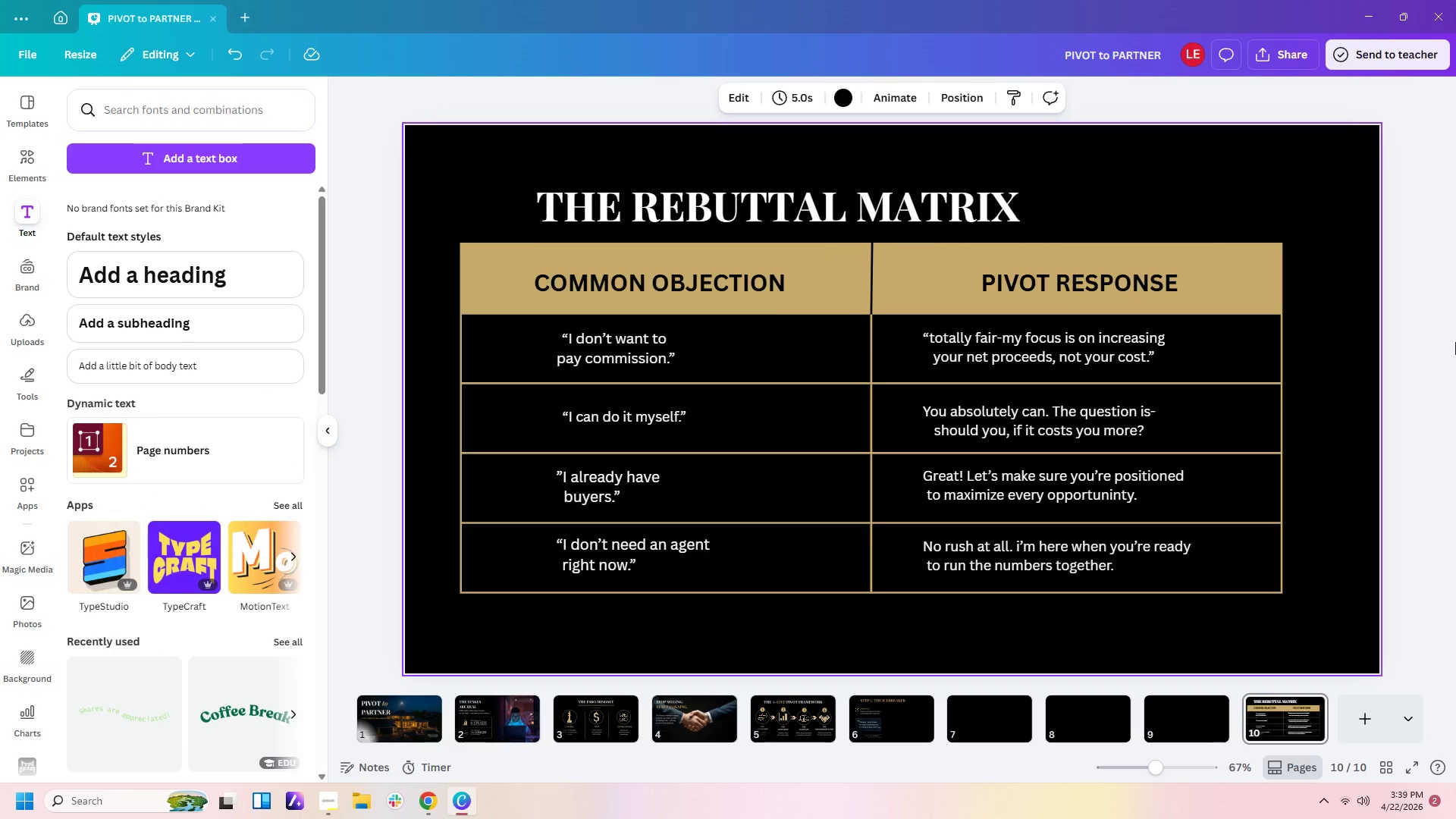 
left_click([1388, 395])
 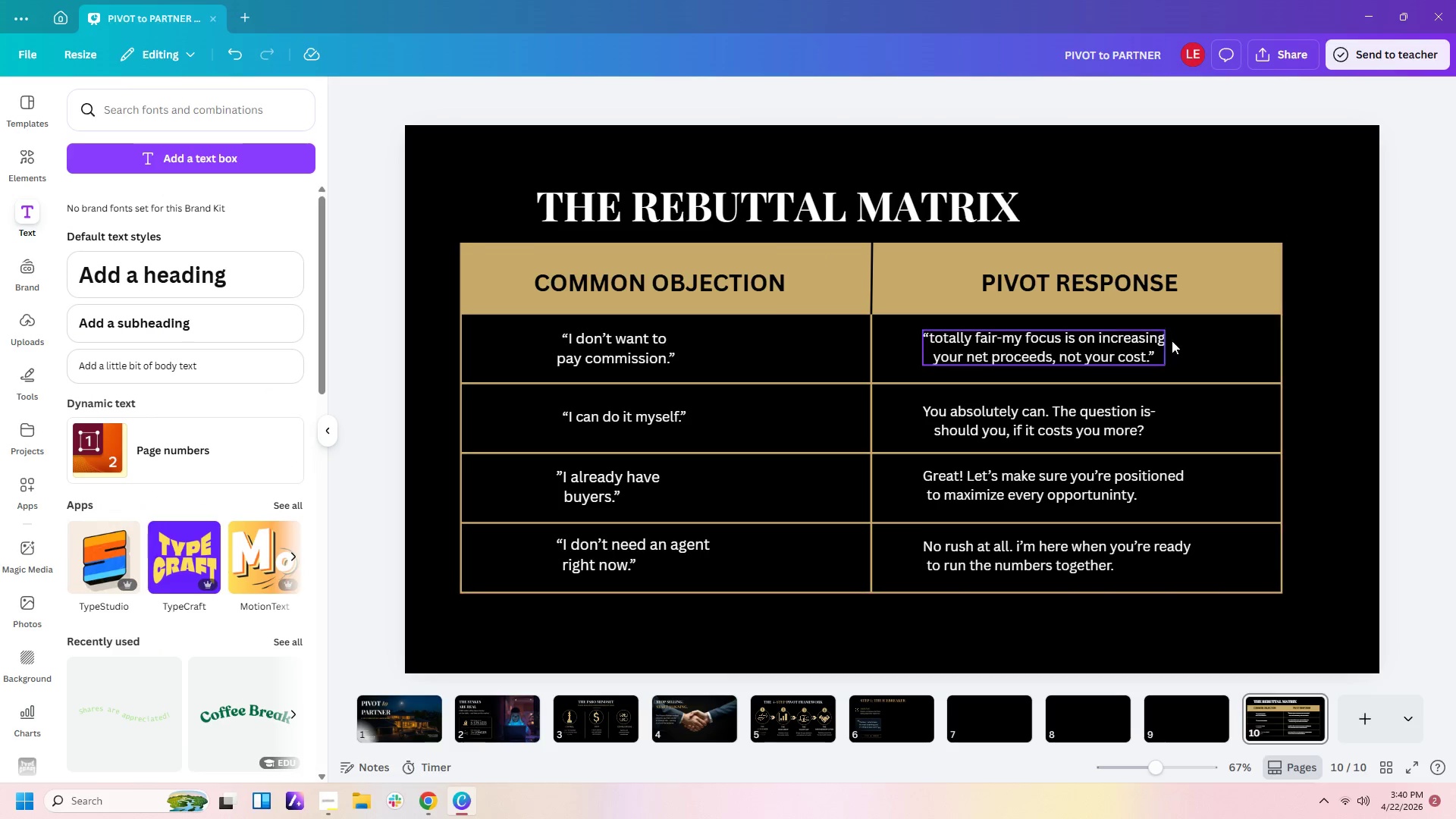 
left_click([716, 267])
 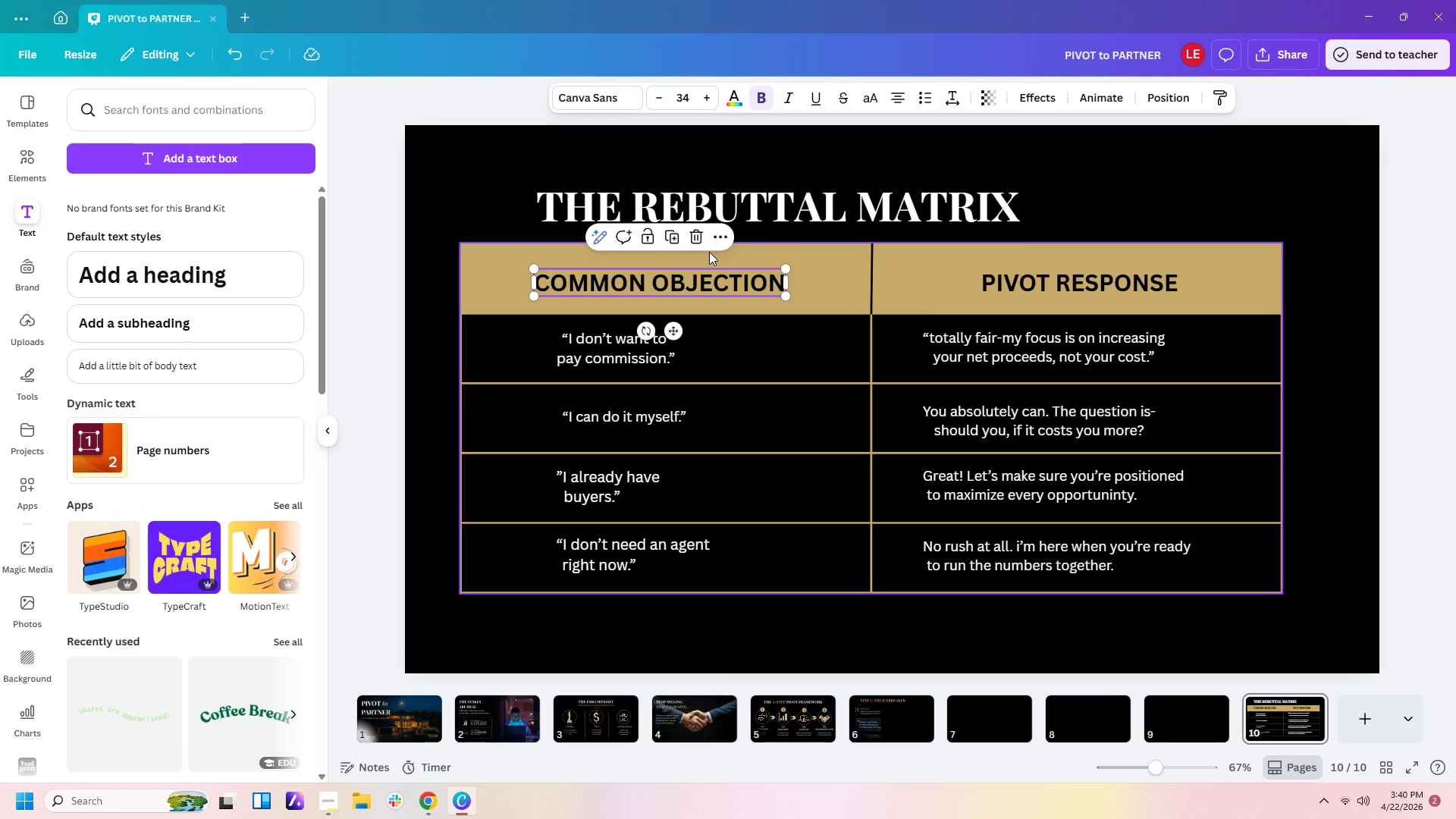 
left_click([709, 252])
 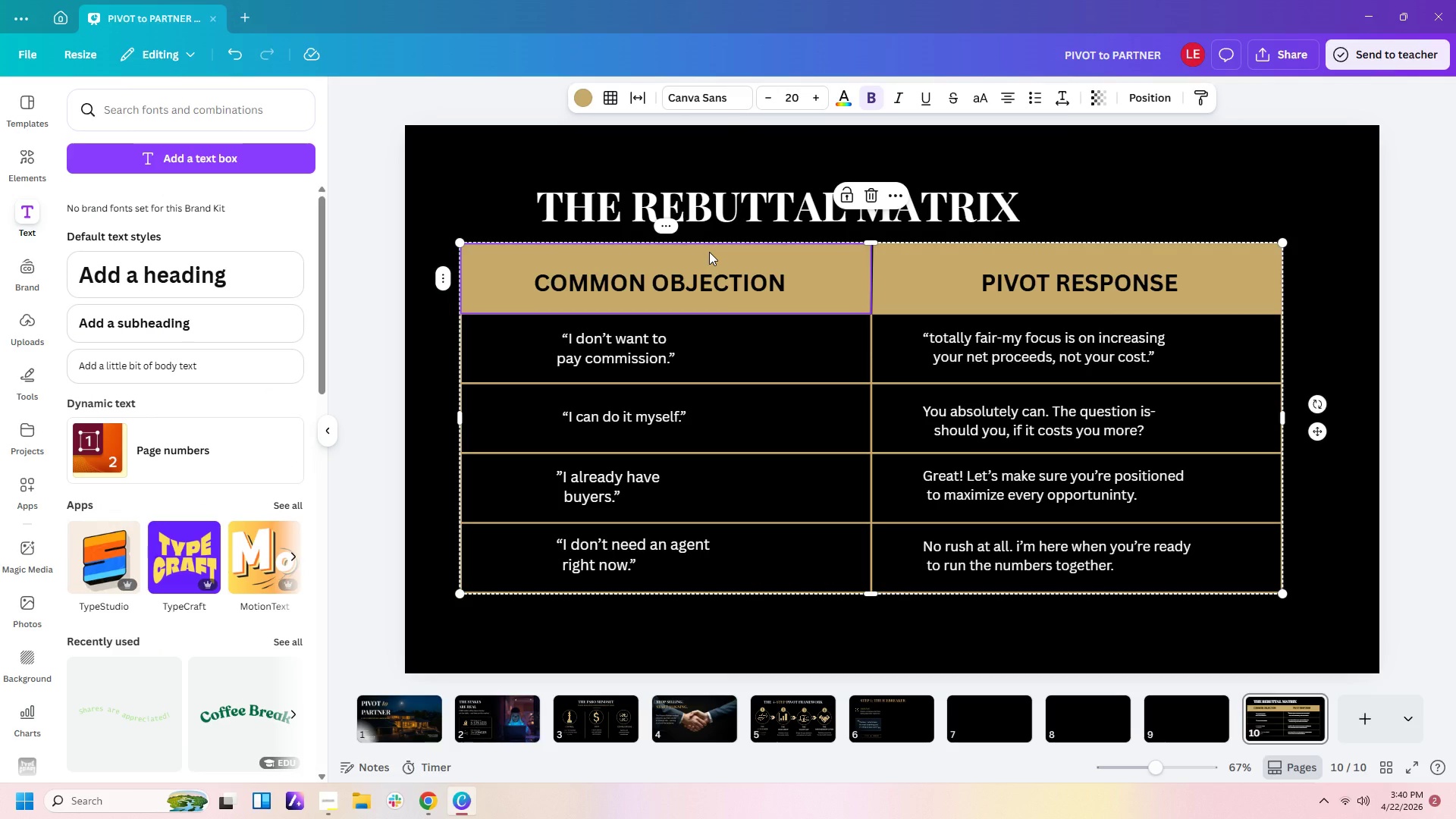 
key(Shift+ArrowRight)
 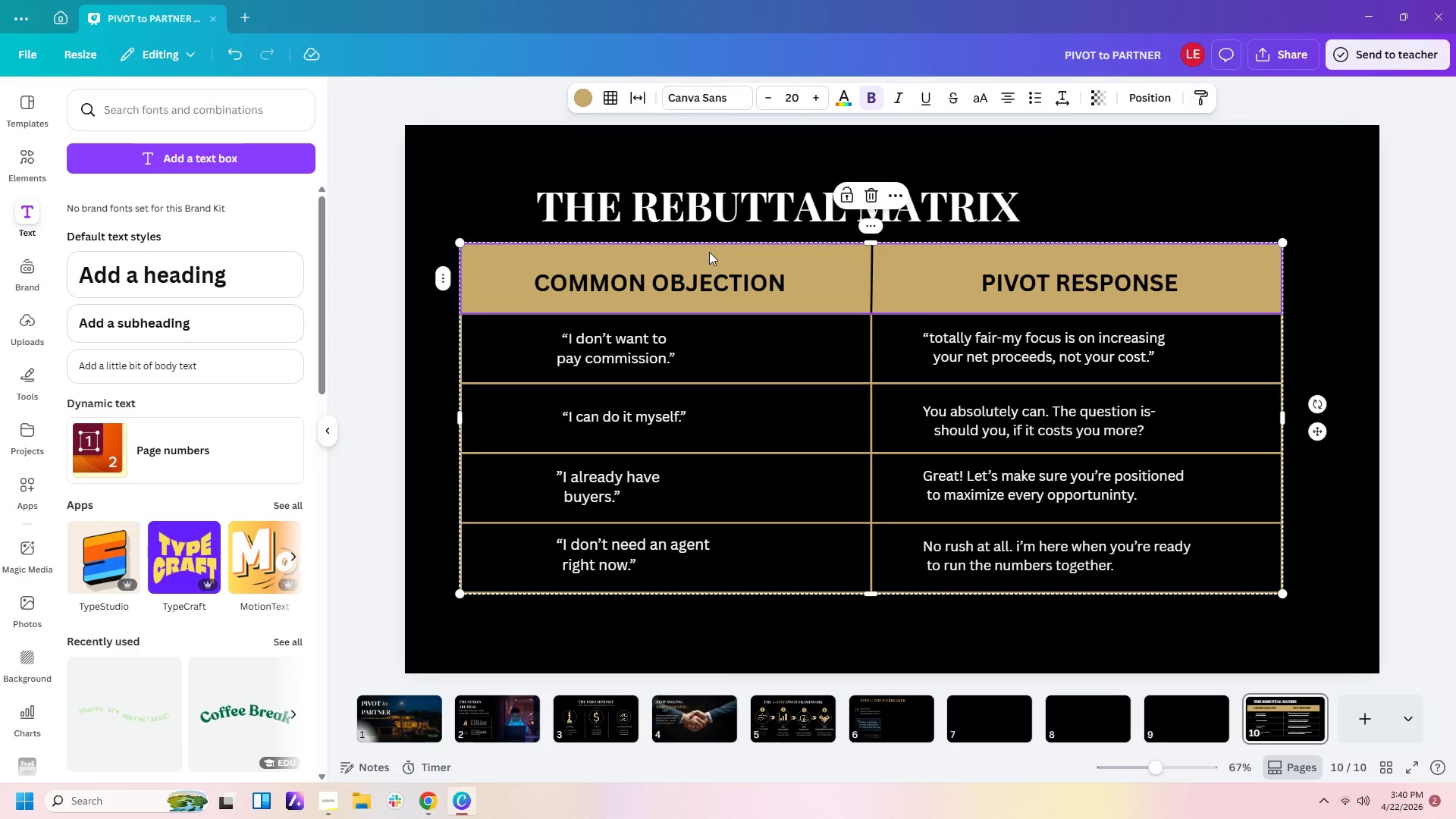 
key(Shift+ArrowDown)
 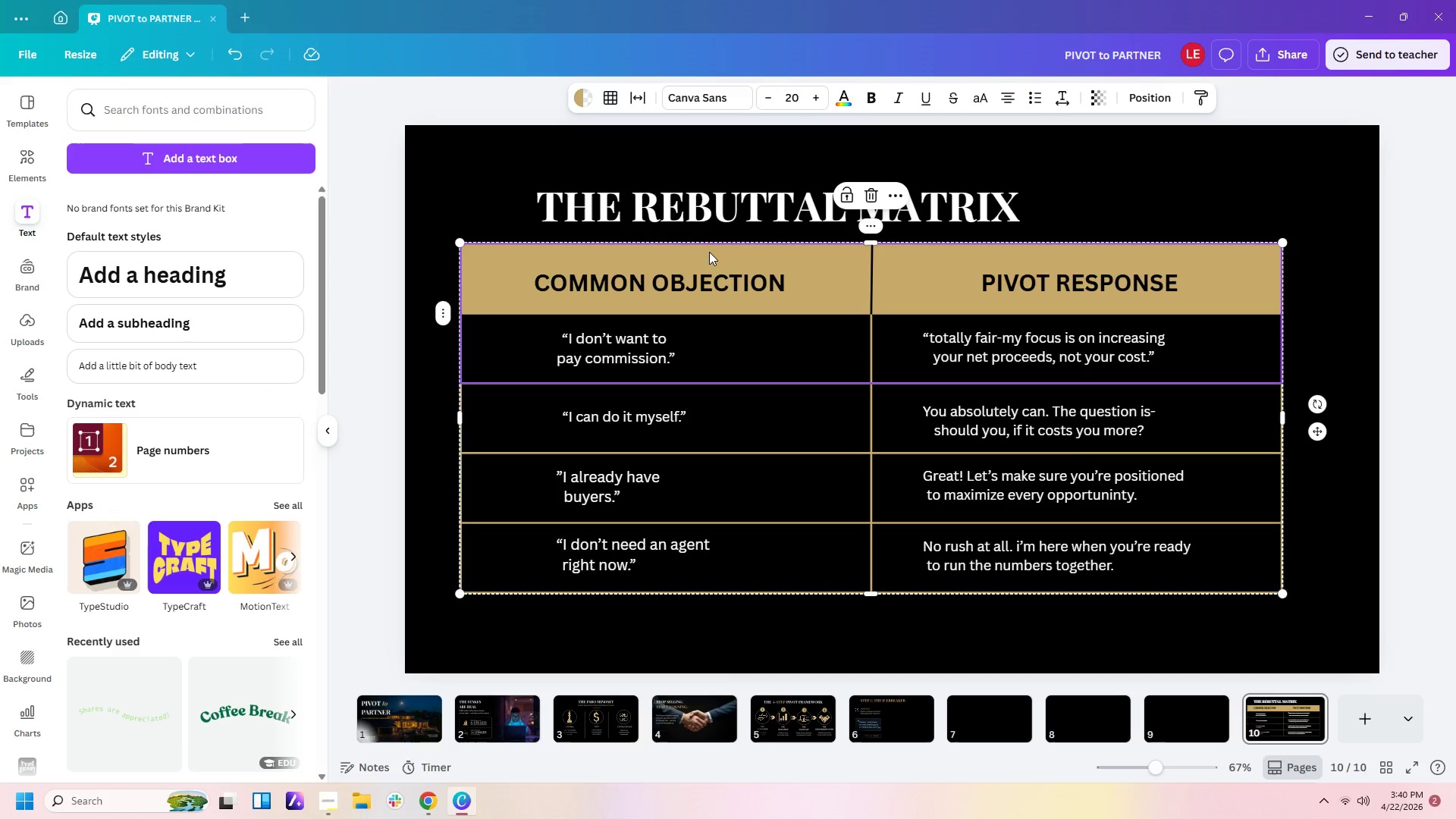 
key(Shift+ArrowDown)
 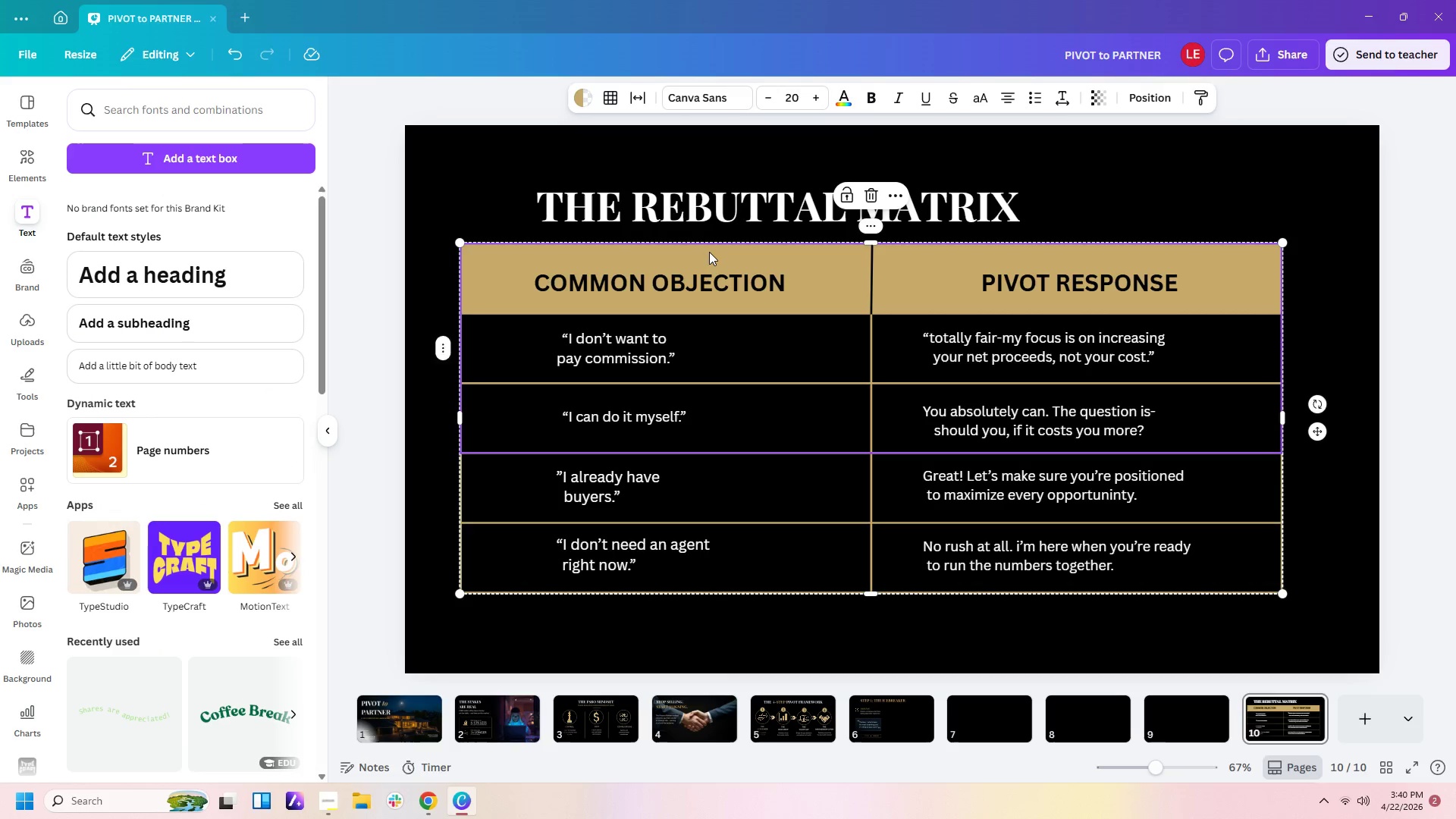 
key(Shift+ArrowDown)
 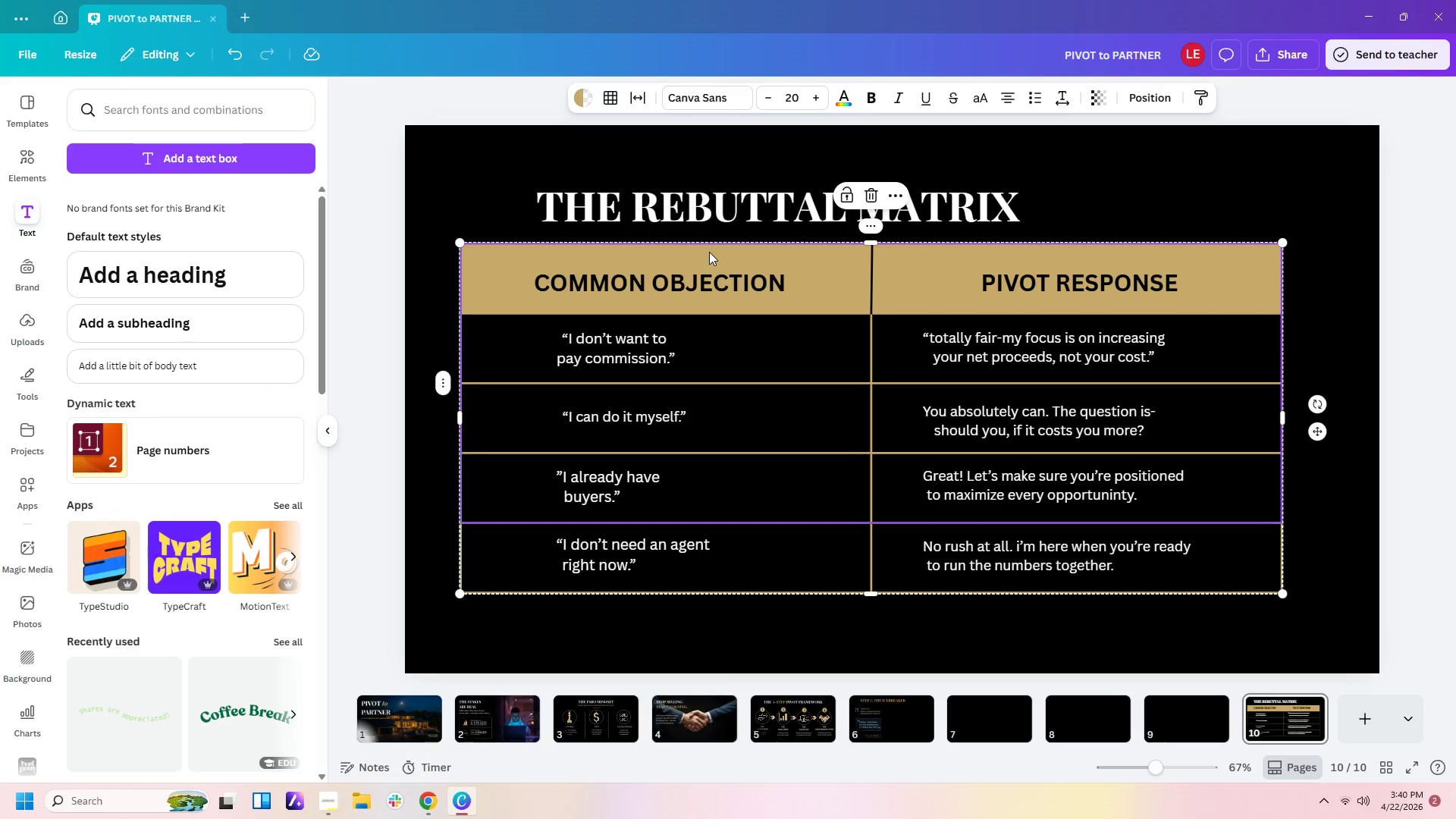 
key(Shift+ArrowDown)
 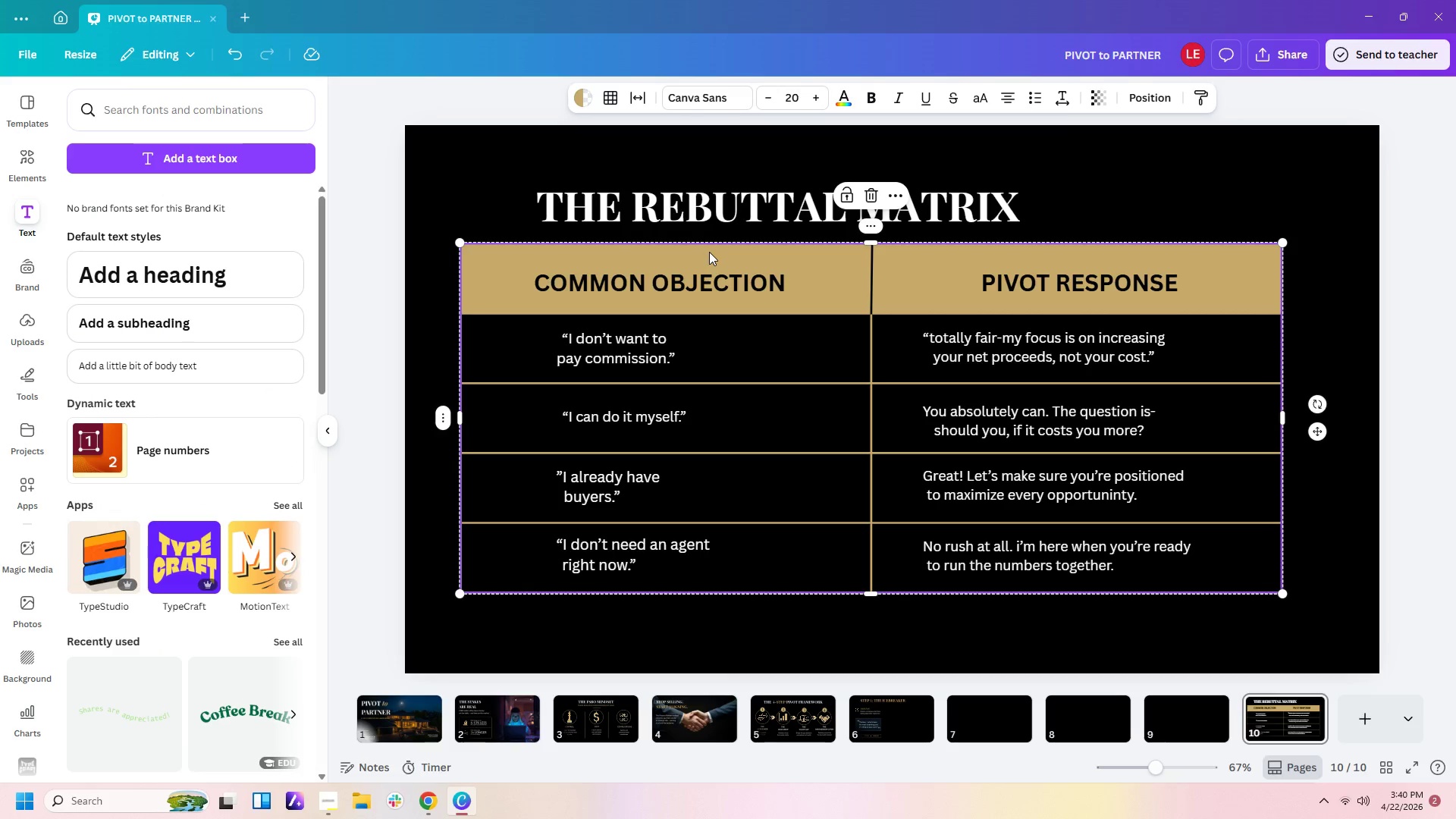 
key(Shift+ArrowDown)
 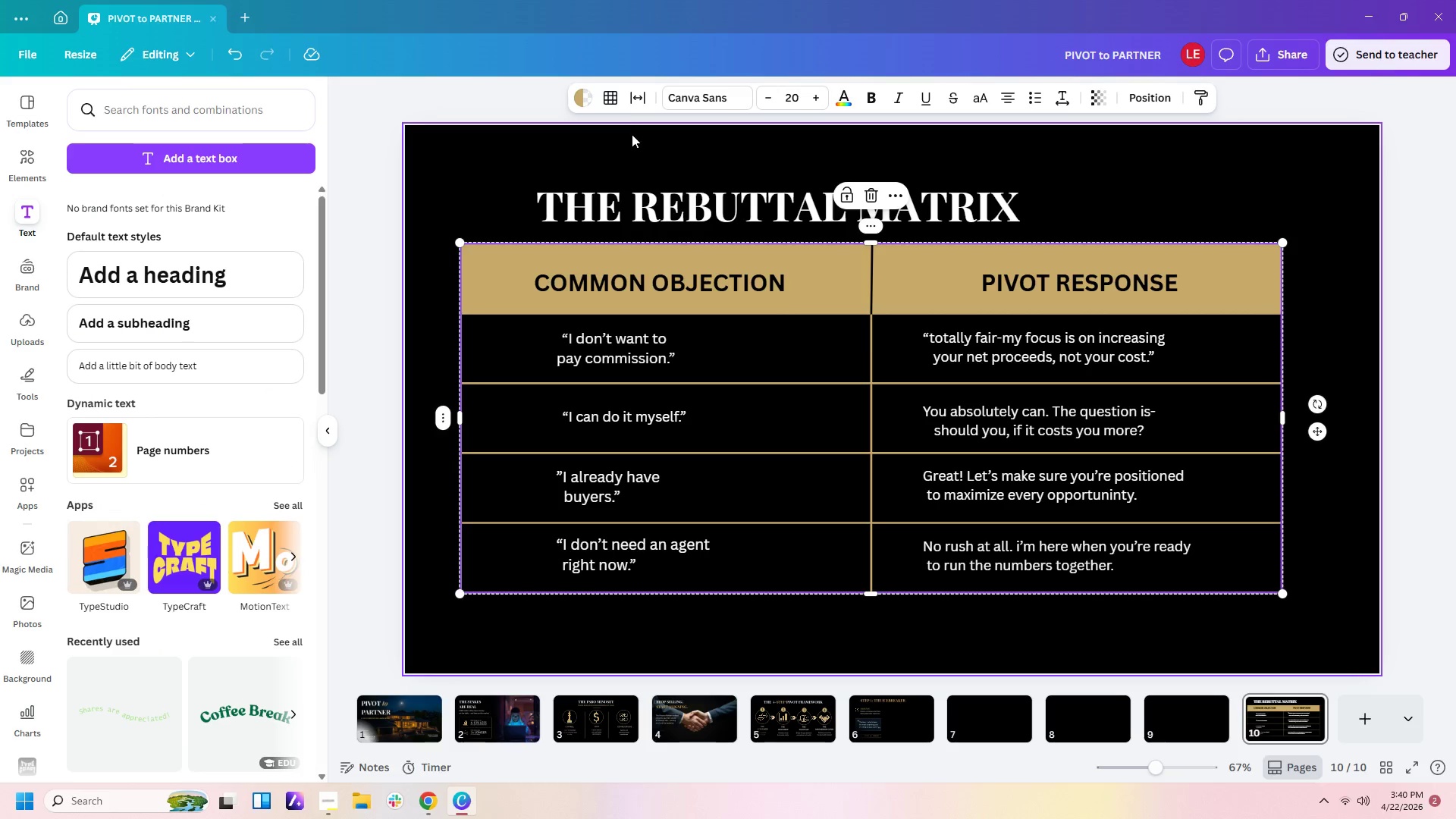 
left_click([614, 95])
 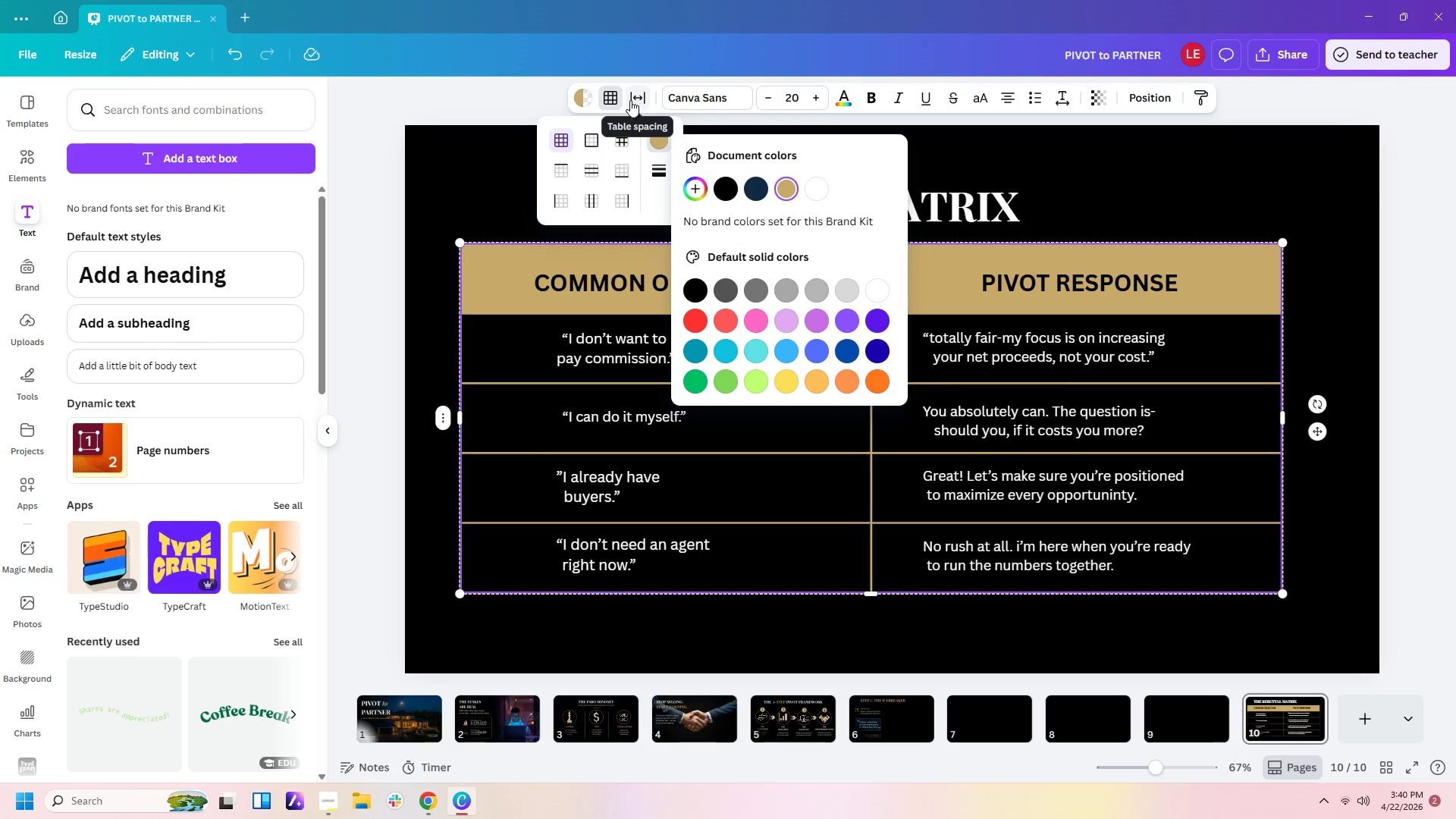 
left_click([667, 171])
 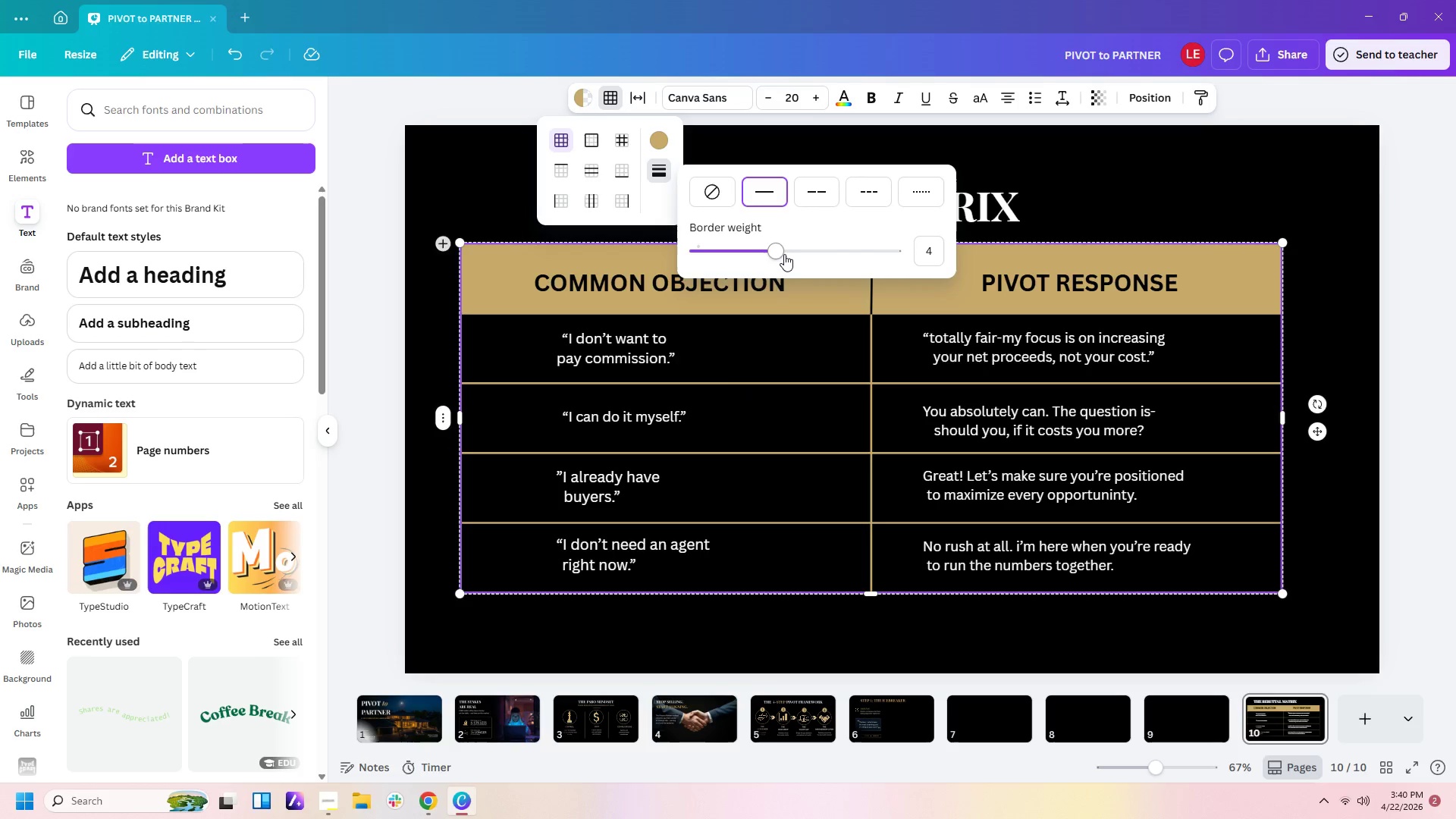 
left_click_drag(start_coordinate=[777, 254], to_coordinate=[744, 255])
 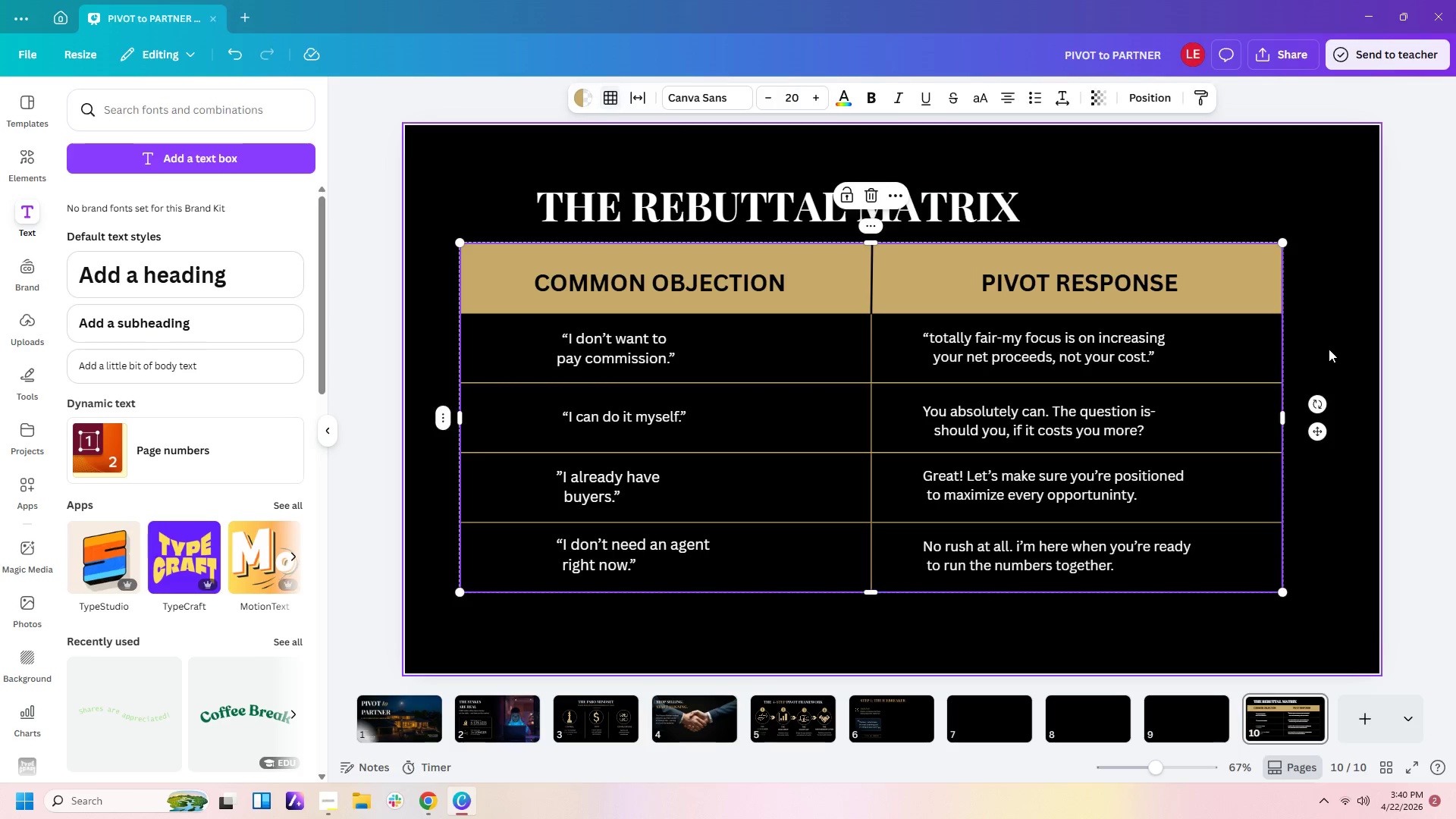 
double_click([1329, 349])
 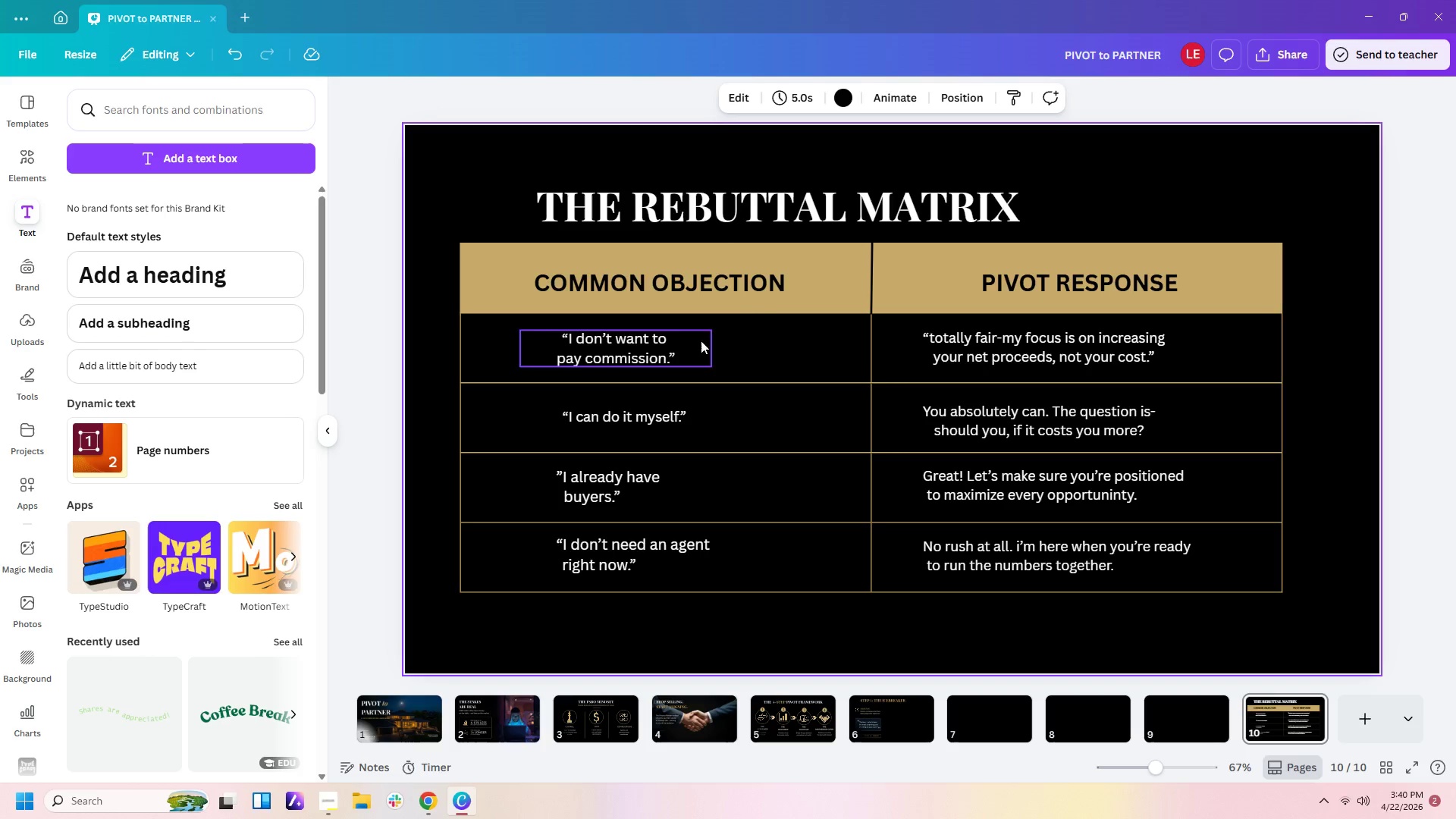 
wait(5.88)
 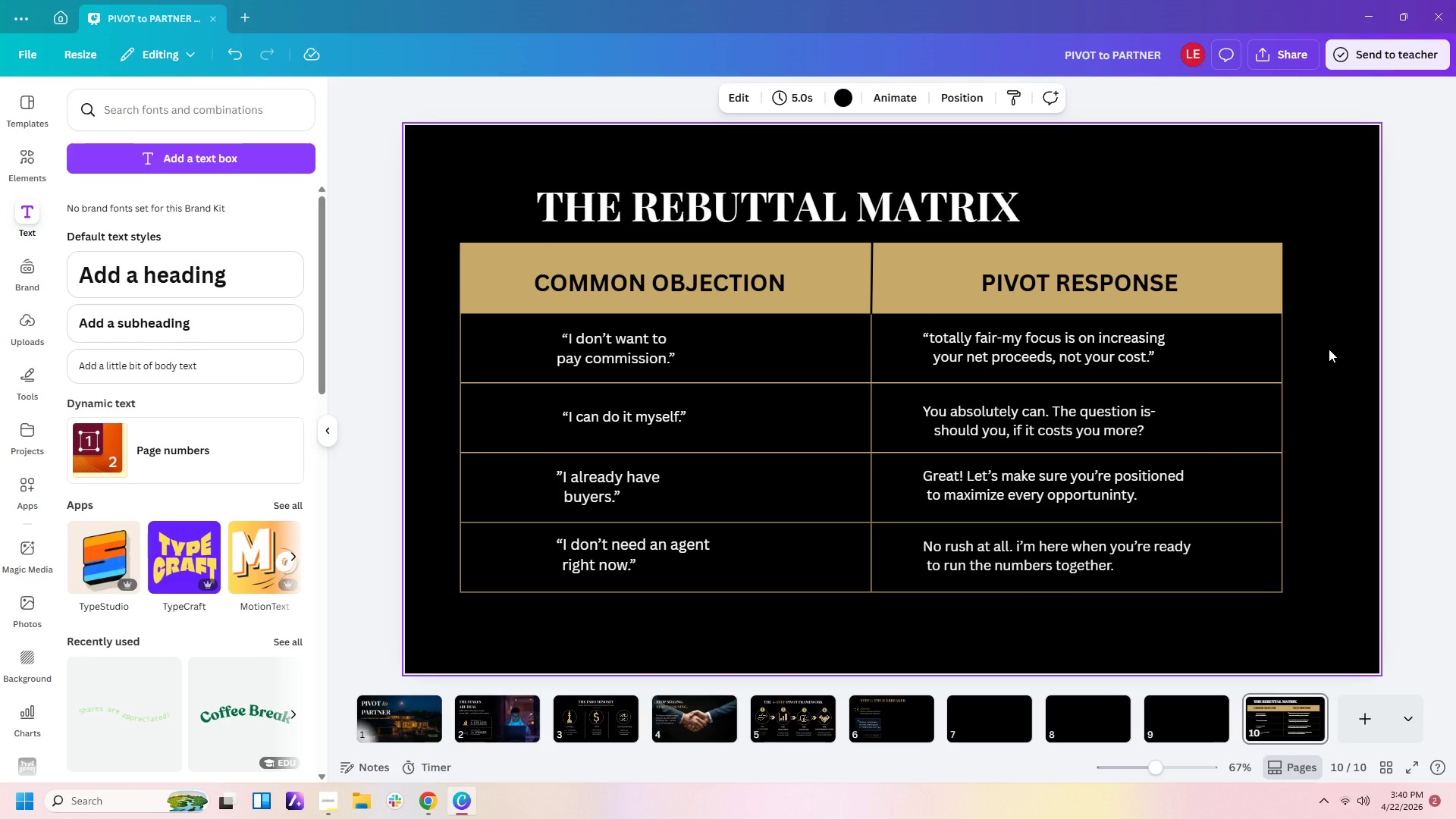 
left_click_drag(start_coordinate=[645, 277], to_coordinate=[619, 271])
 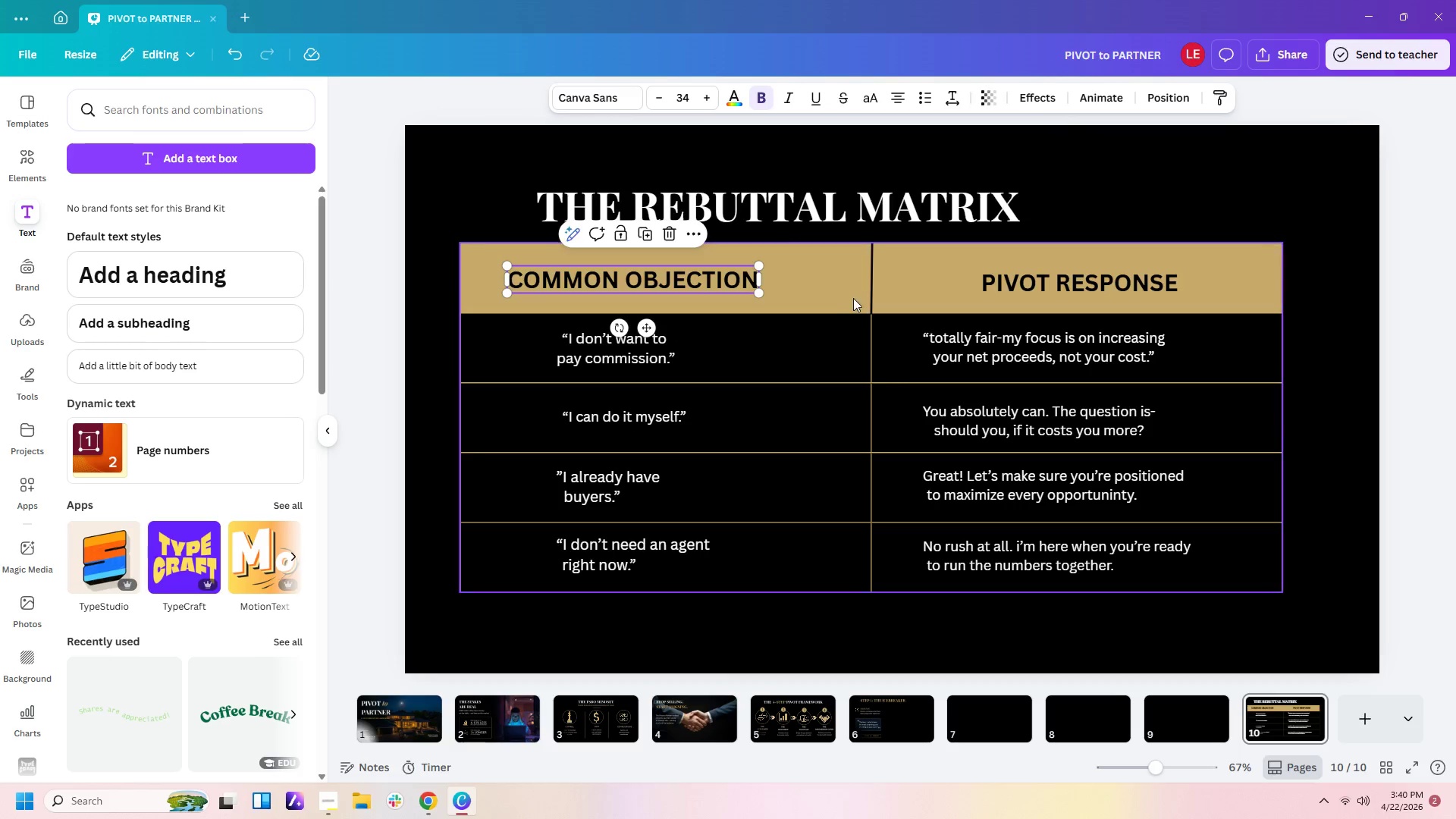 
left_click([845, 298])
 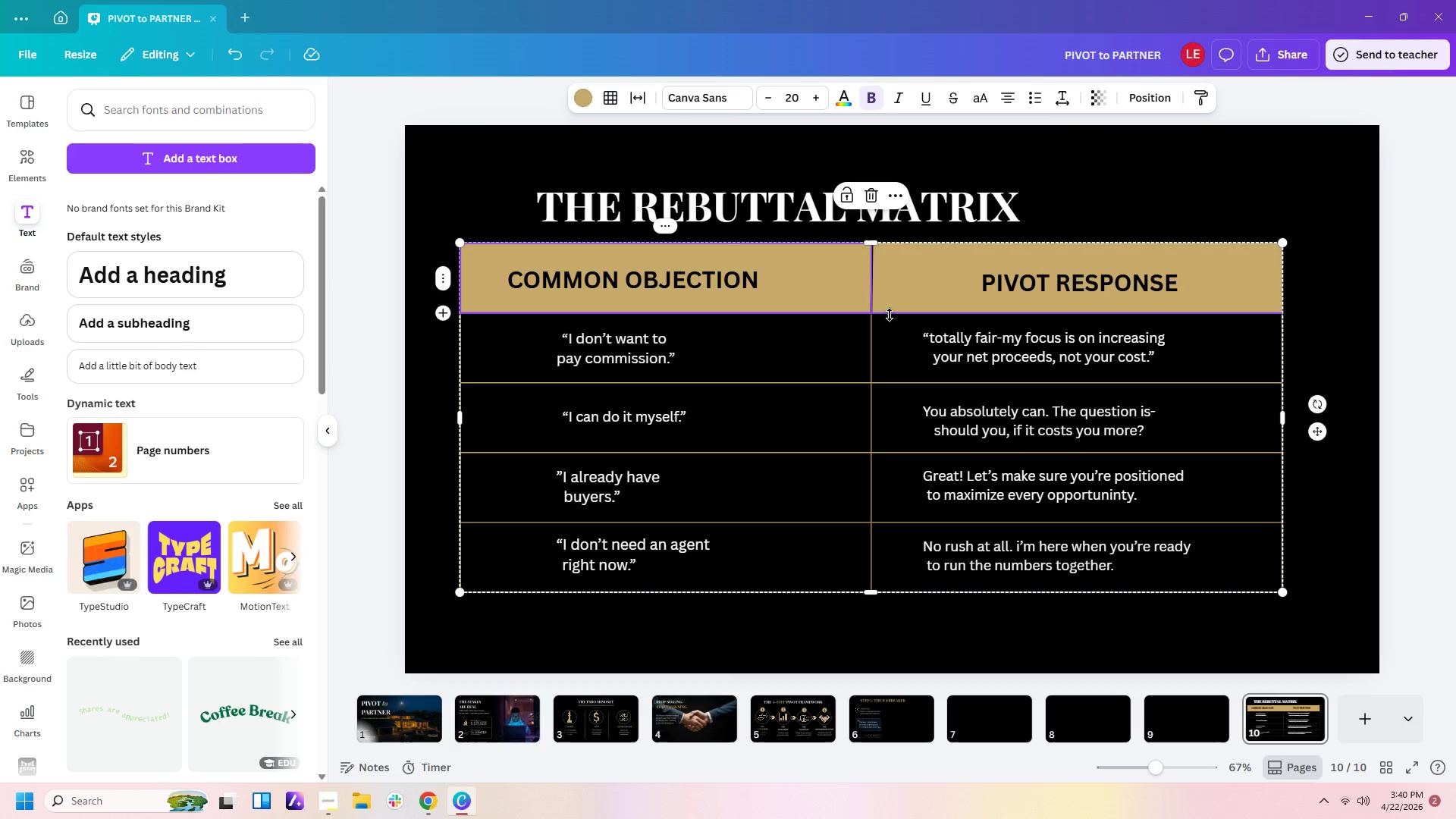 
left_click_drag(start_coordinate=[887, 315], to_coordinate=[886, 300])
 